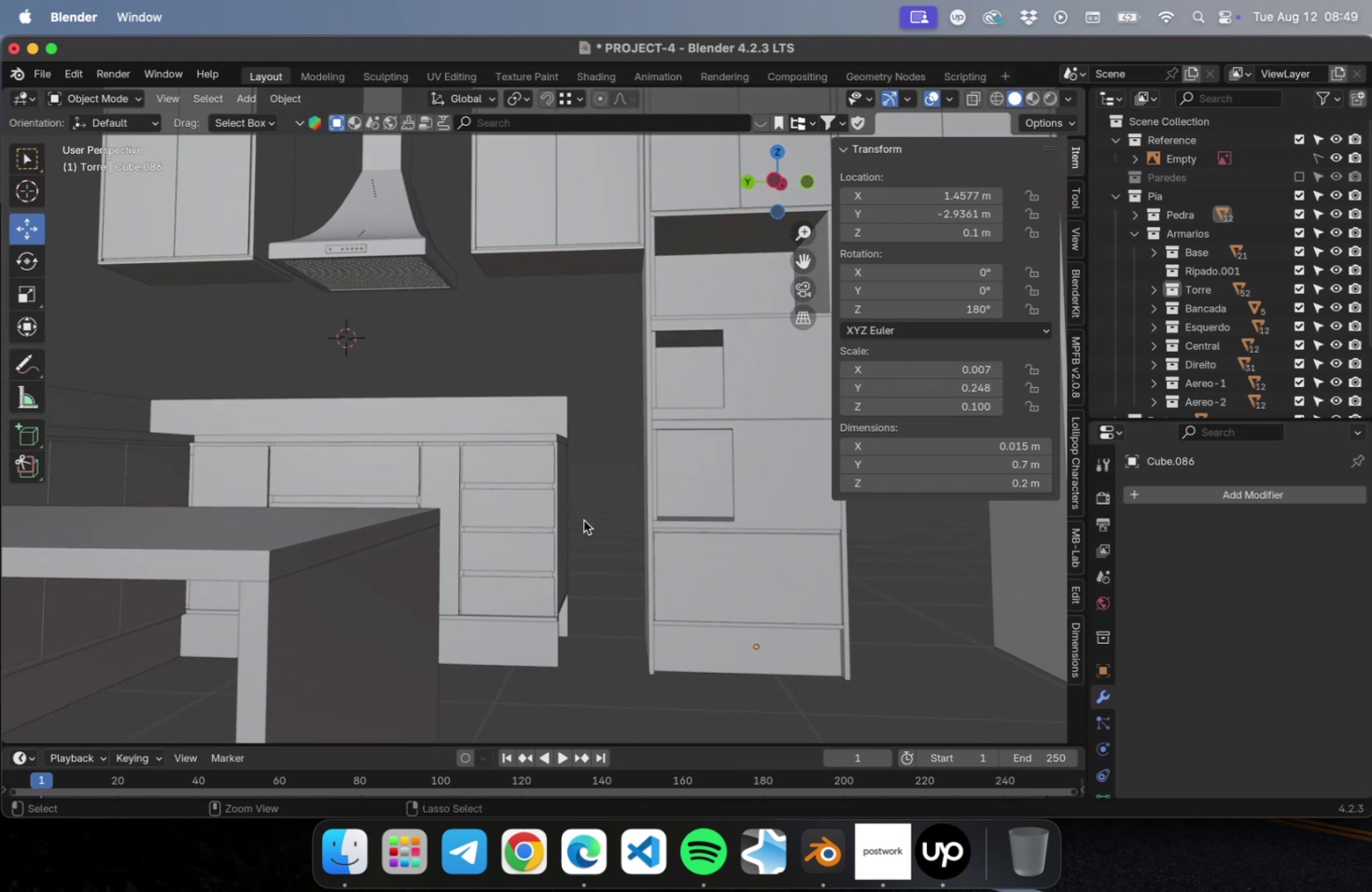 
key(Meta+CommandLeft)
 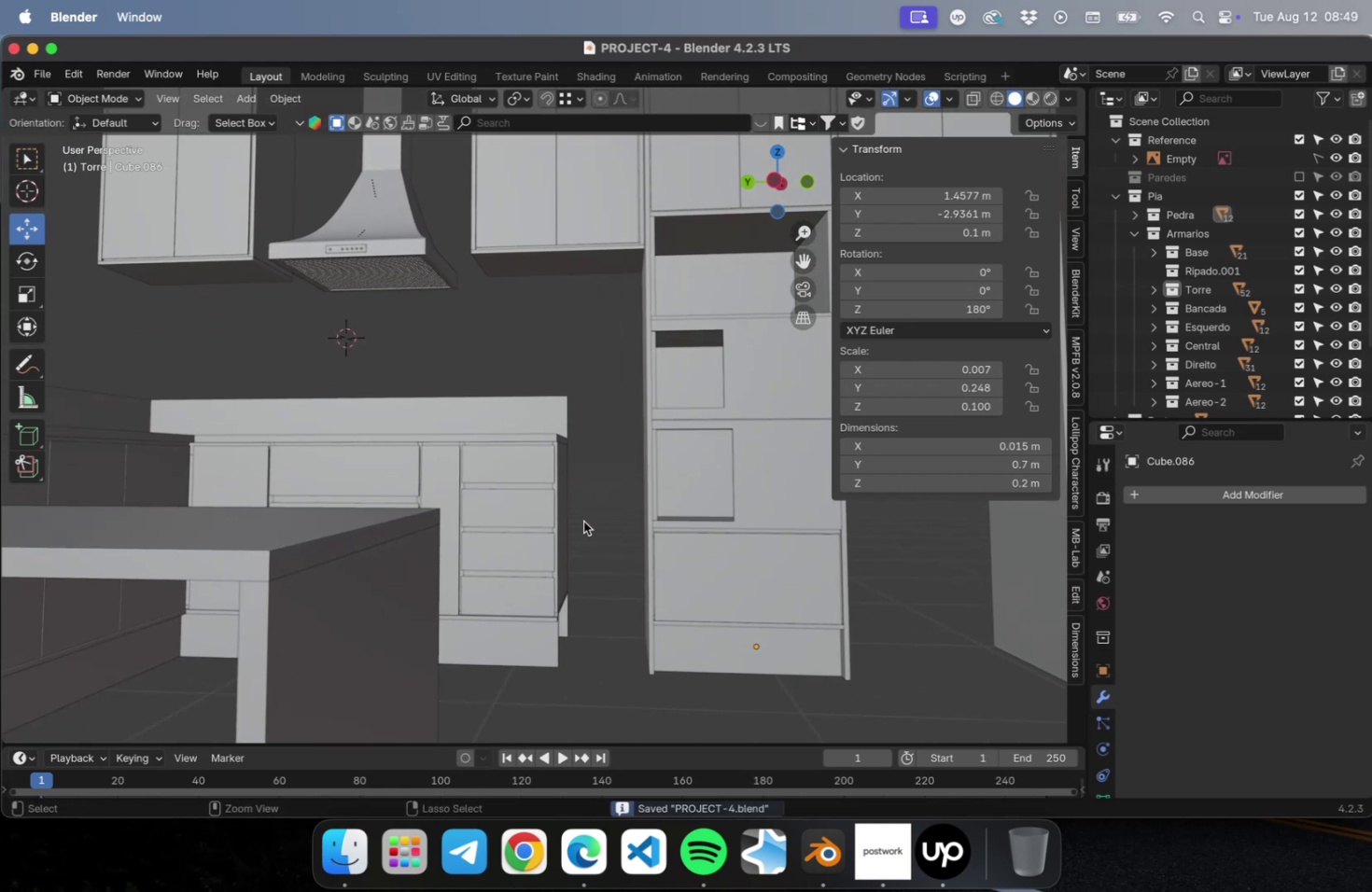 
key(Meta+S)
 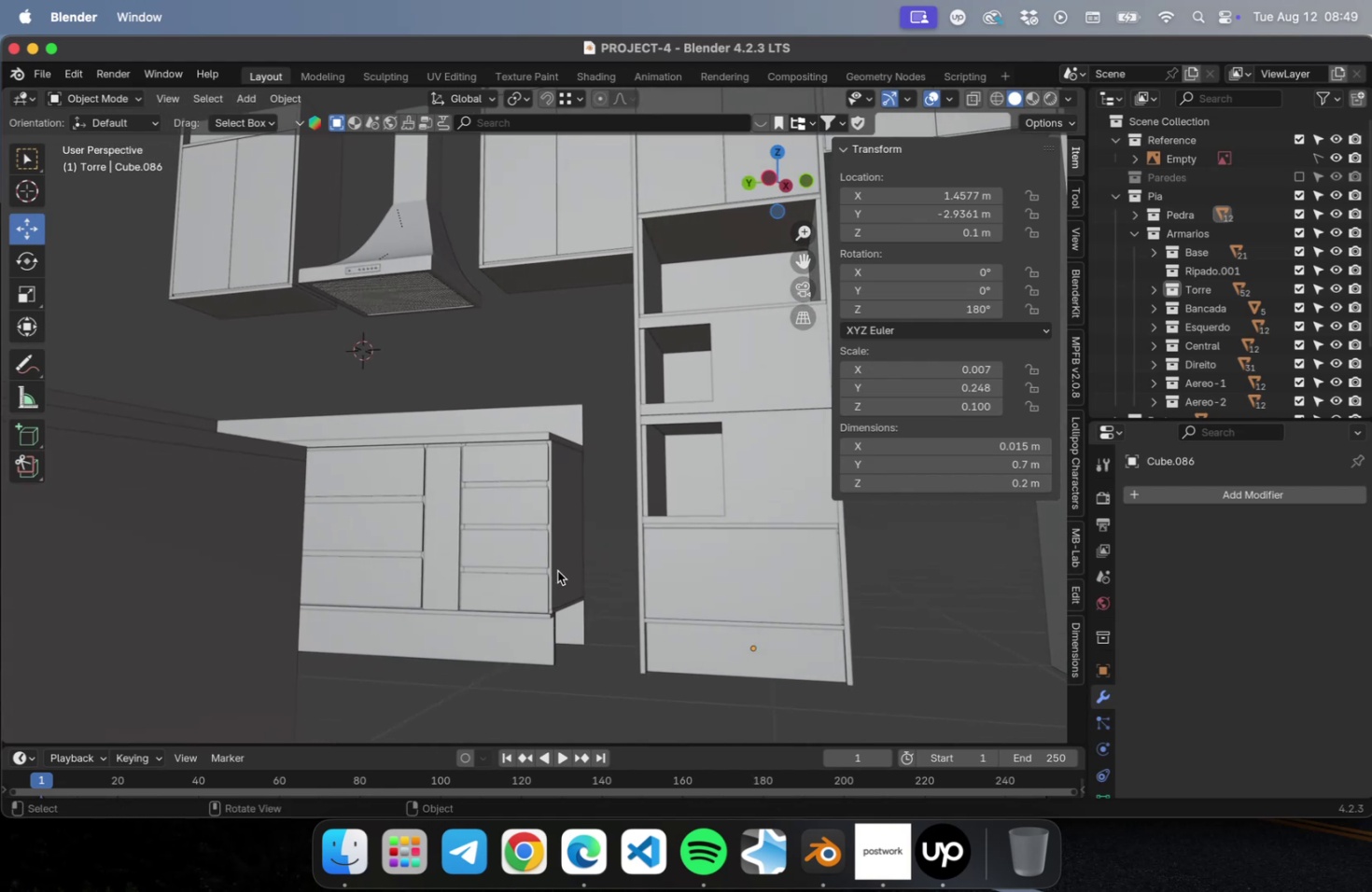 
wait(12.94)
 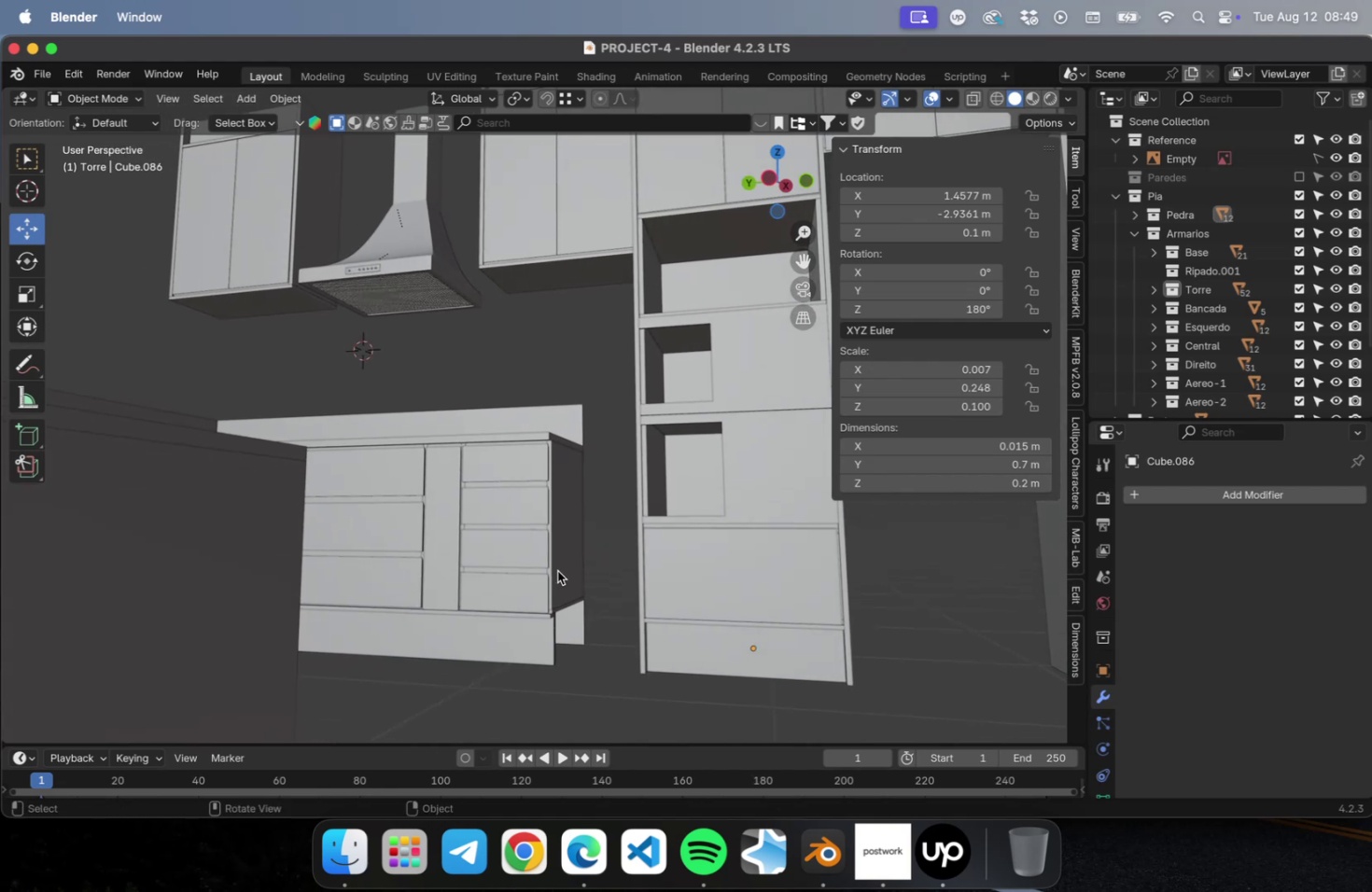 
left_click([694, 374])
 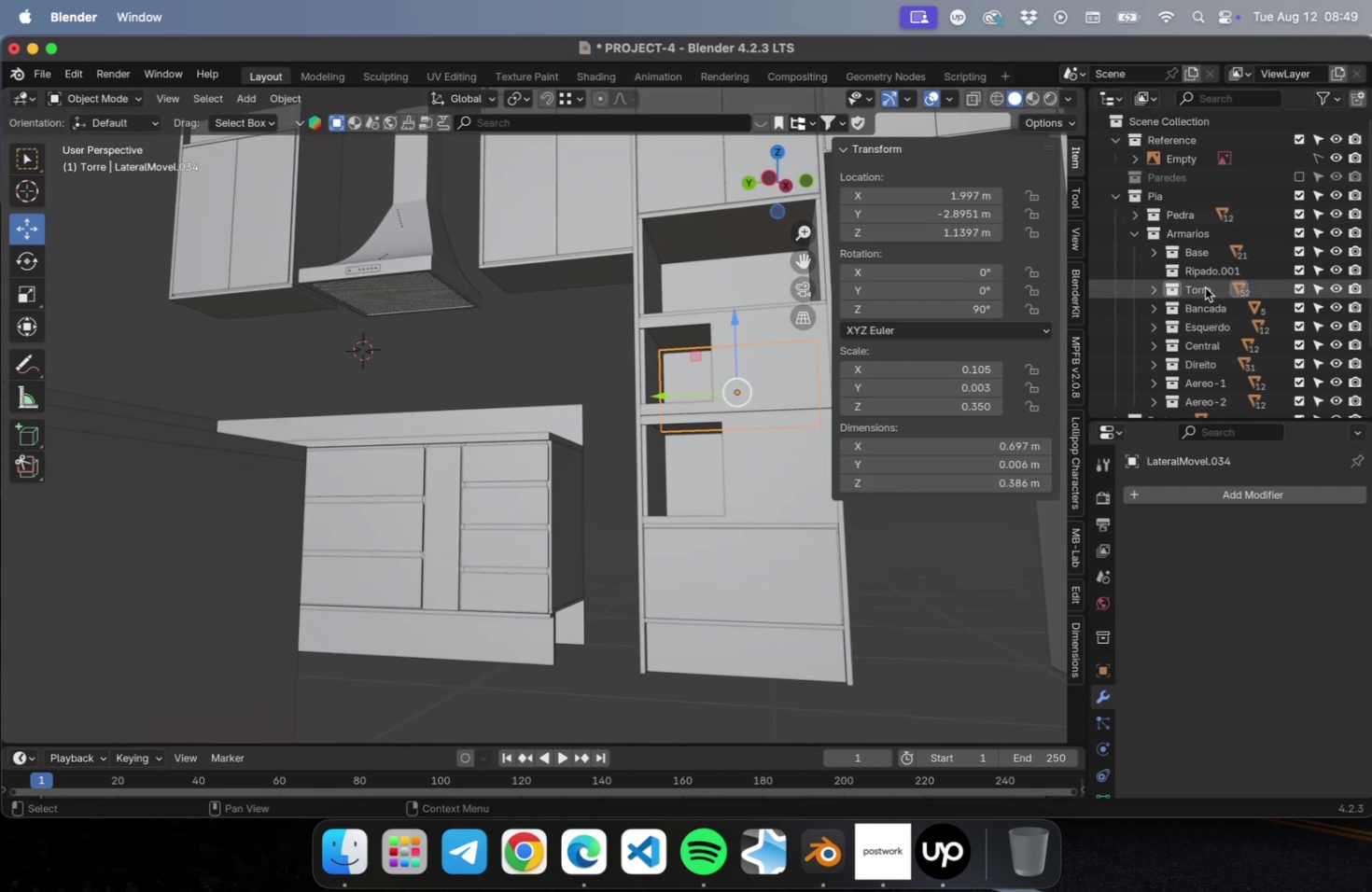 
left_click([1144, 286])
 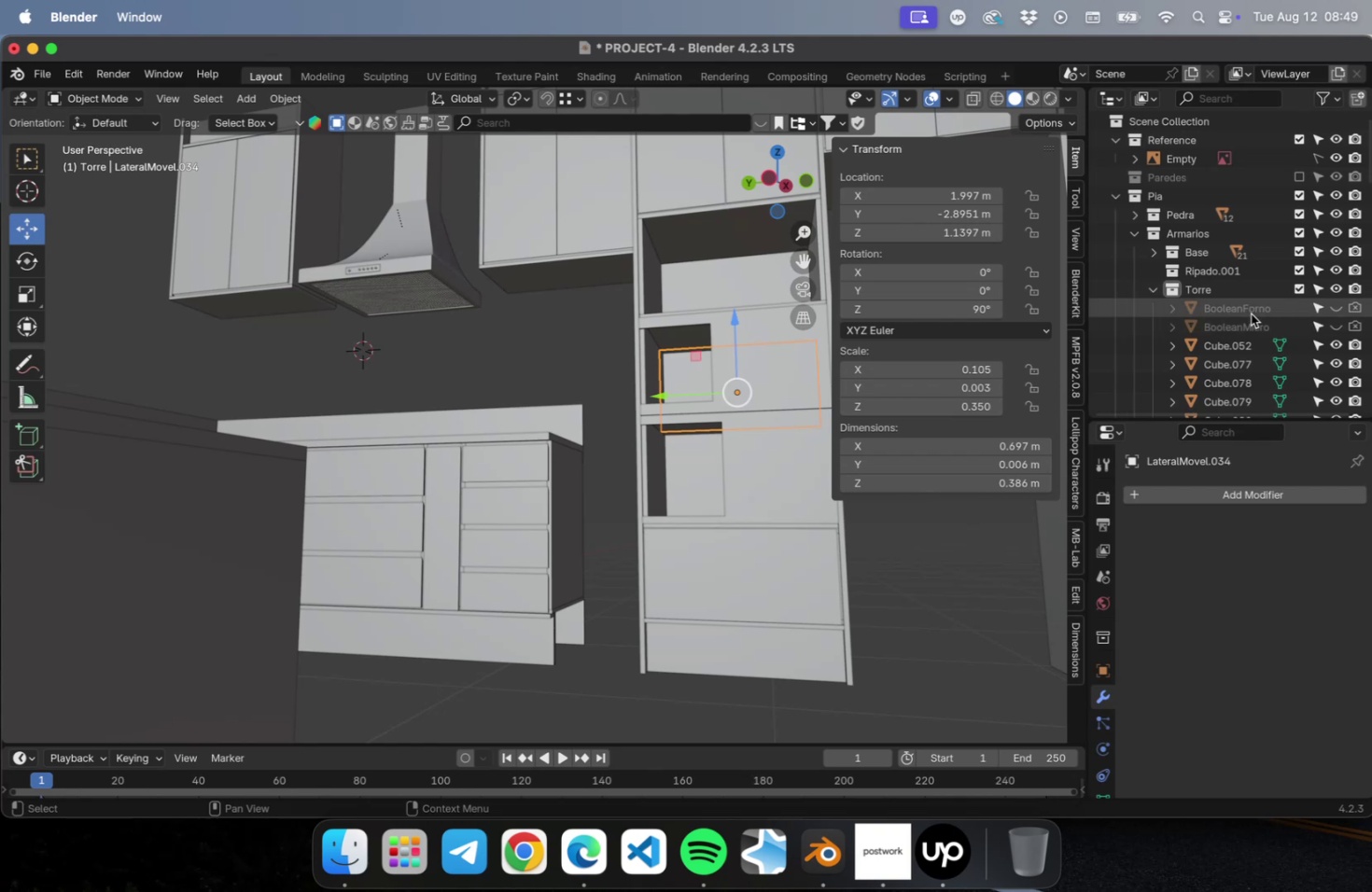 
left_click([1250, 314])
 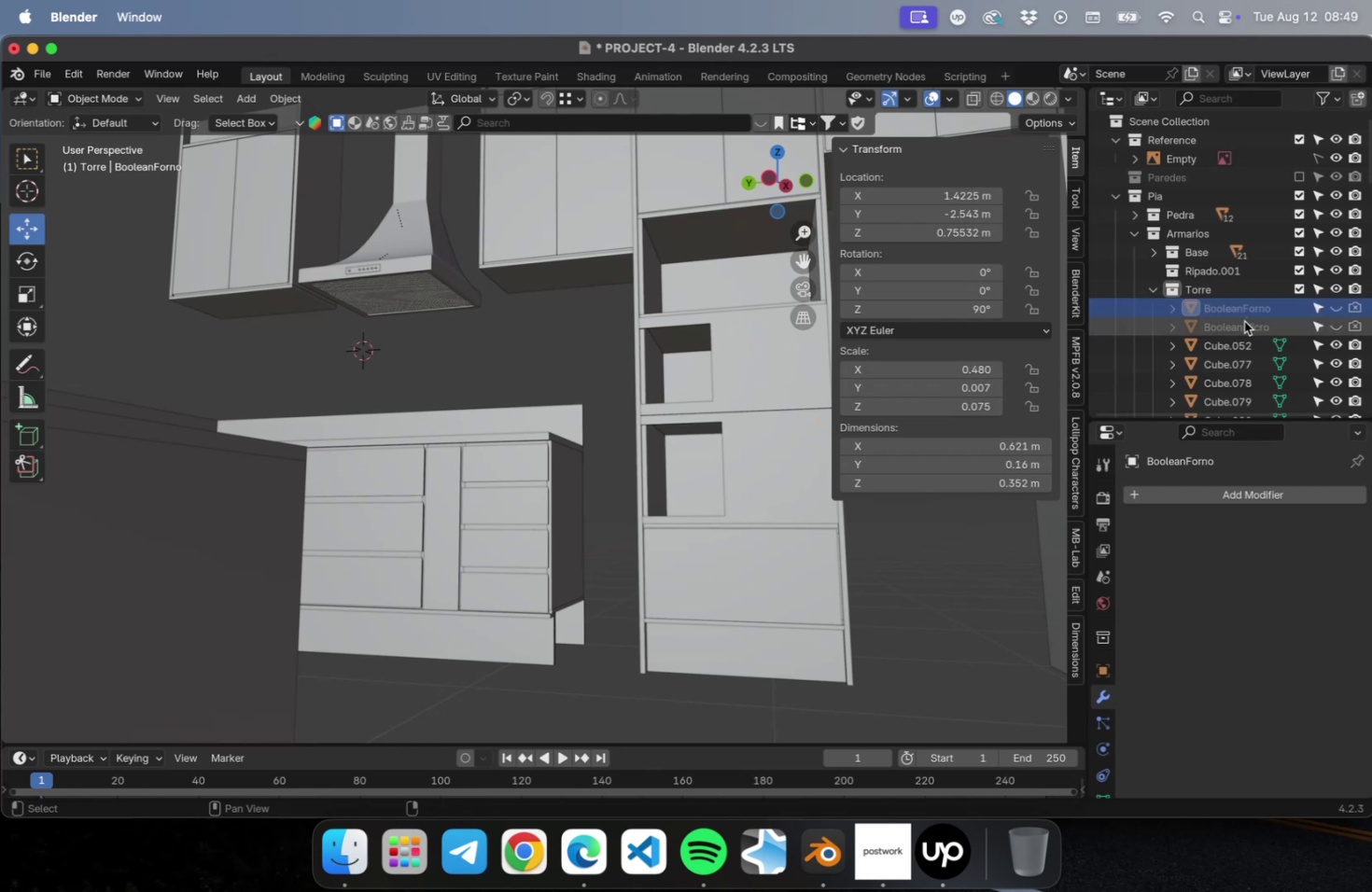 
hold_key(key=ShiftLeft, duration=0.96)
left_click([1242, 323])
 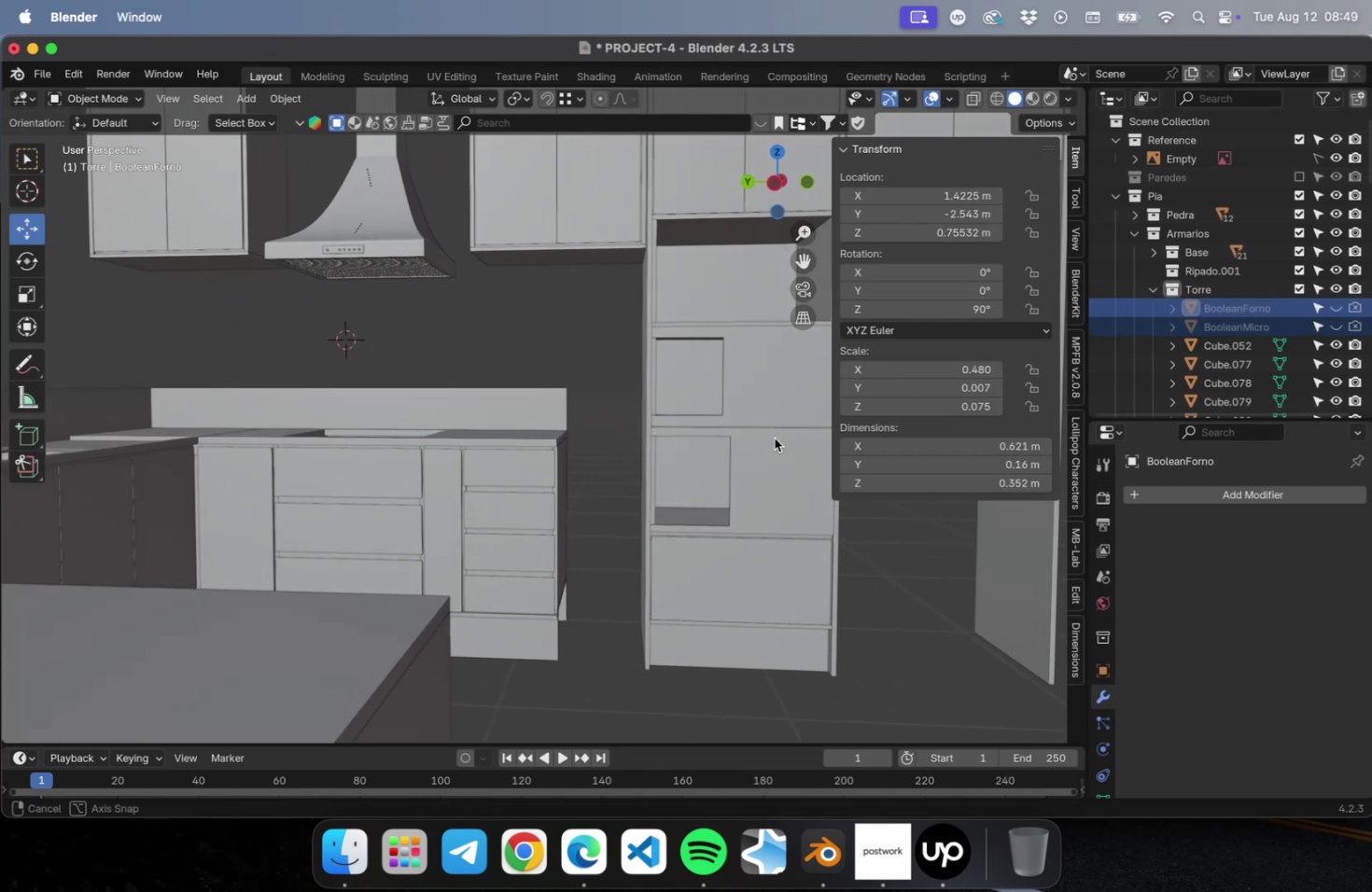 
hold_key(key=ShiftLeft, duration=0.48)
 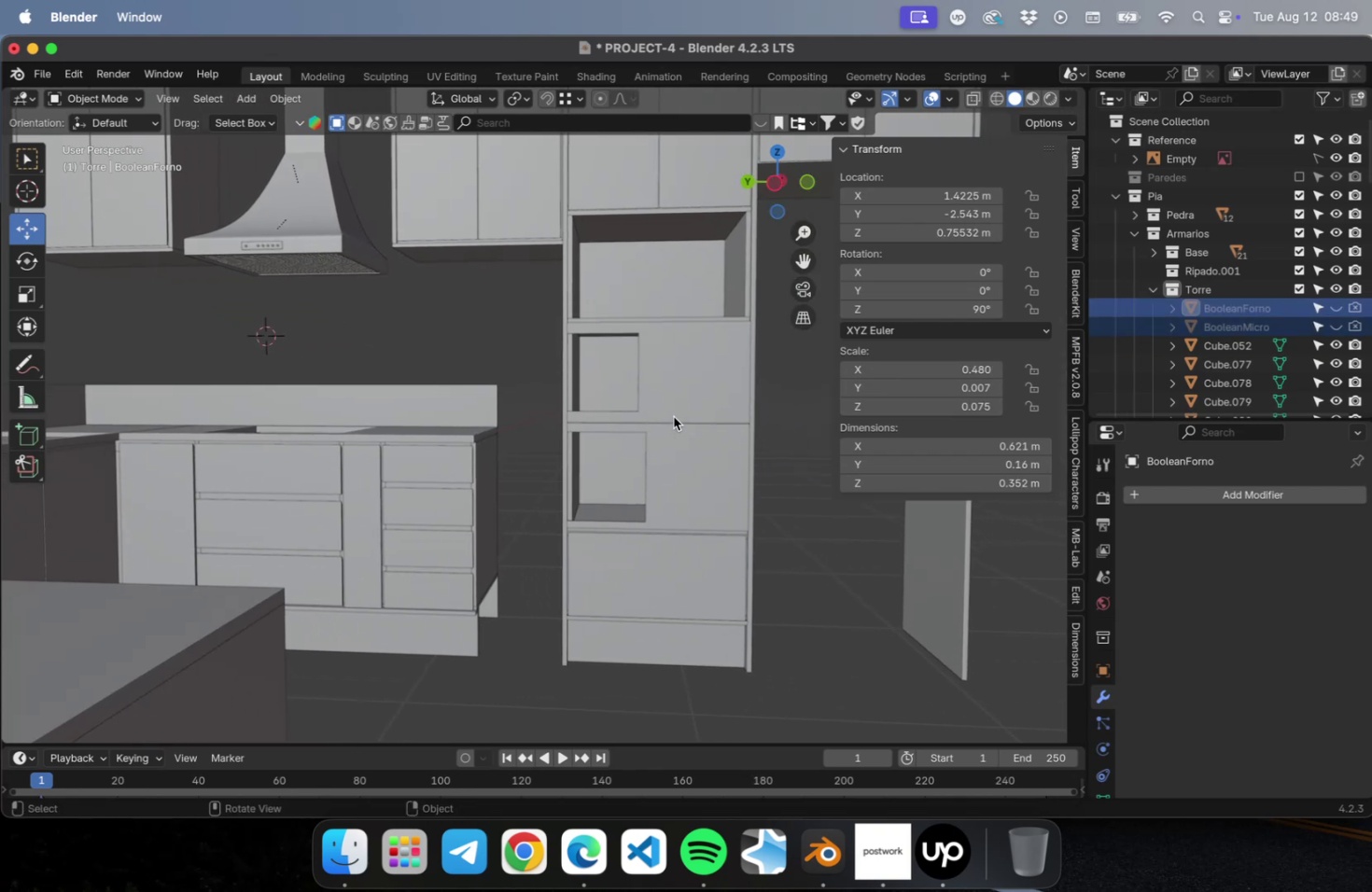 
type(gy)
 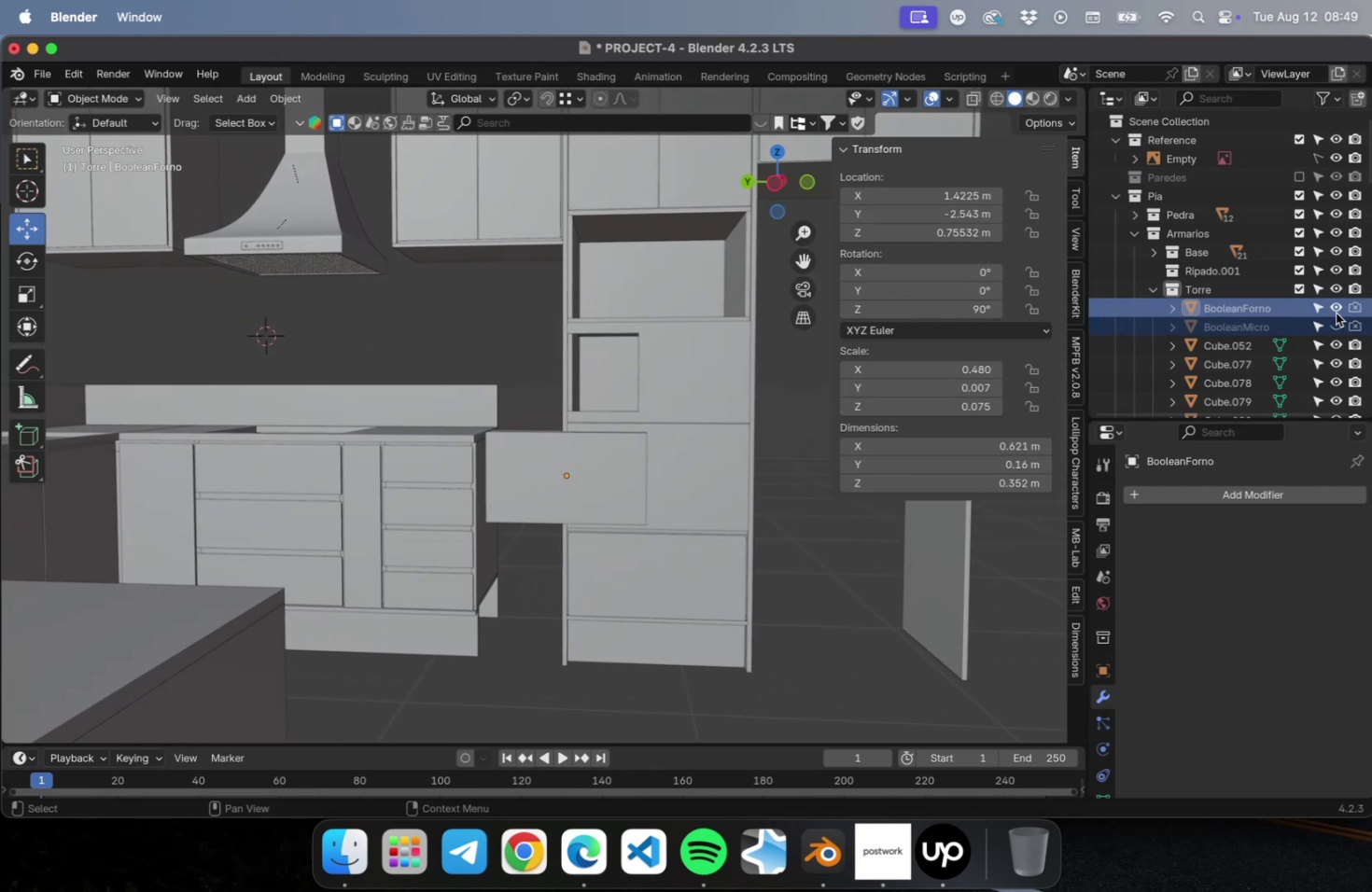 
double_click([1334, 327])
 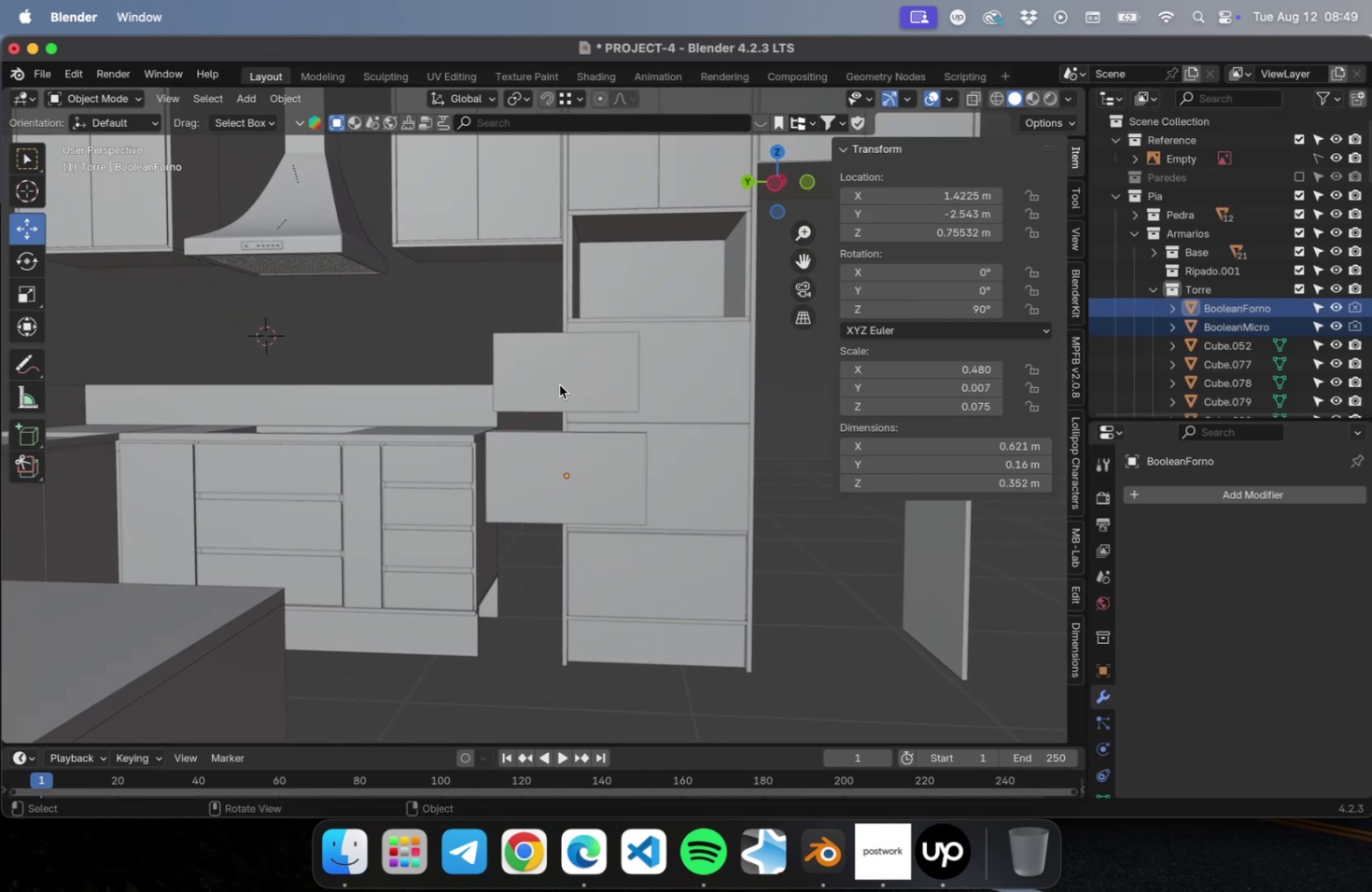 
left_click([559, 384])
 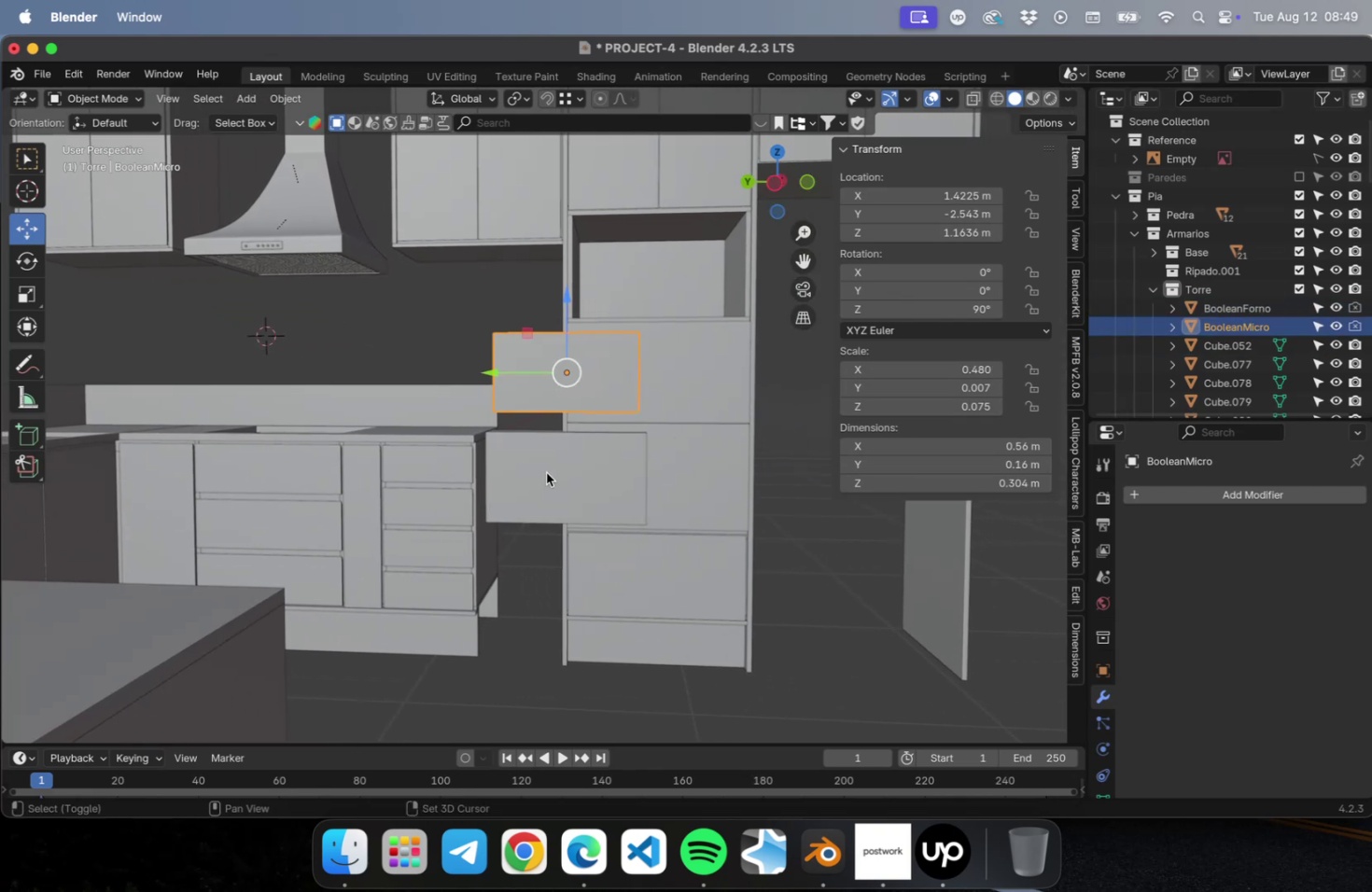 
hold_key(key=ShiftLeft, duration=0.45)
left_click([542, 483])
 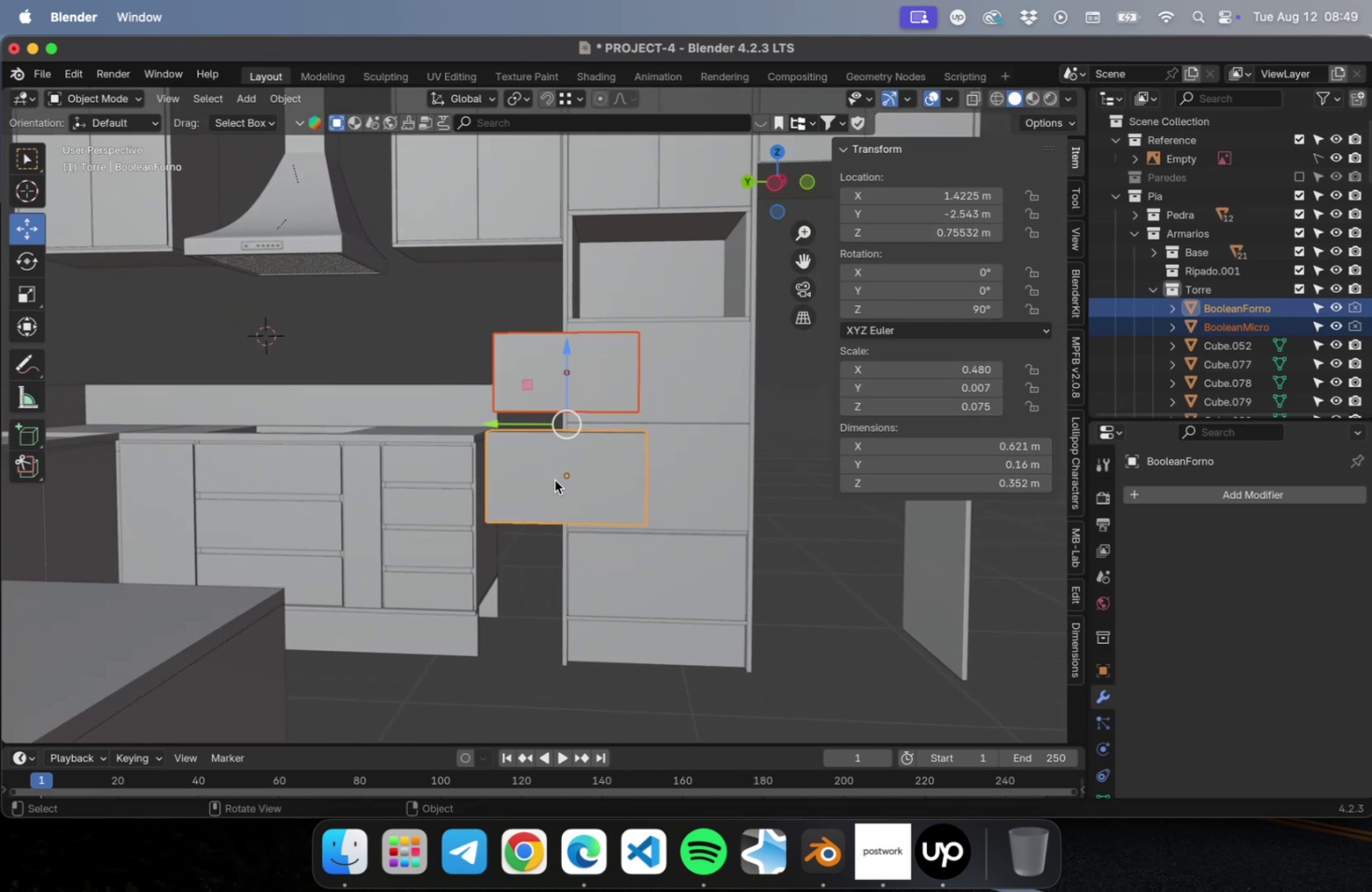 
type(gy)
 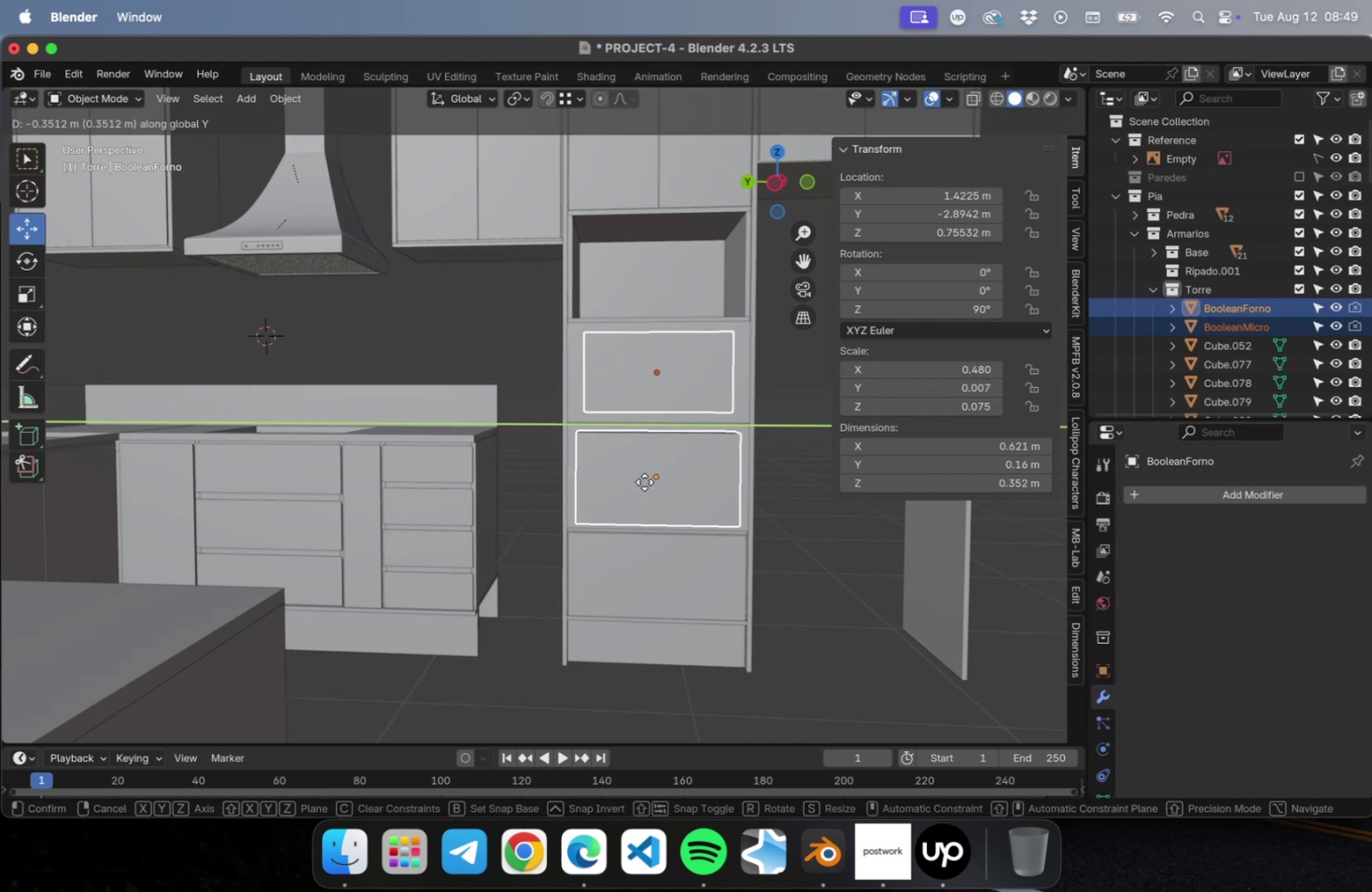 
left_click([644, 481])
 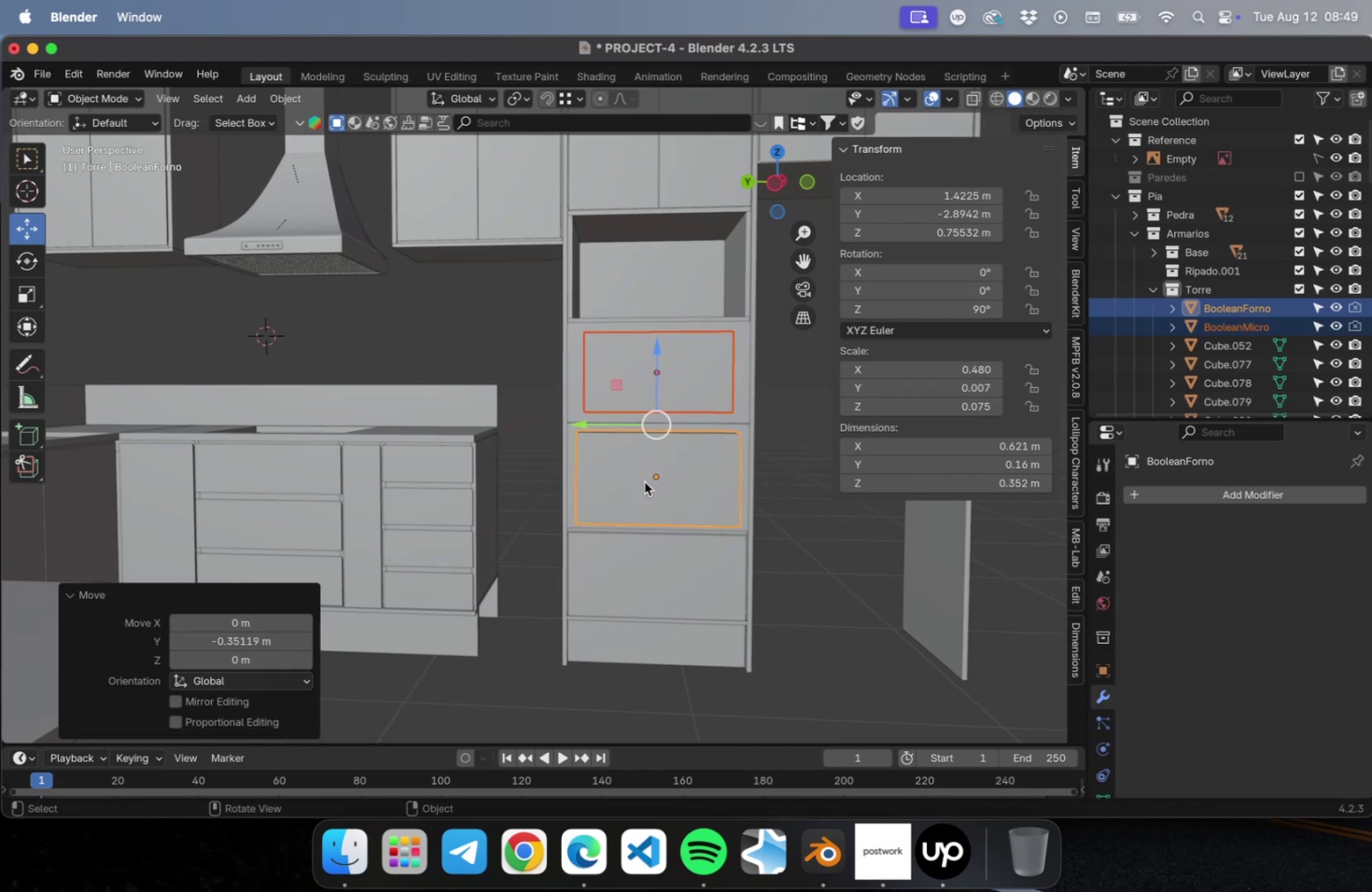 
key(Numpad3)
 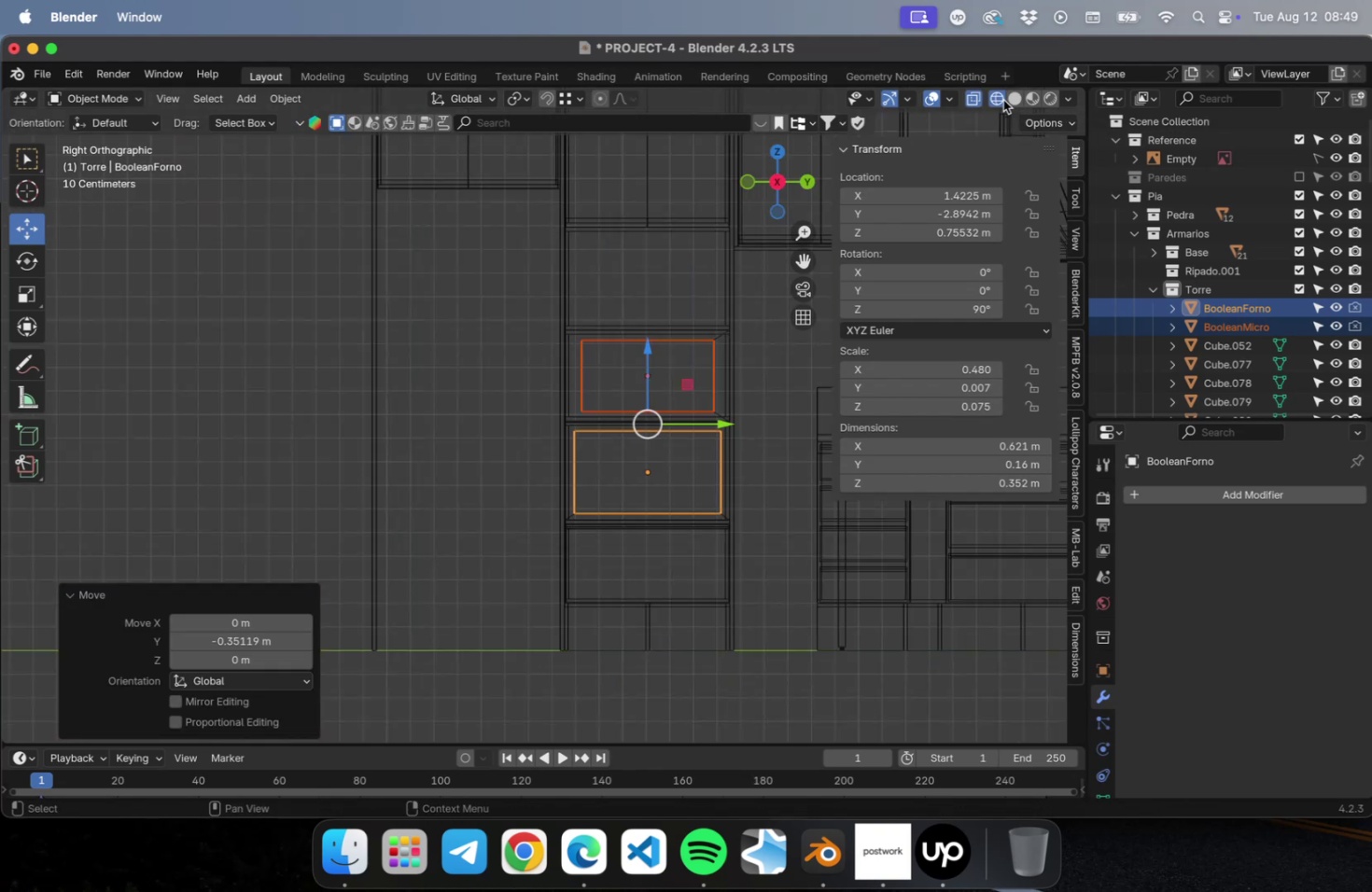 
key(NumpadDecimal)
 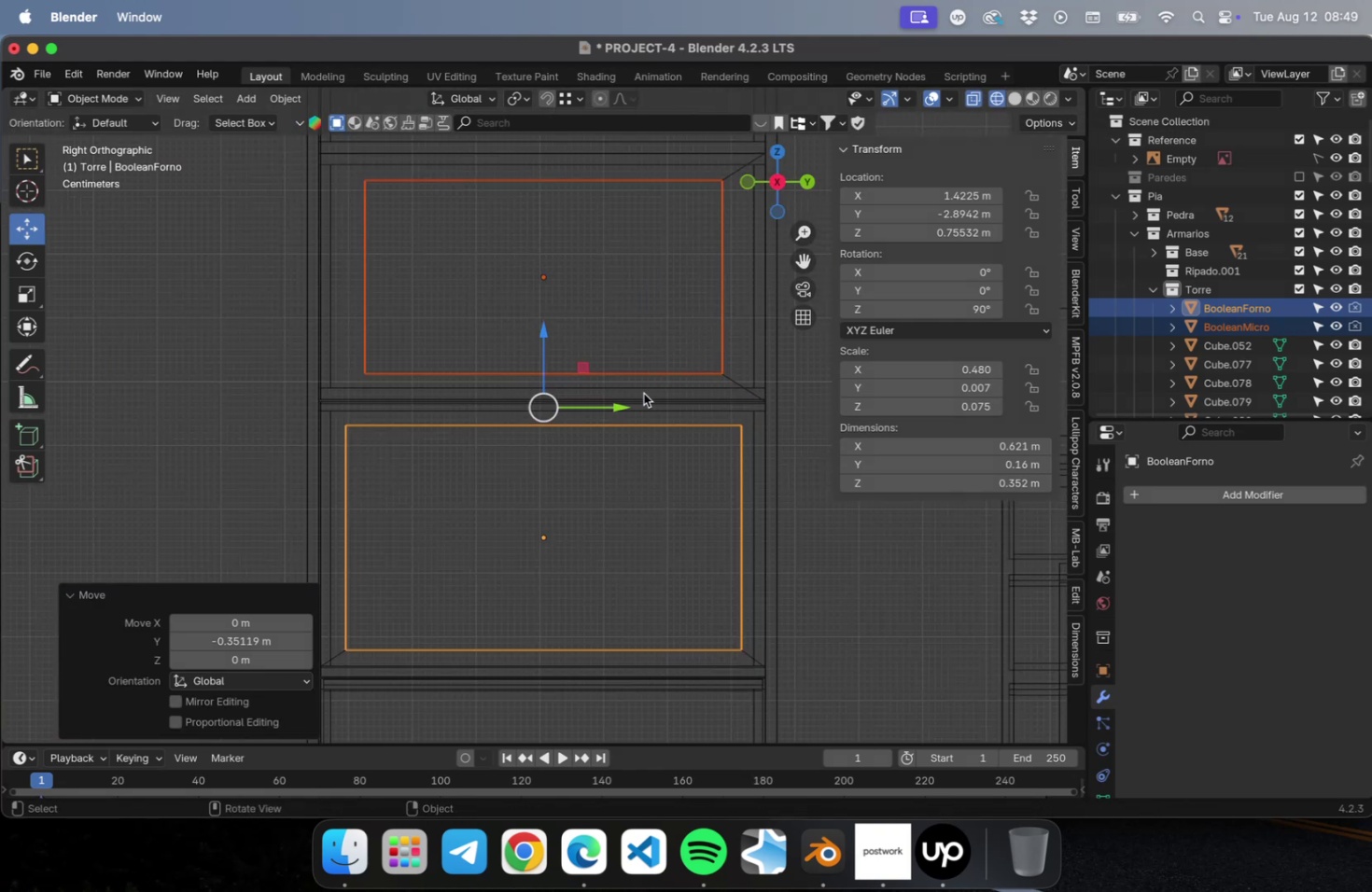 
left_click_drag(start_coordinate=[622, 403], to_coordinate=[616, 404])
 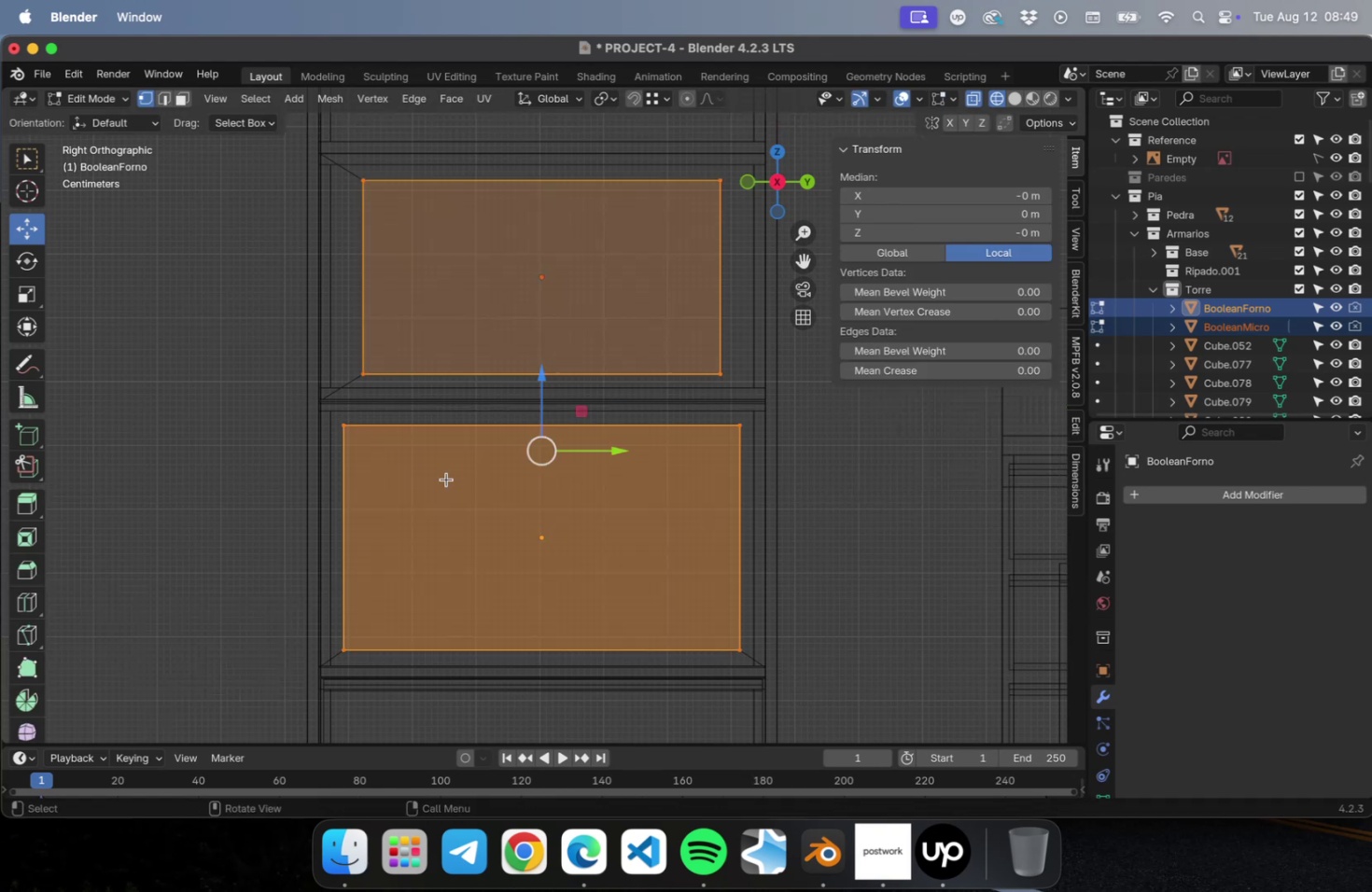 
key(Tab)
 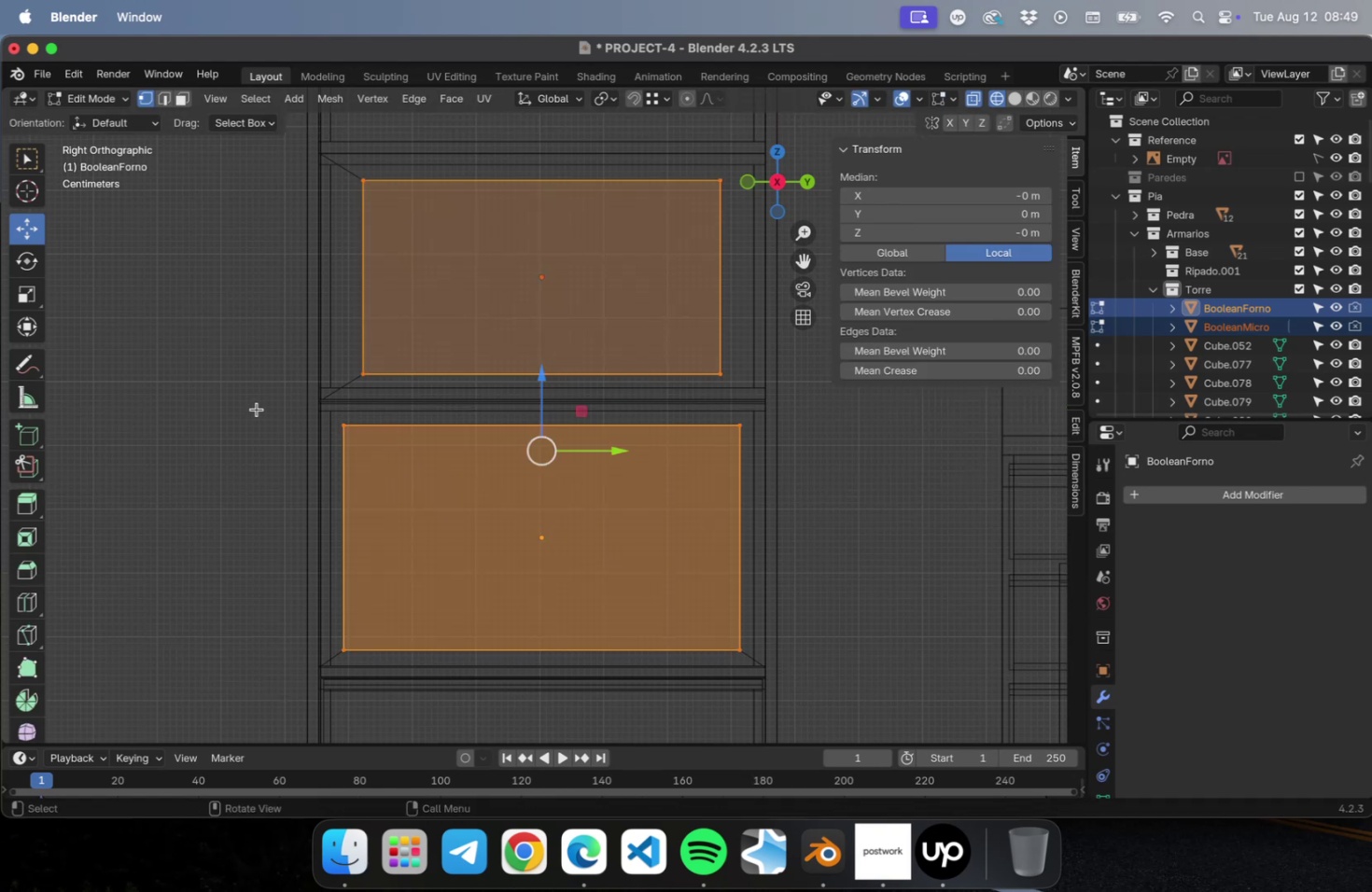 
left_click([257, 409])
 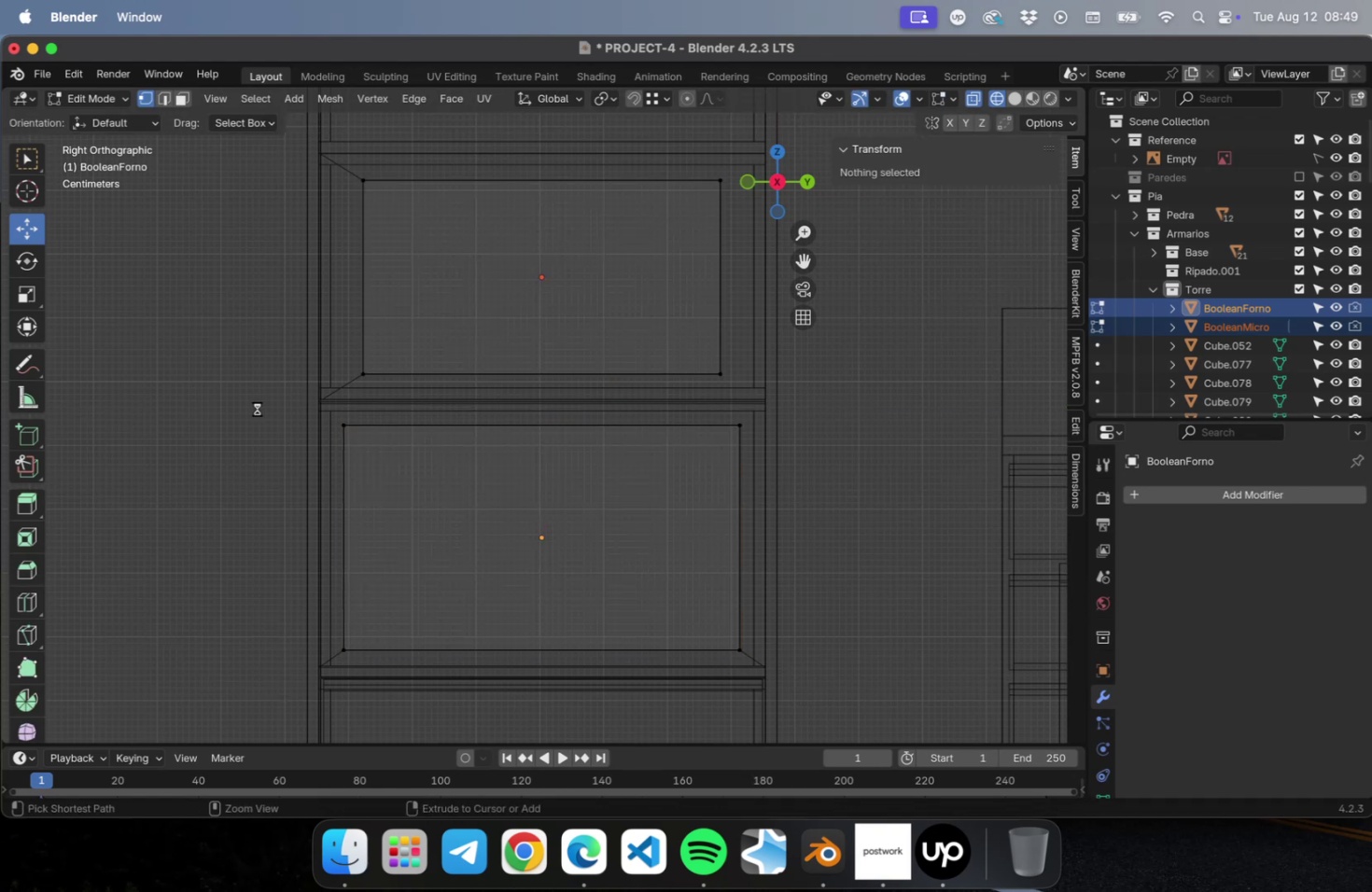 
key(Meta+CommandLeft)
 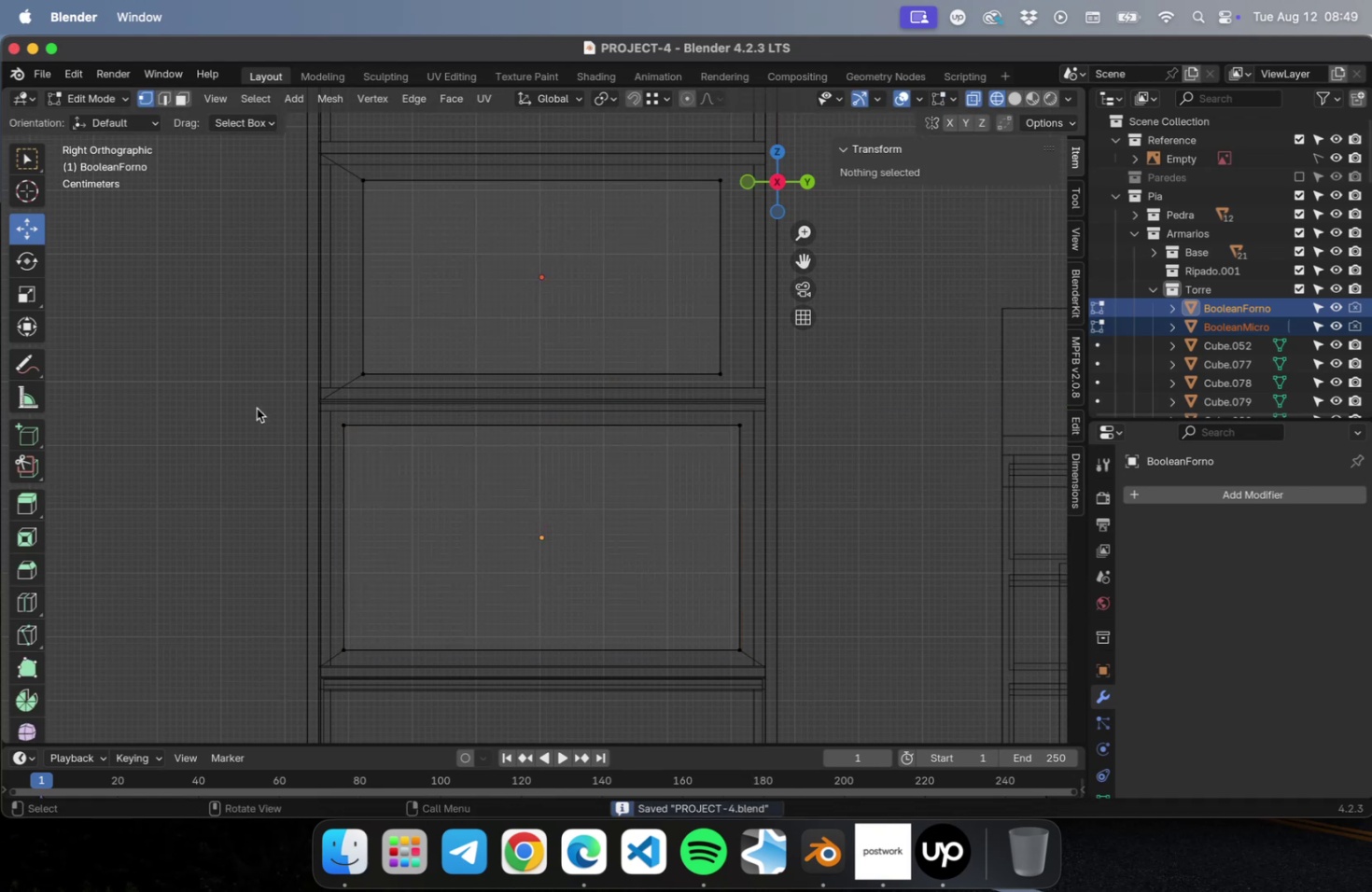 
key(Meta+S)
 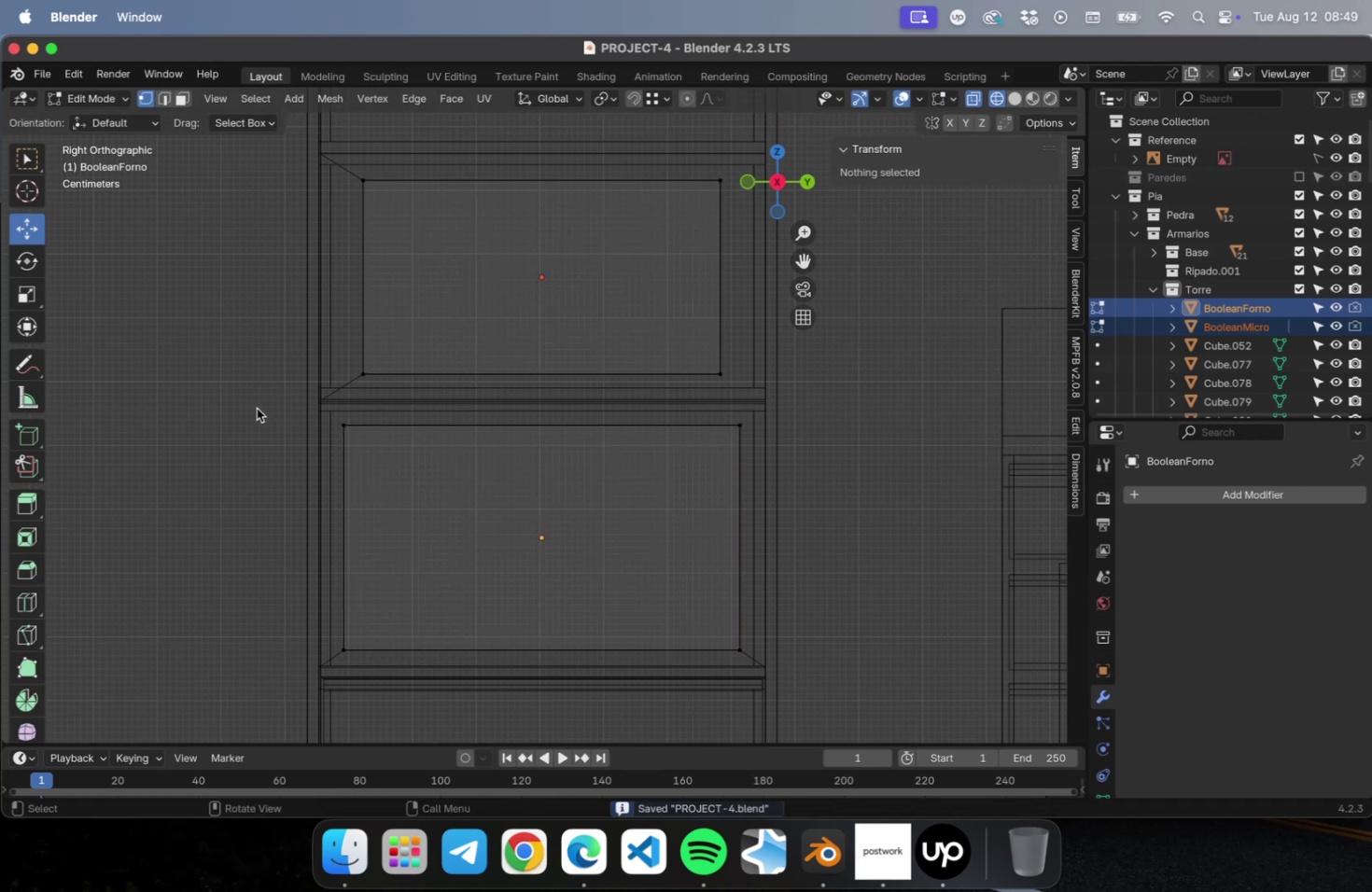 
wait(5.1)
 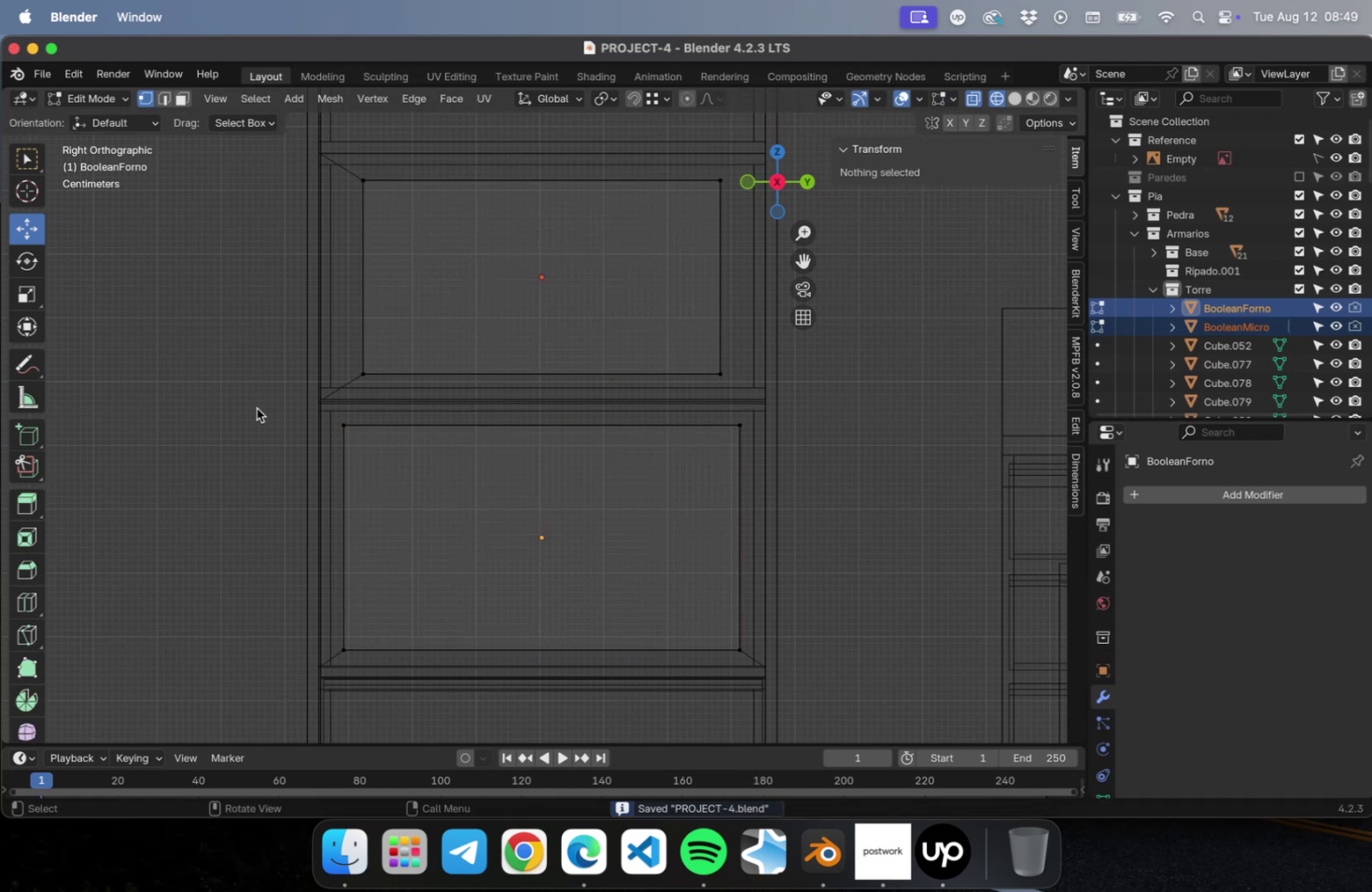 
key(Tab)
 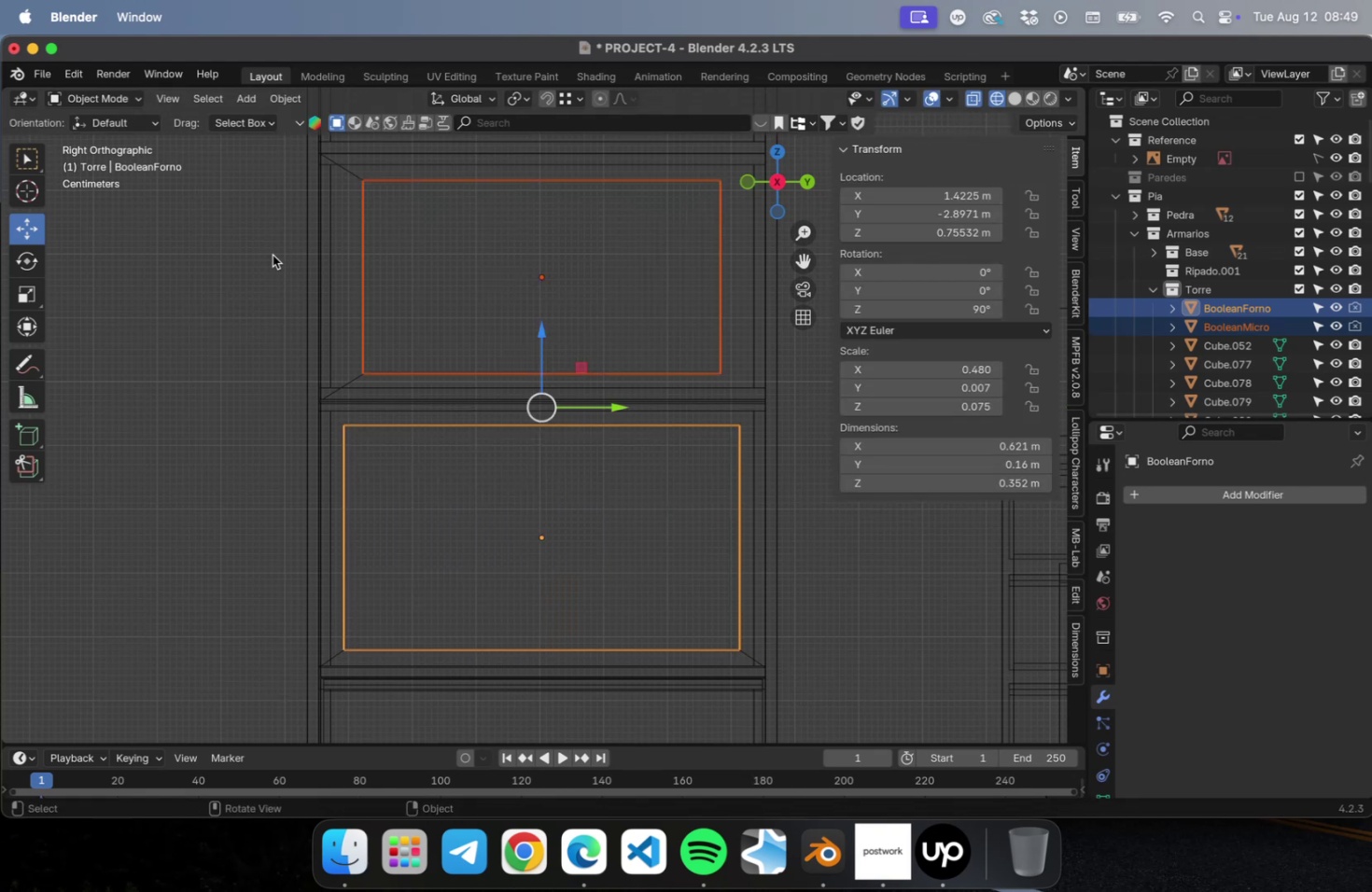 
left_click([273, 255])
 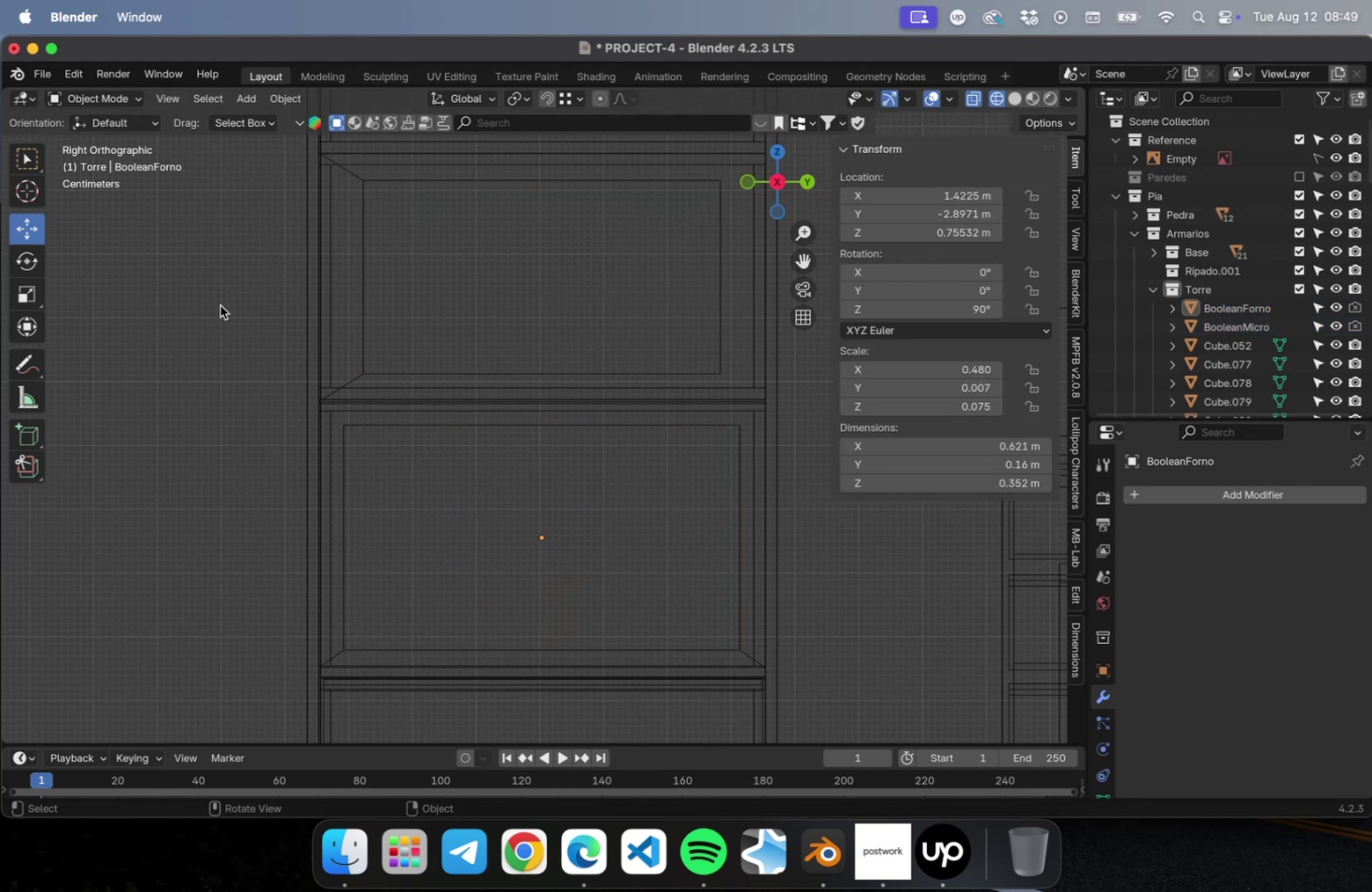 
scroll: coordinate [225, 312], scroll_direction: down, amount: 15.0
 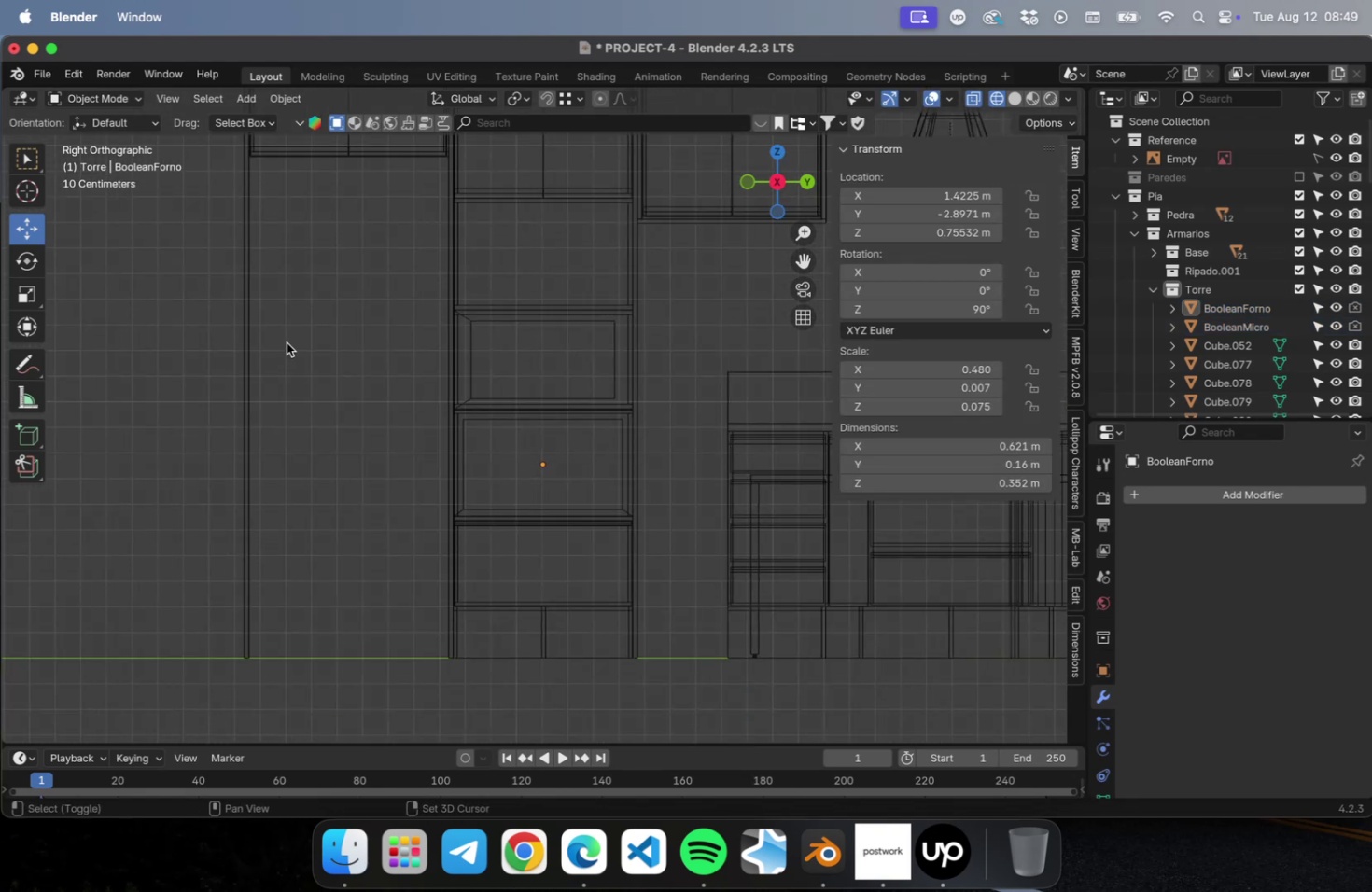 
hold_key(key=ShiftLeft, duration=0.51)
 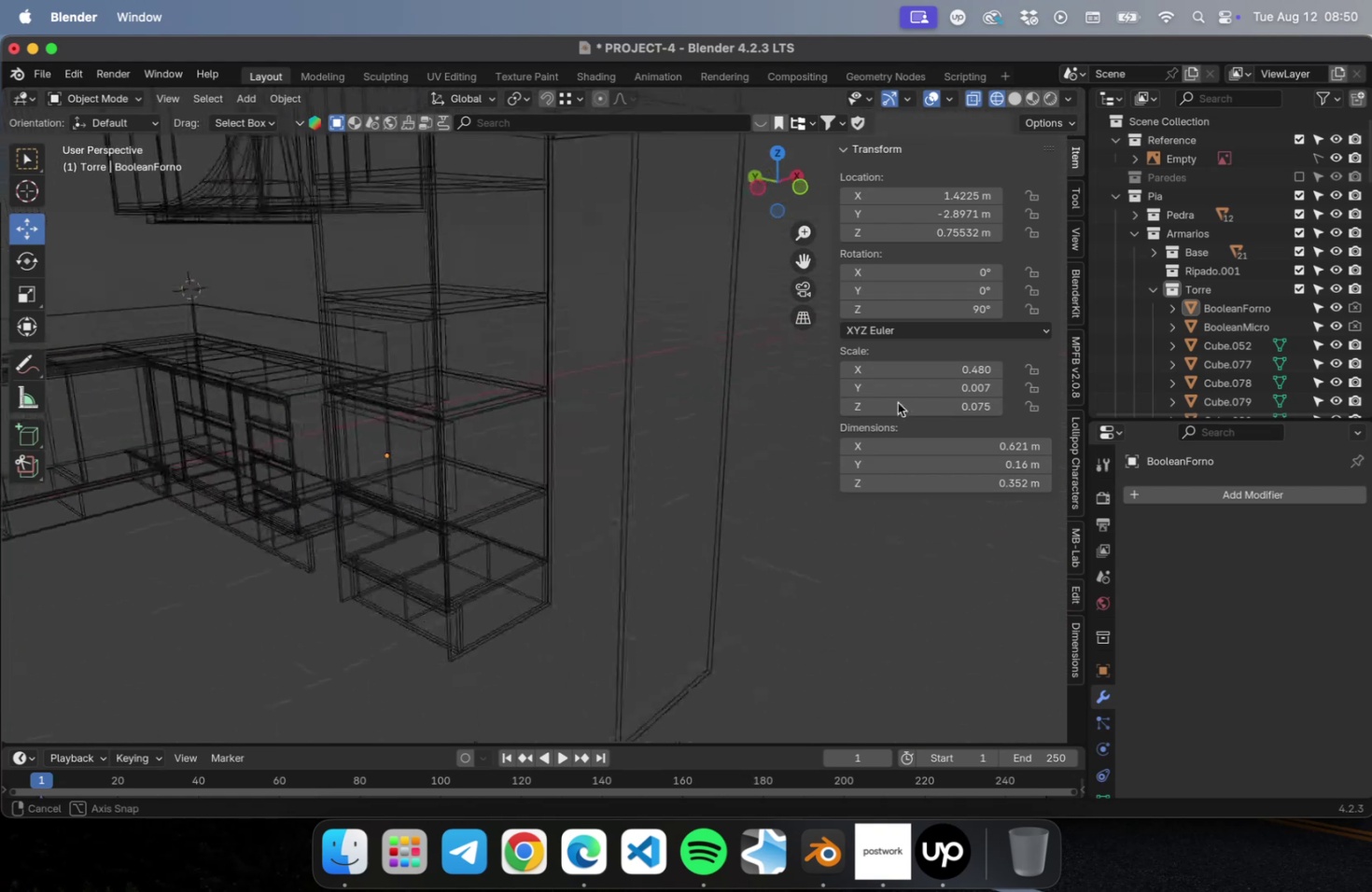 
hold_key(key=ShiftLeft, duration=0.68)
 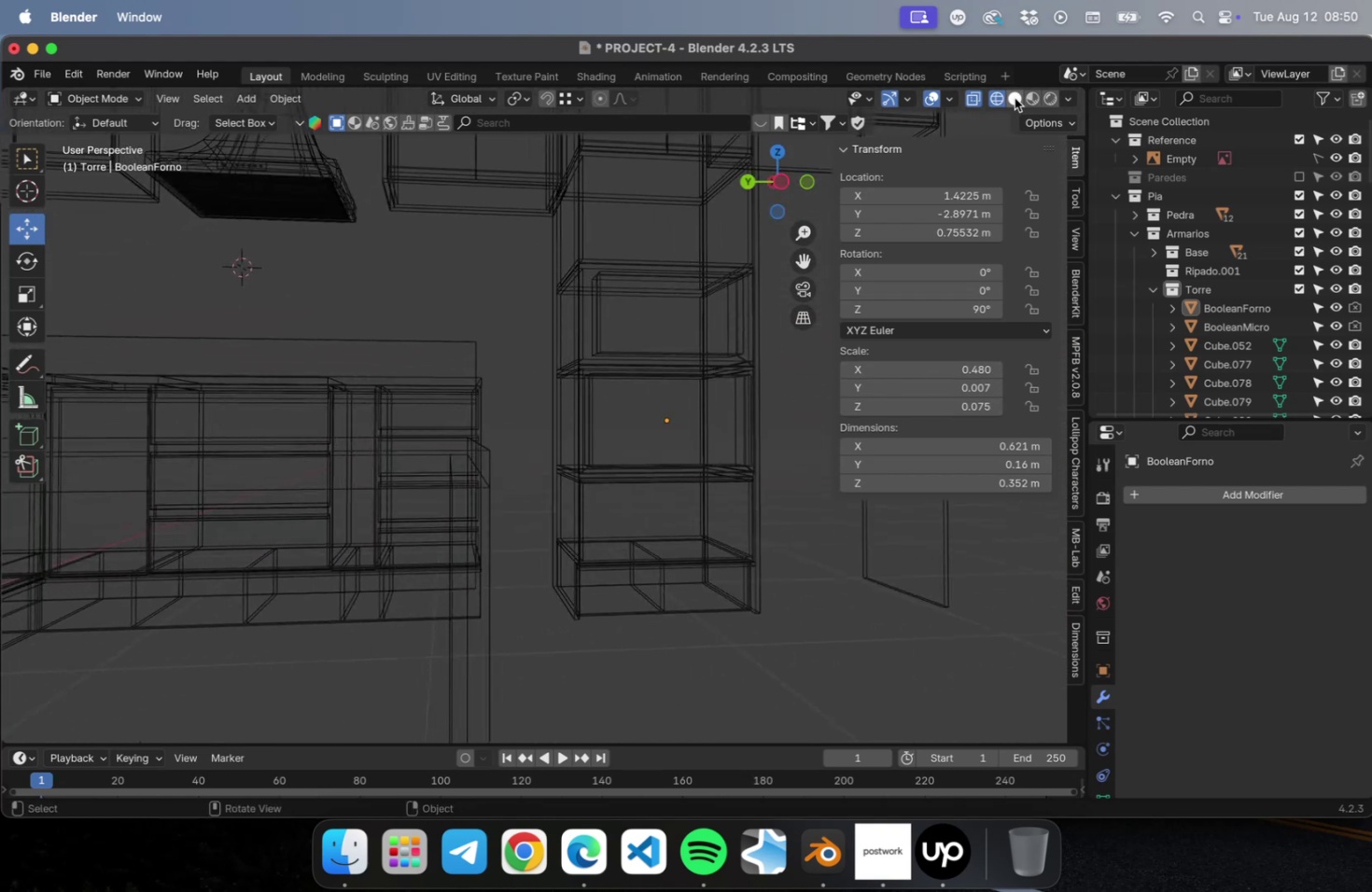 
left_click([1014, 98])
 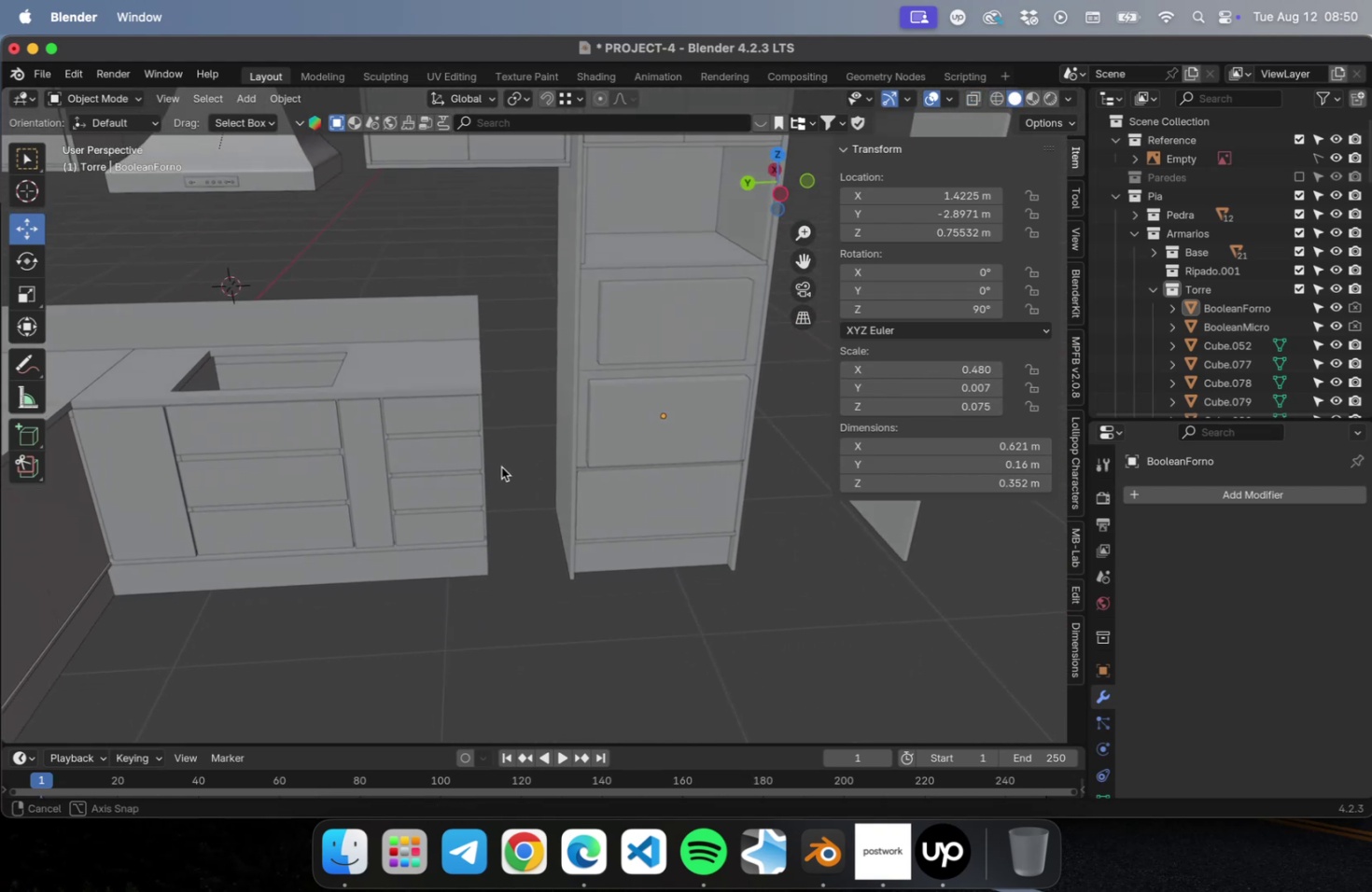 
hold_key(key=ShiftLeft, duration=0.42)
 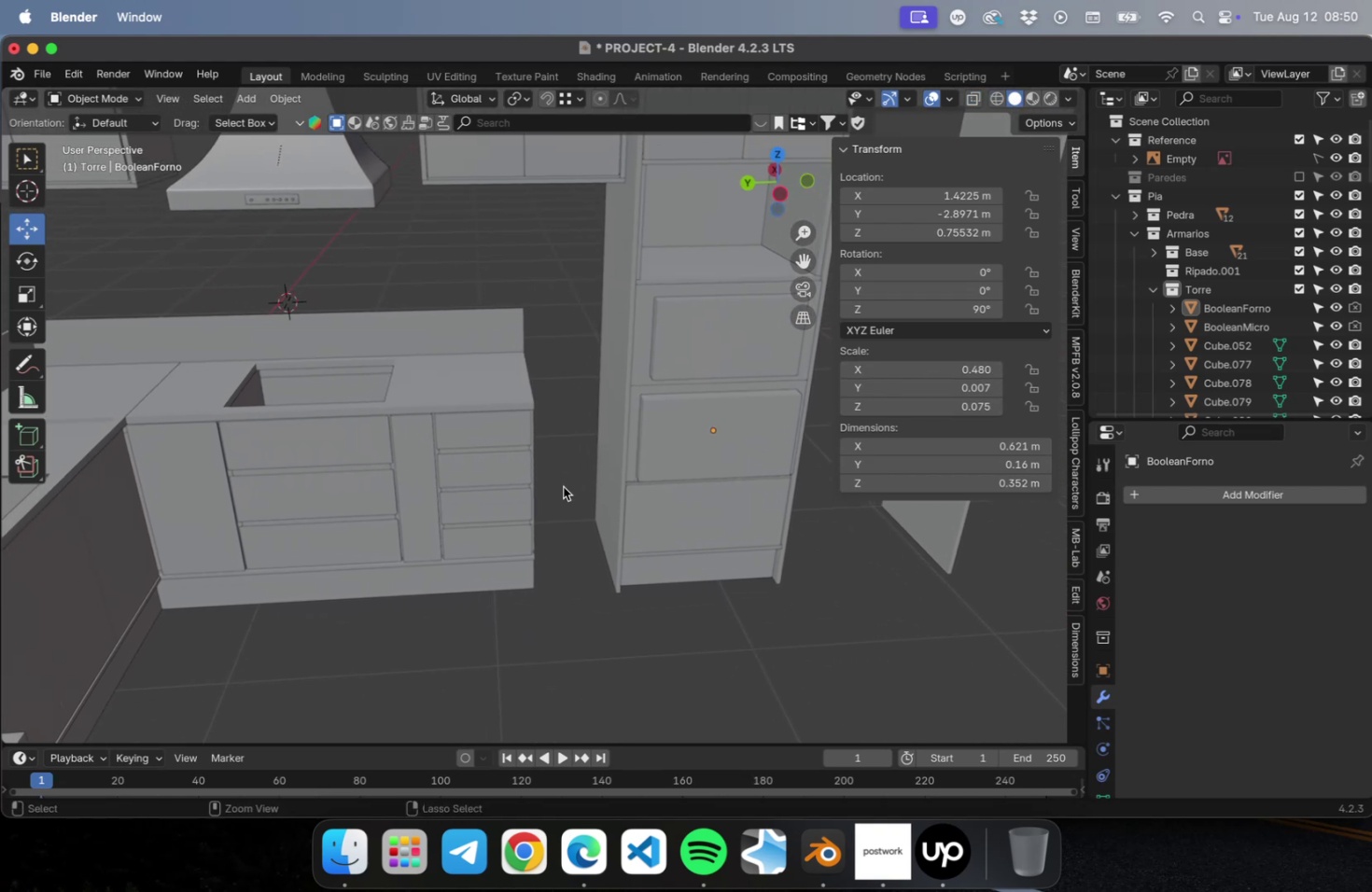 
key(Meta+S)
 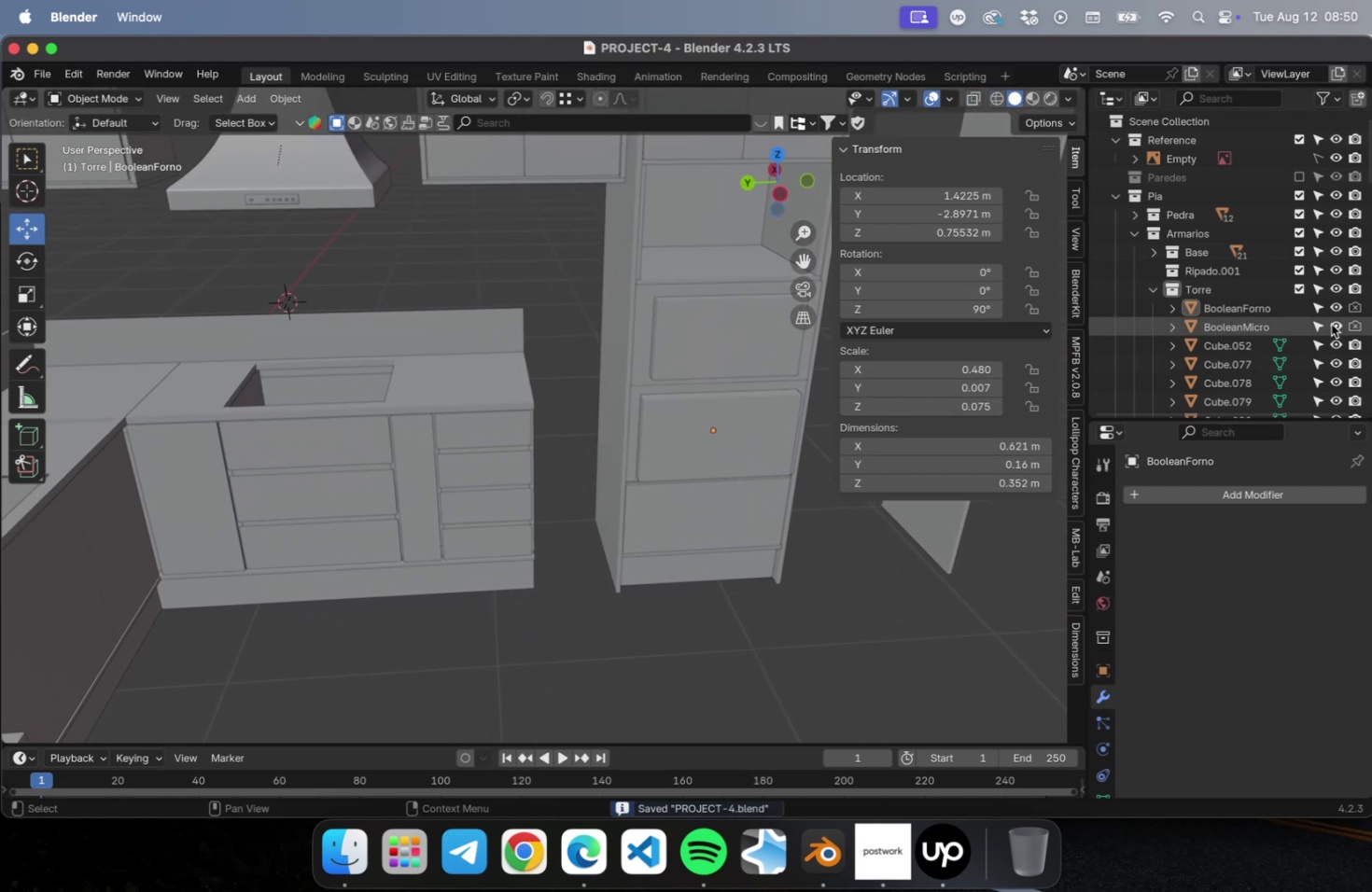 
left_click_drag(start_coordinate=[1333, 323], to_coordinate=[1335, 312])
 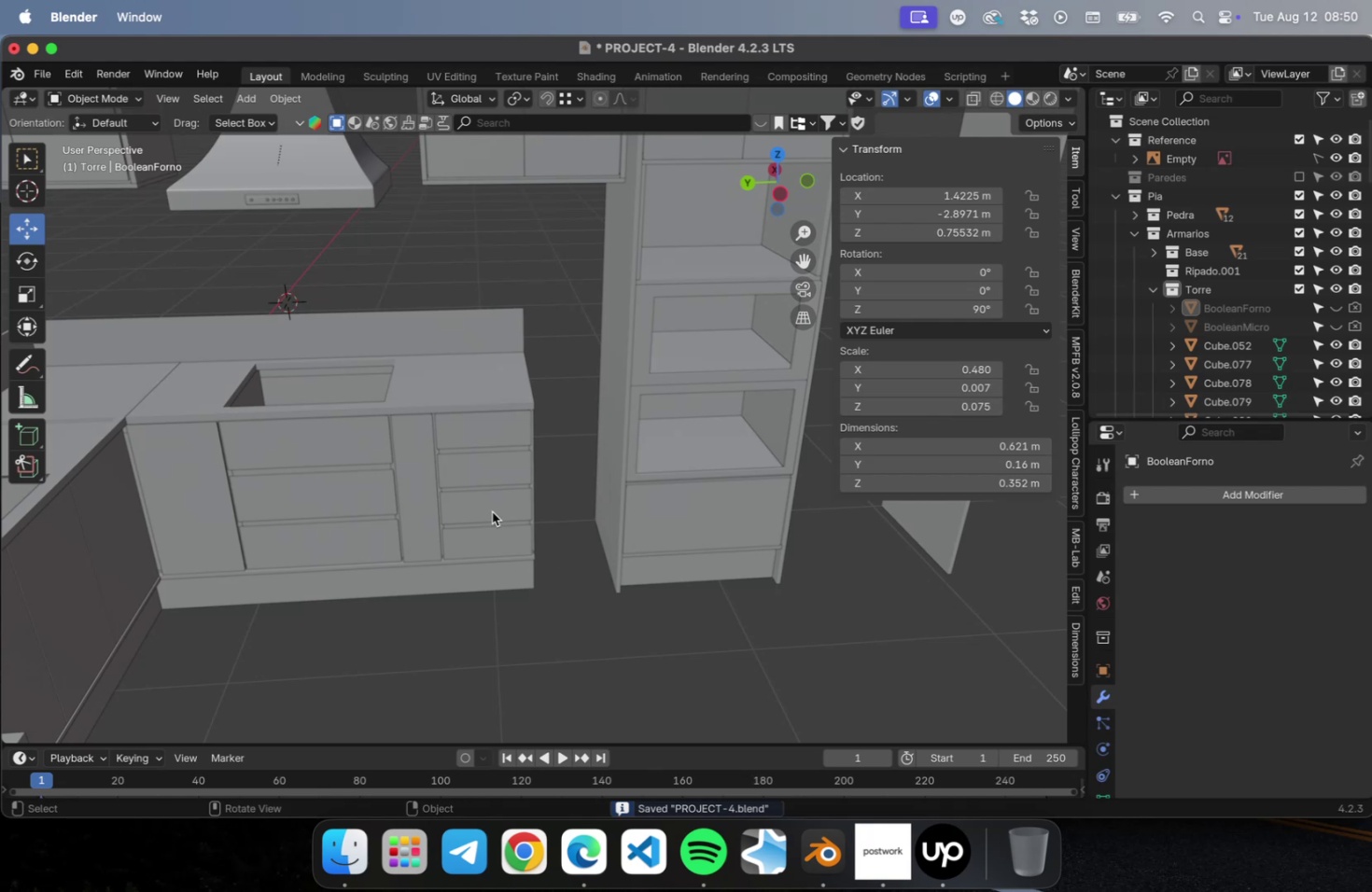 
left_click([490, 506])
 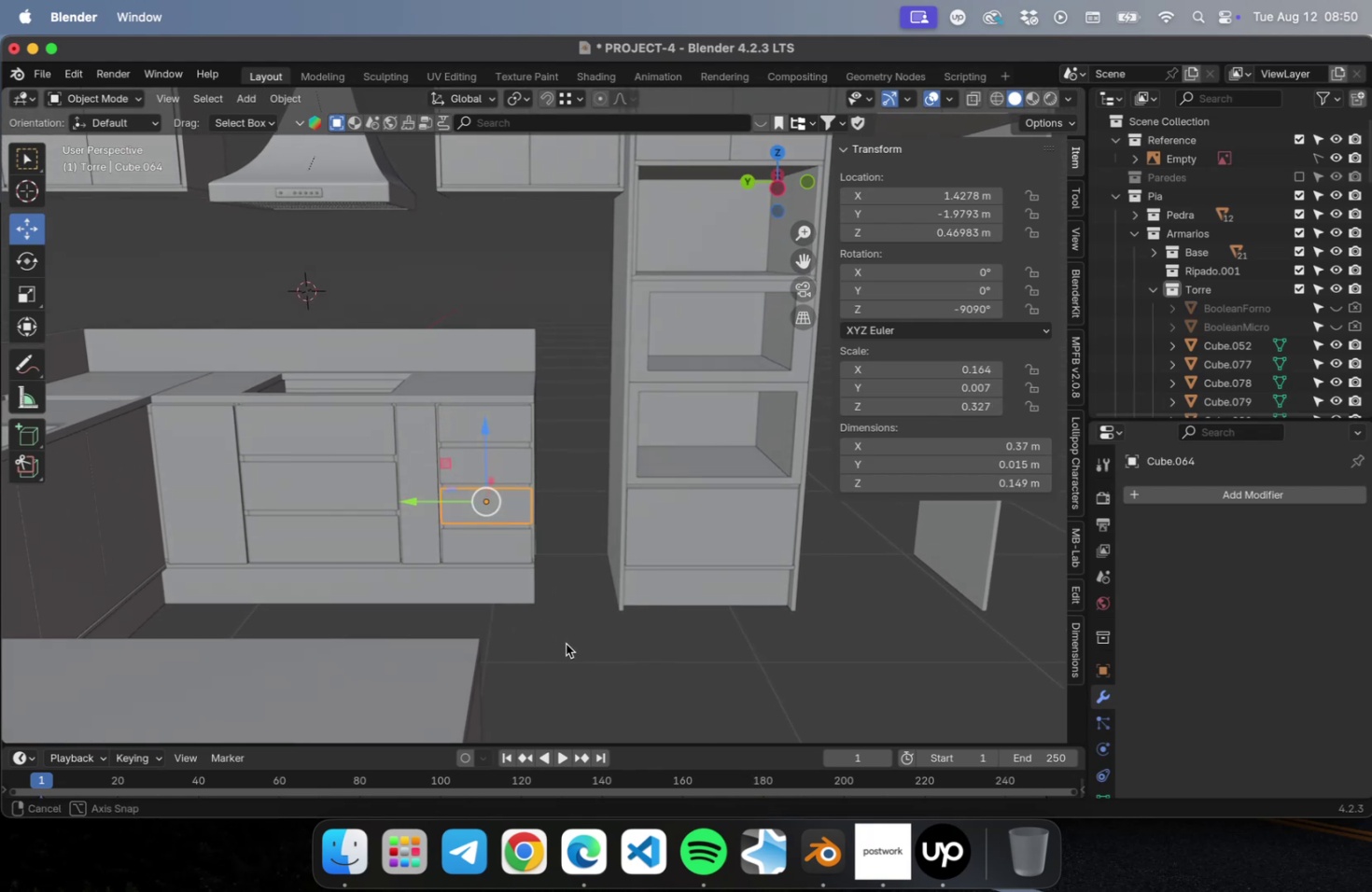 
left_click_drag(start_coordinate=[563, 646], to_coordinate=[499, 274])
 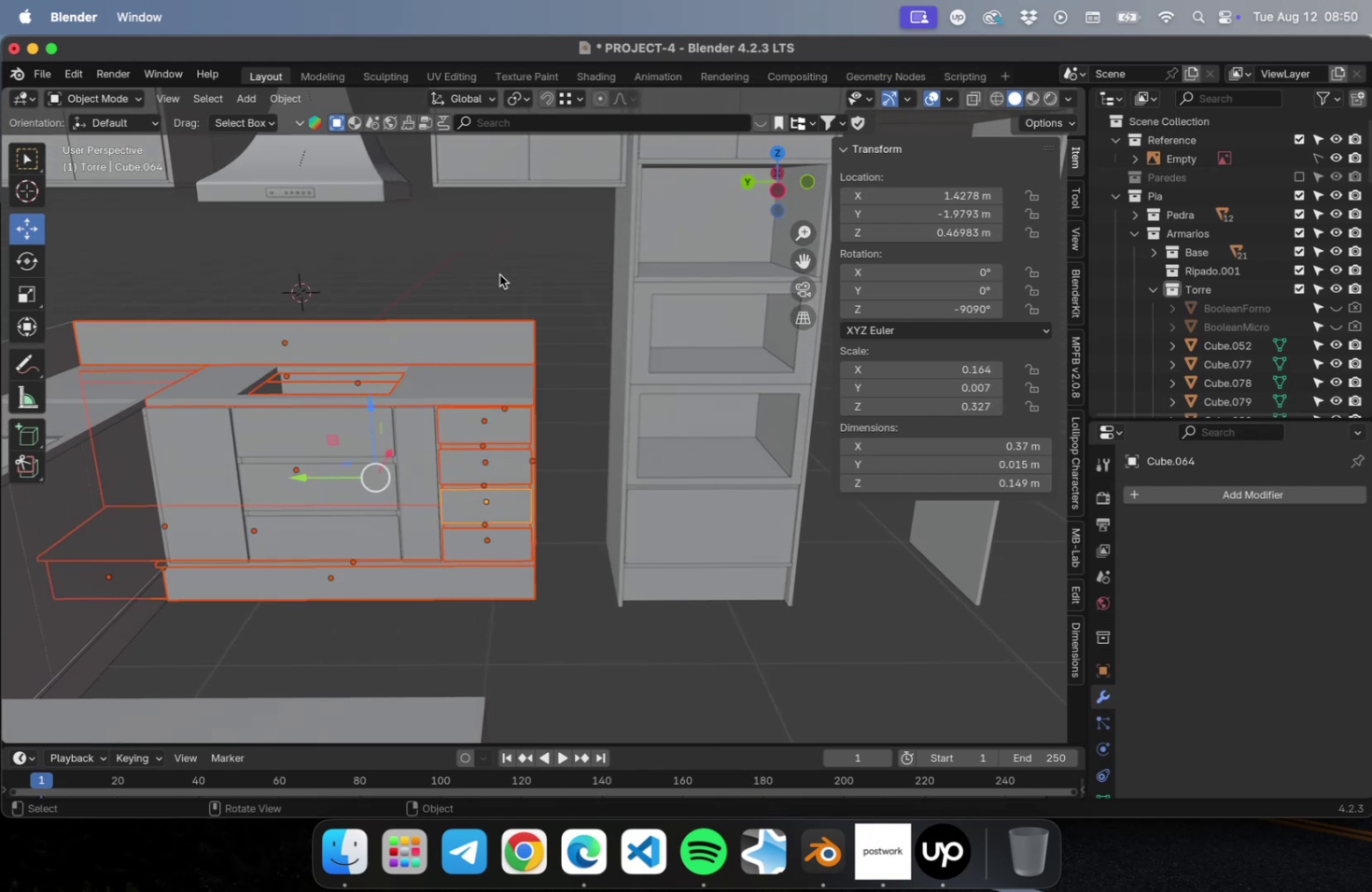 
key(Tab)
 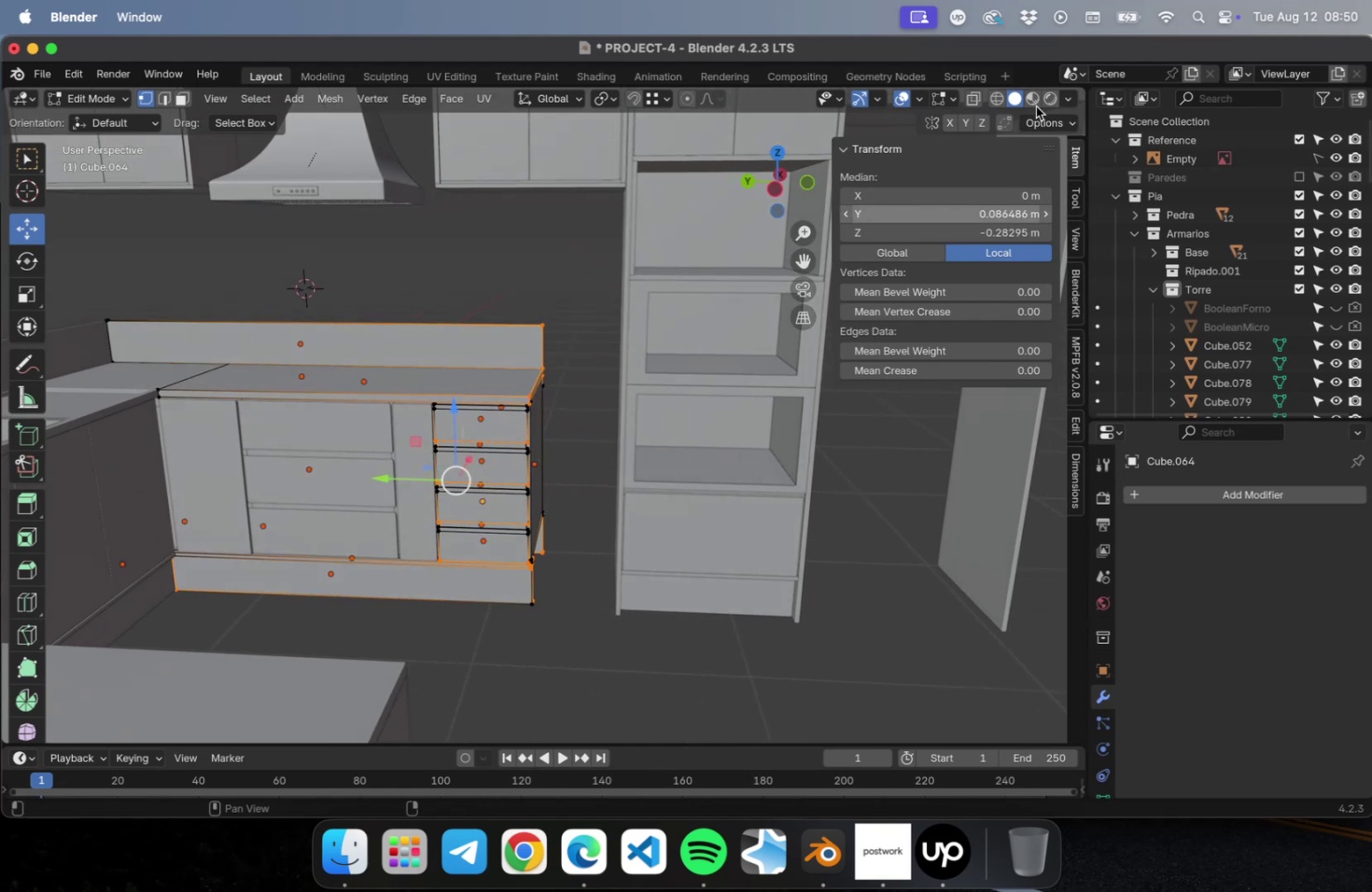 
left_click([996, 99])
 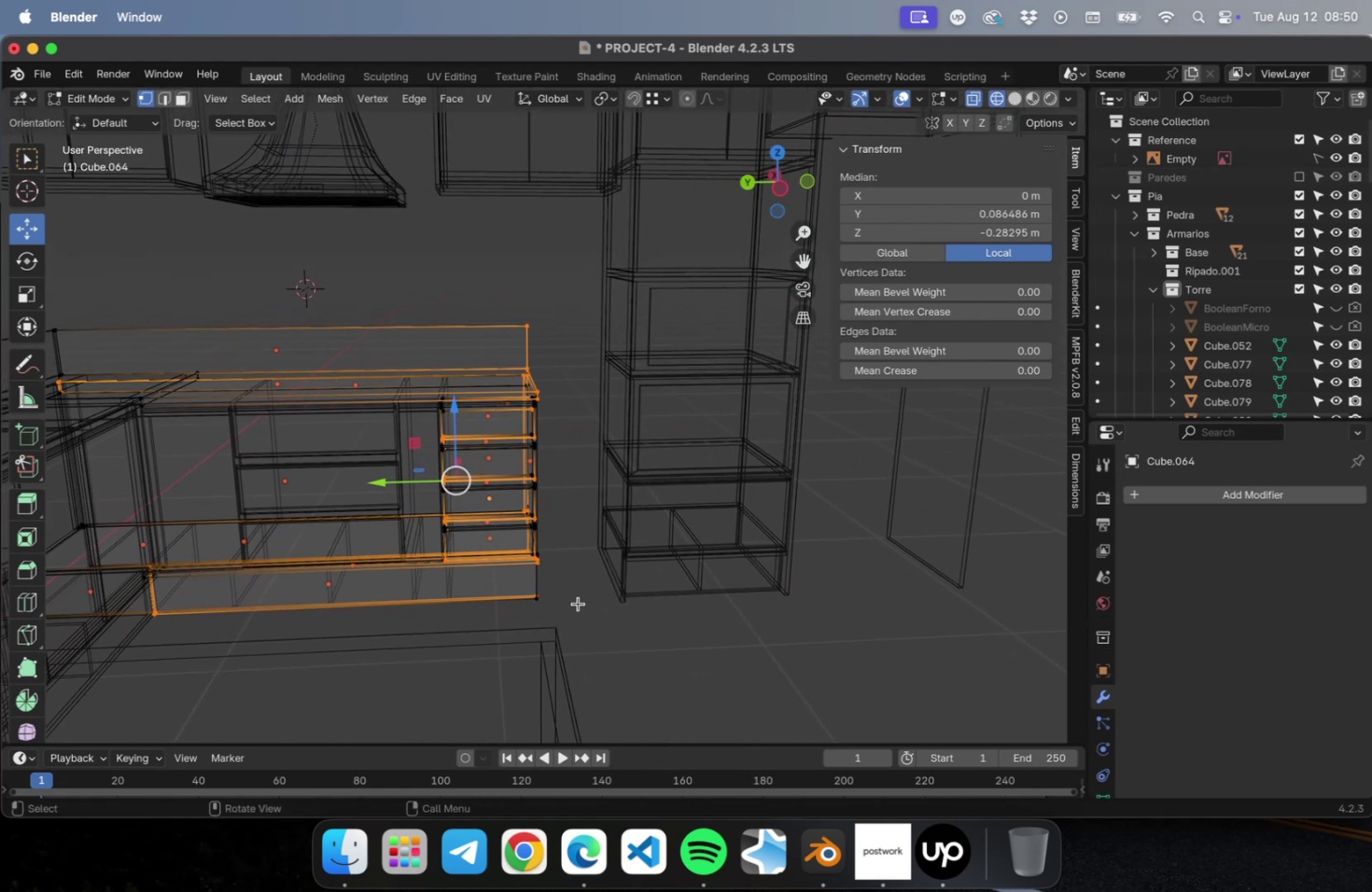 
left_click_drag(start_coordinate=[579, 610], to_coordinate=[495, 303])
 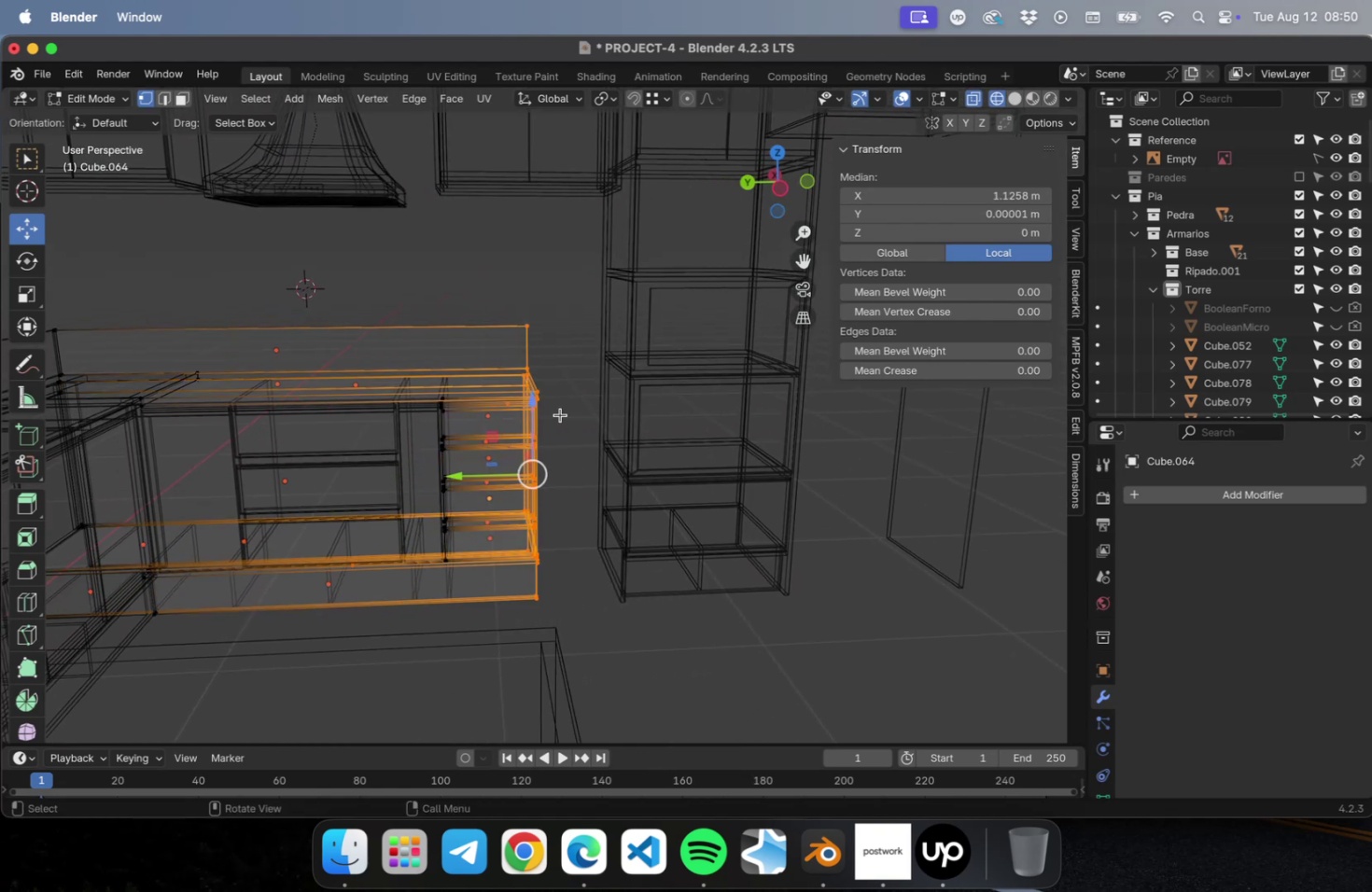 
scroll: coordinate [557, 429], scroll_direction: up, amount: 2.0
 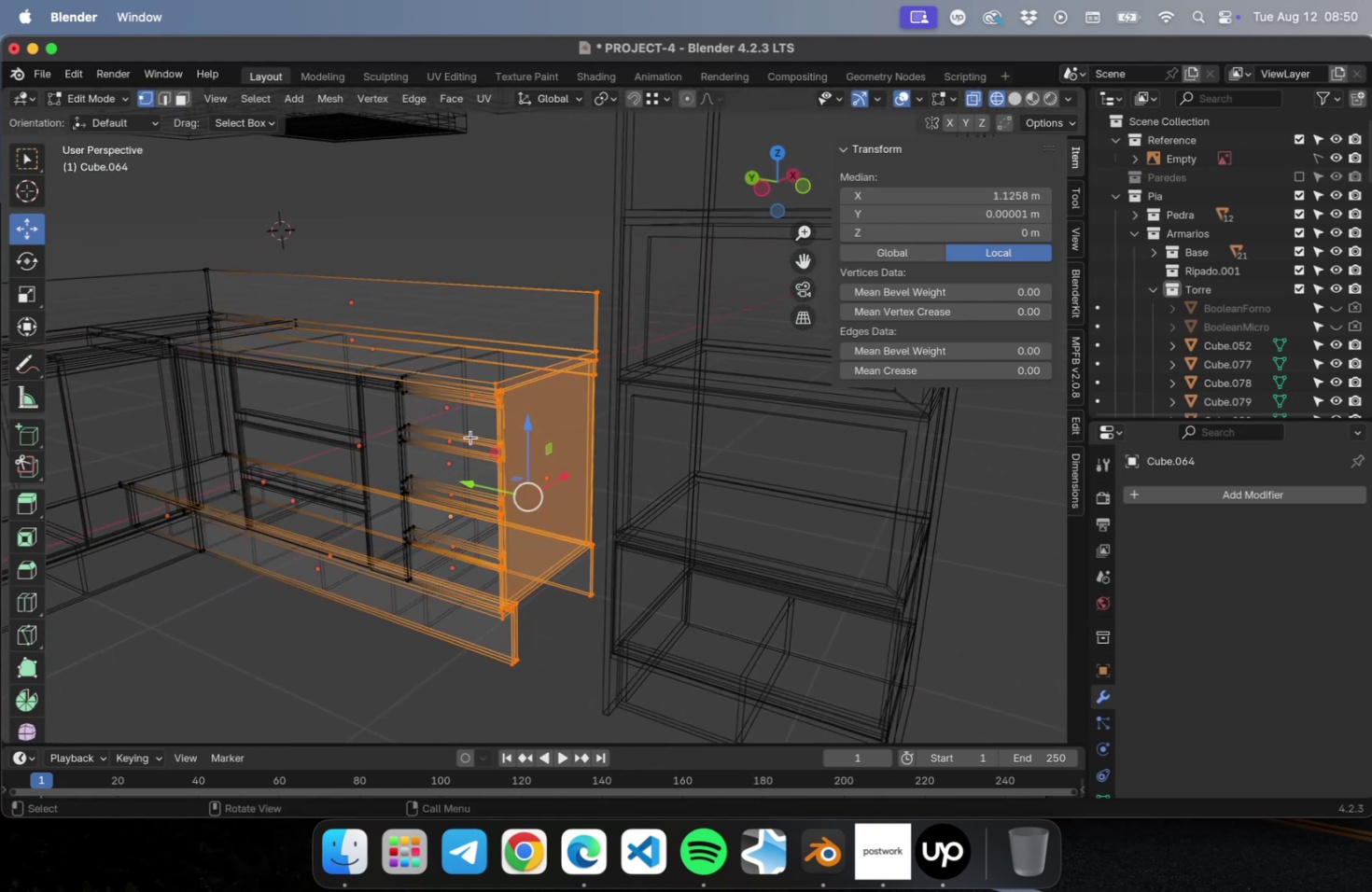 
key(Numpad3)
 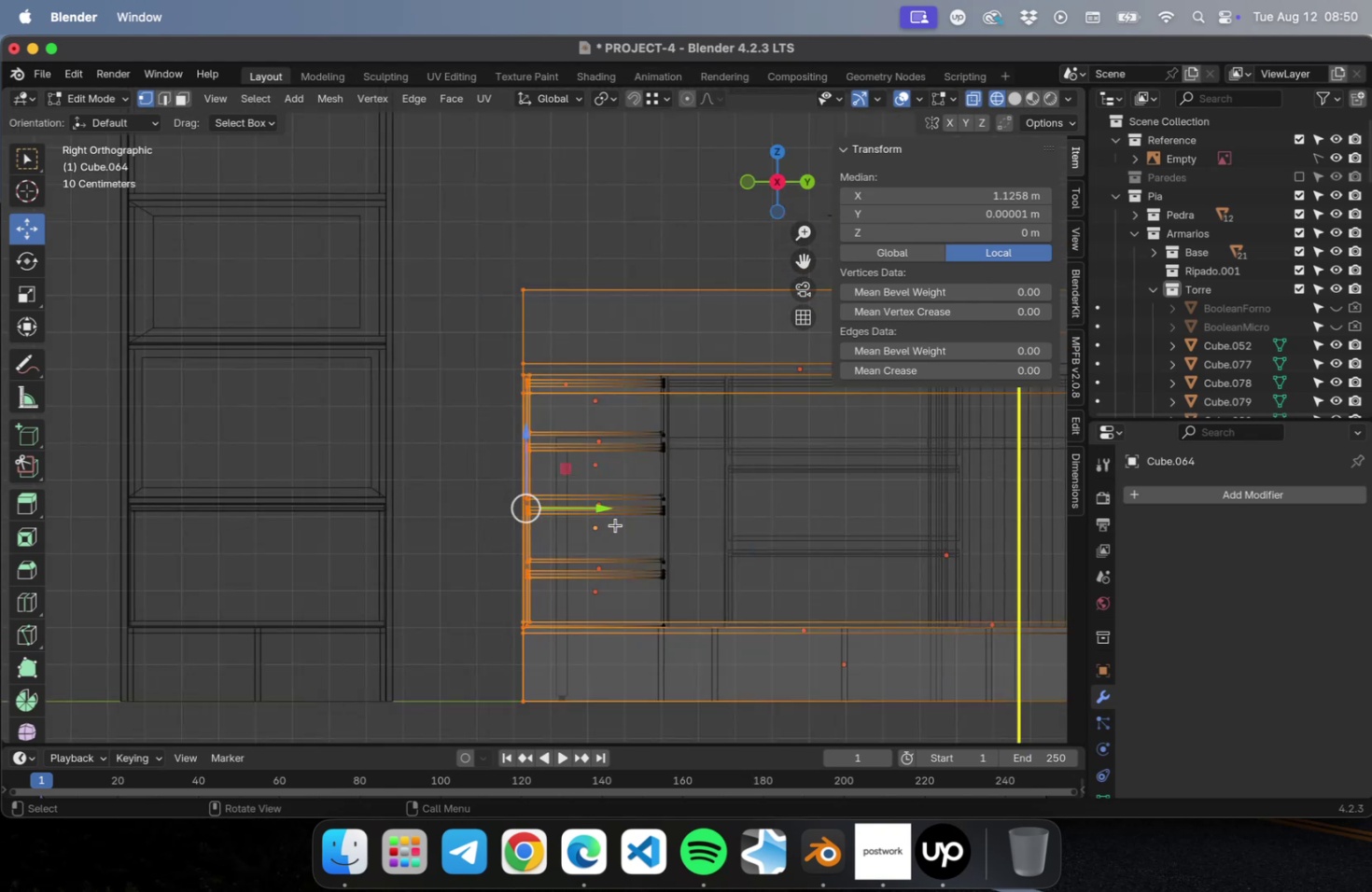 
key(Shift+ShiftLeft)
 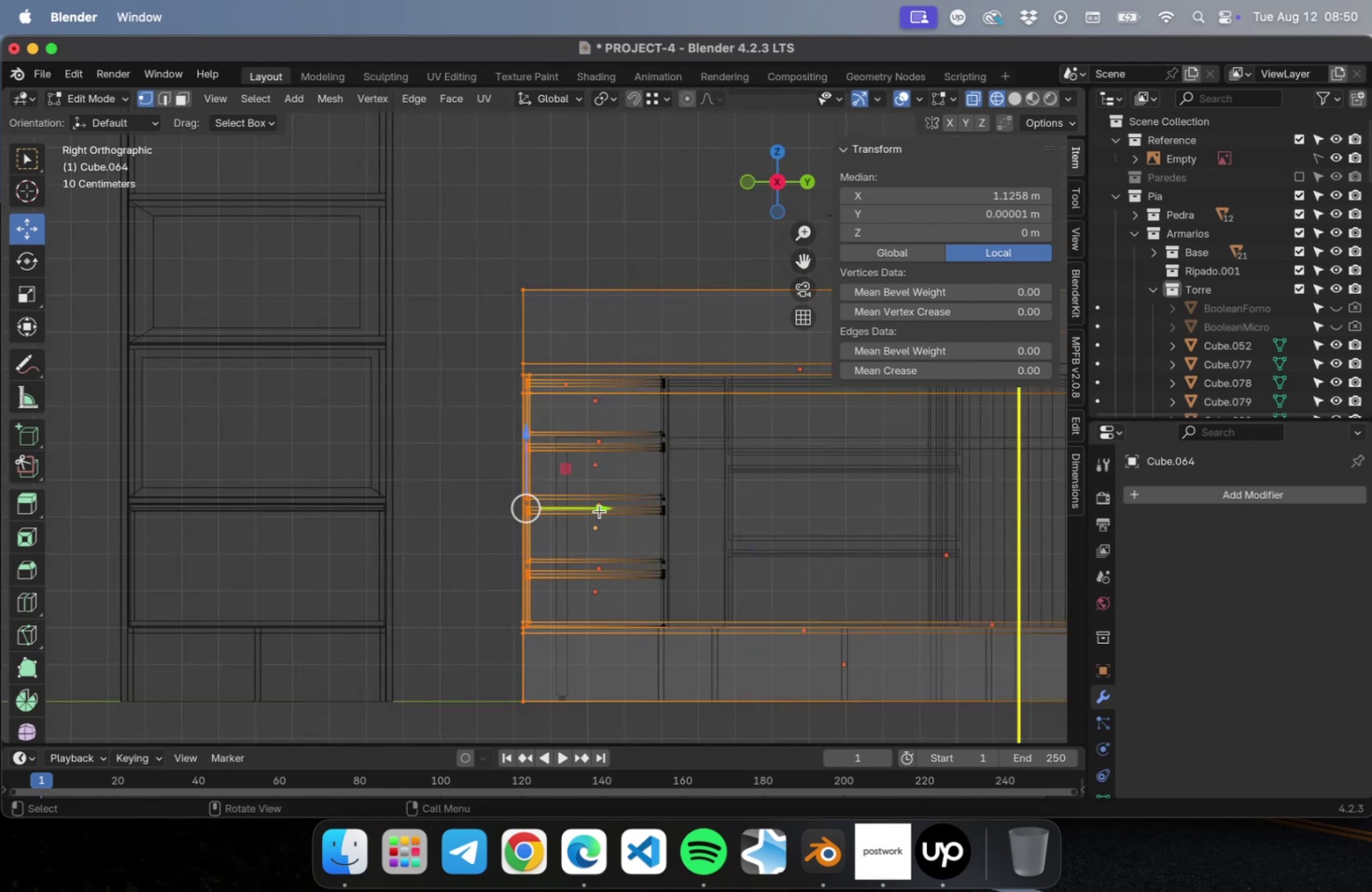 
left_click_drag(start_coordinate=[598, 509], to_coordinate=[468, 517])
 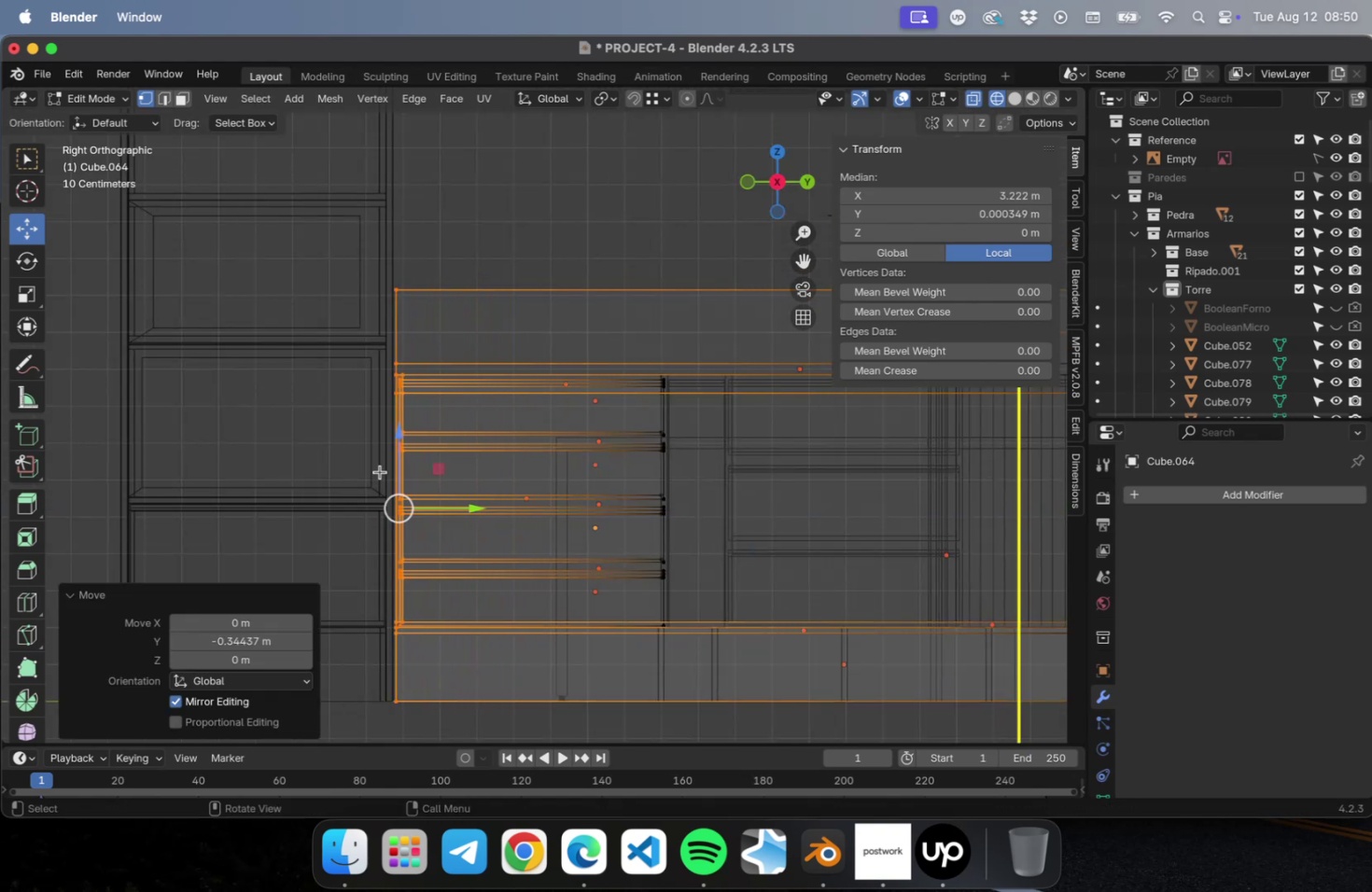 
scroll: coordinate [380, 471], scroll_direction: up, amount: 31.0
 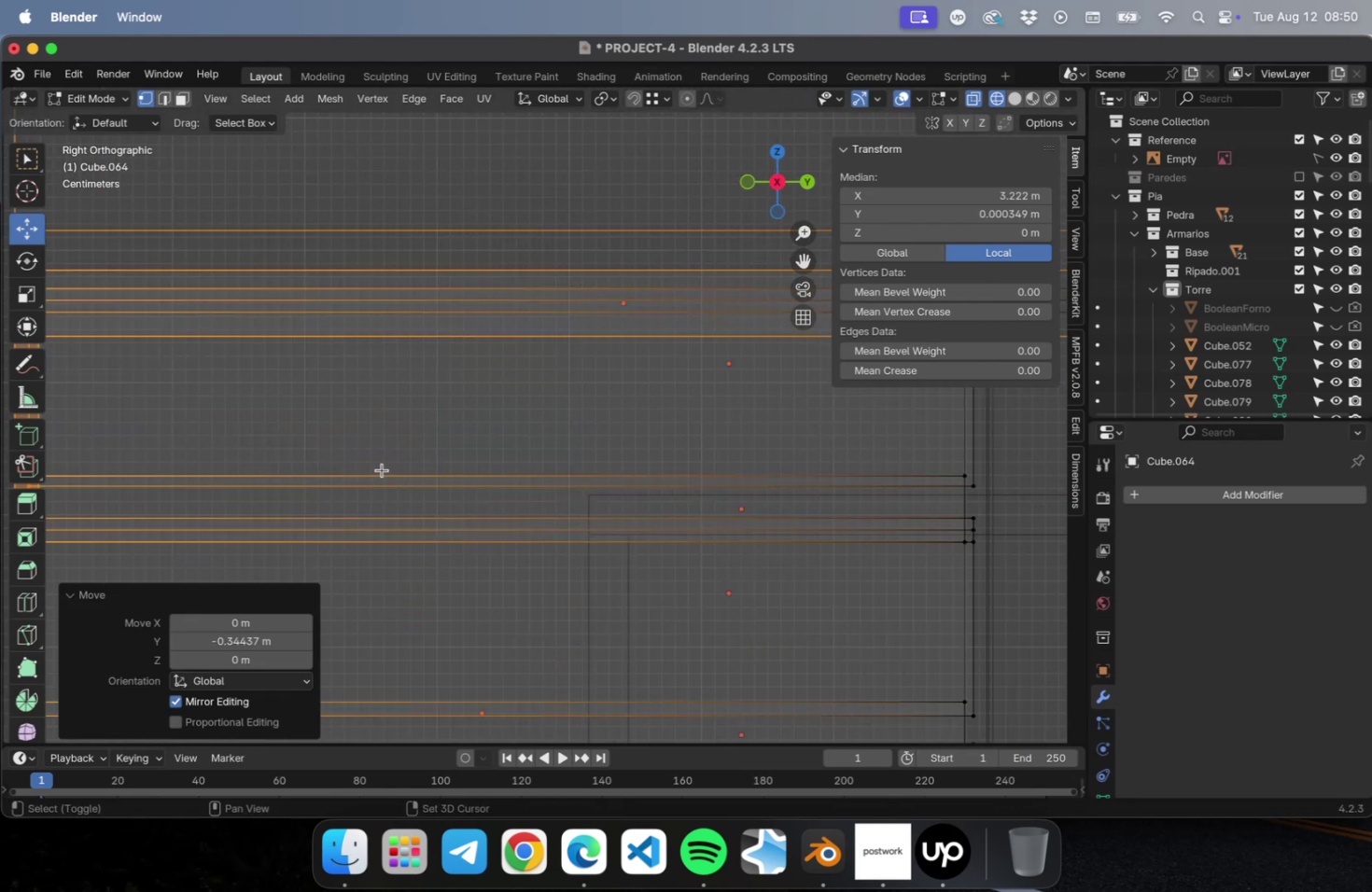 
hold_key(key=ShiftLeft, duration=0.64)
 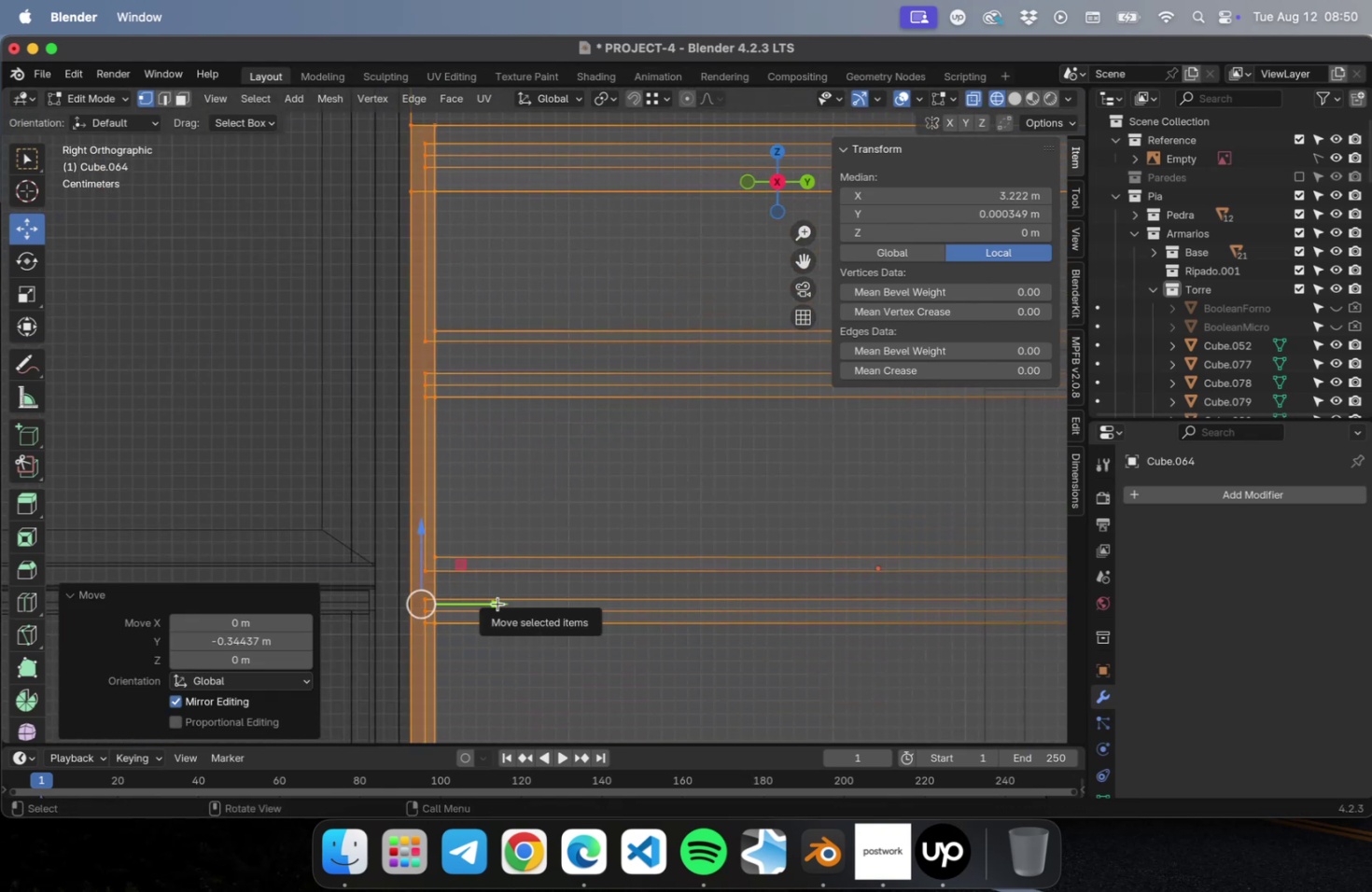 
left_click_drag(start_coordinate=[497, 602], to_coordinate=[483, 603])
 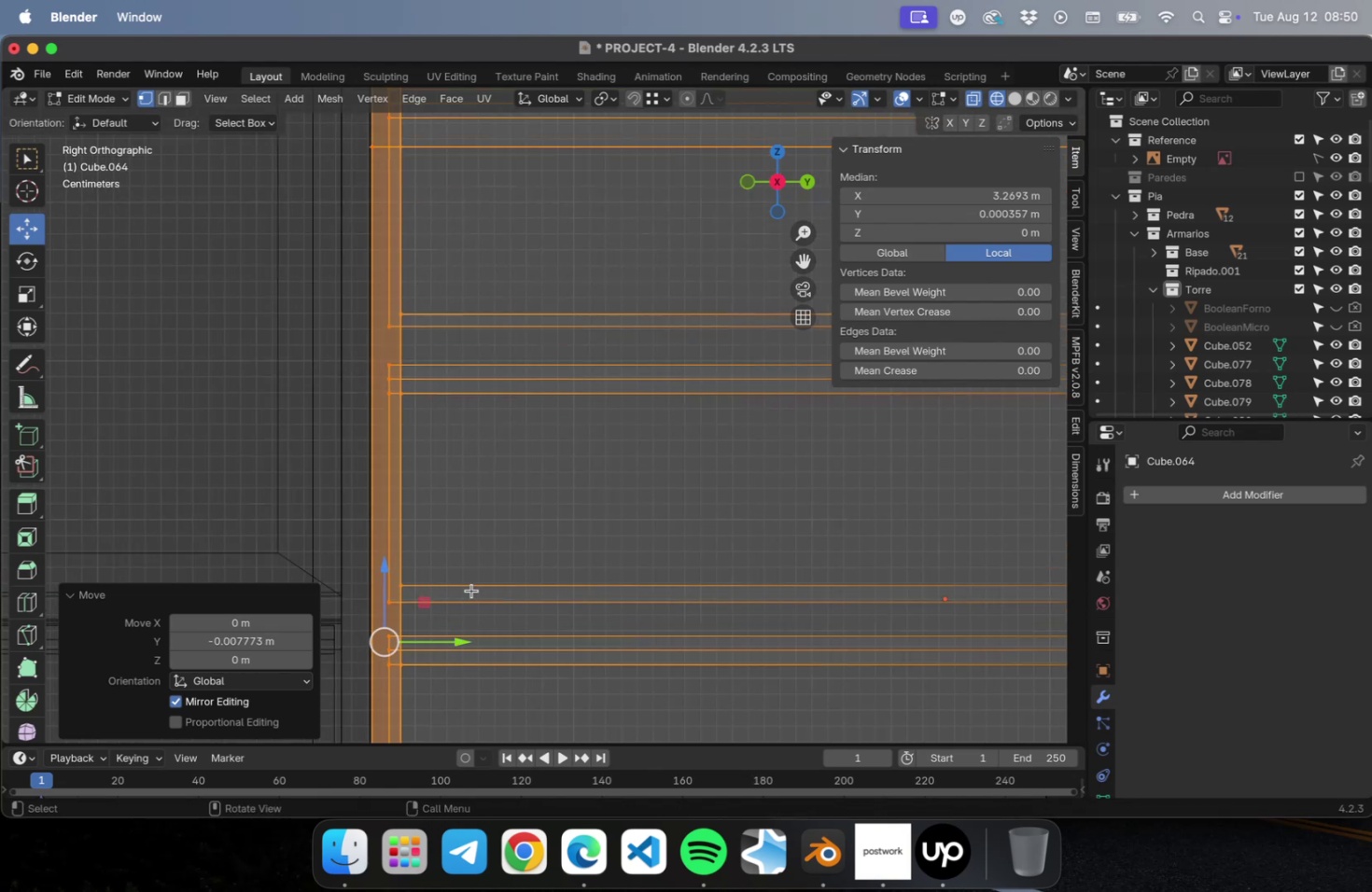 
scroll: coordinate [471, 590], scroll_direction: up, amount: 10.0
 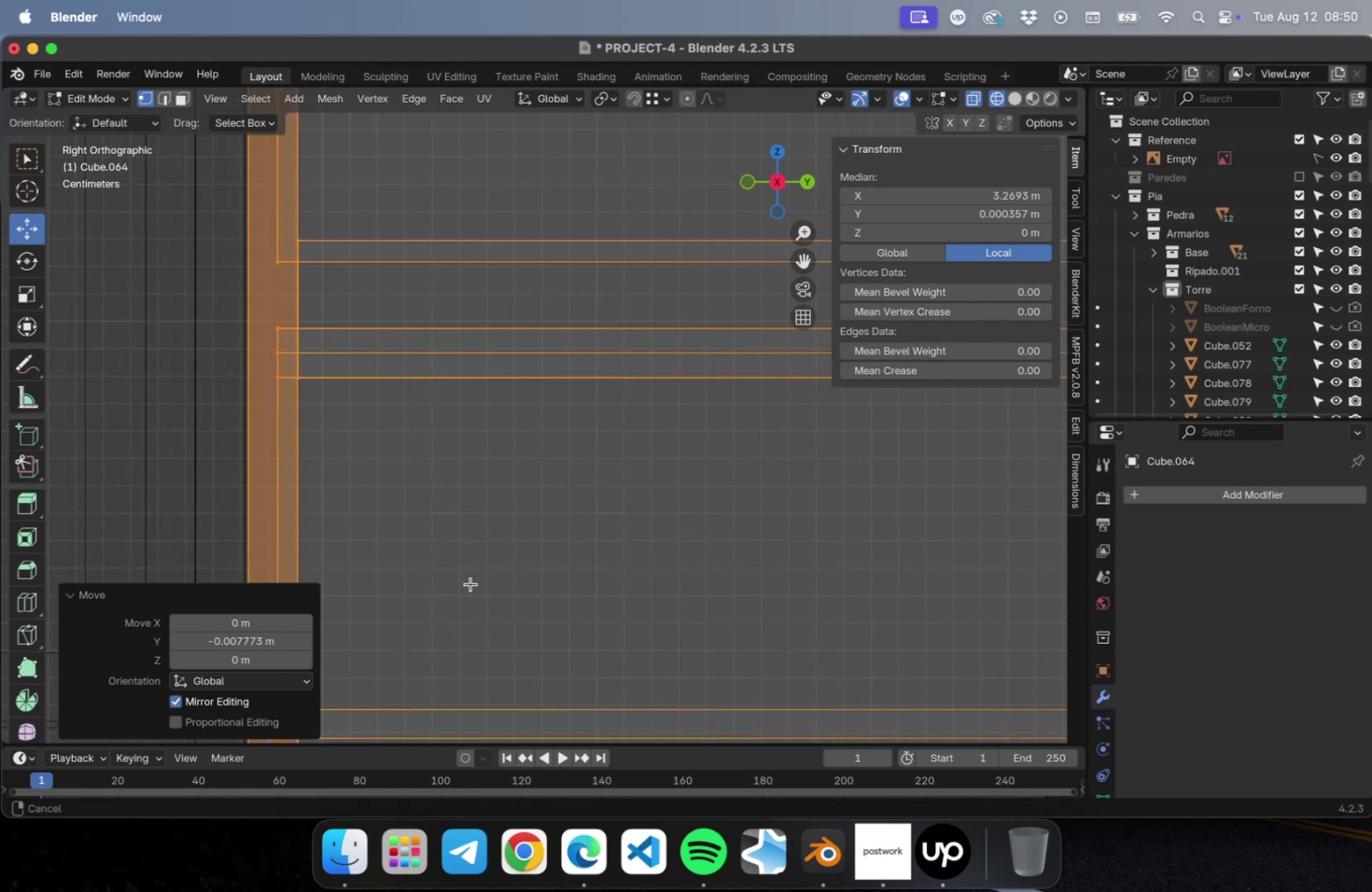 
hold_key(key=ShiftLeft, duration=0.39)
 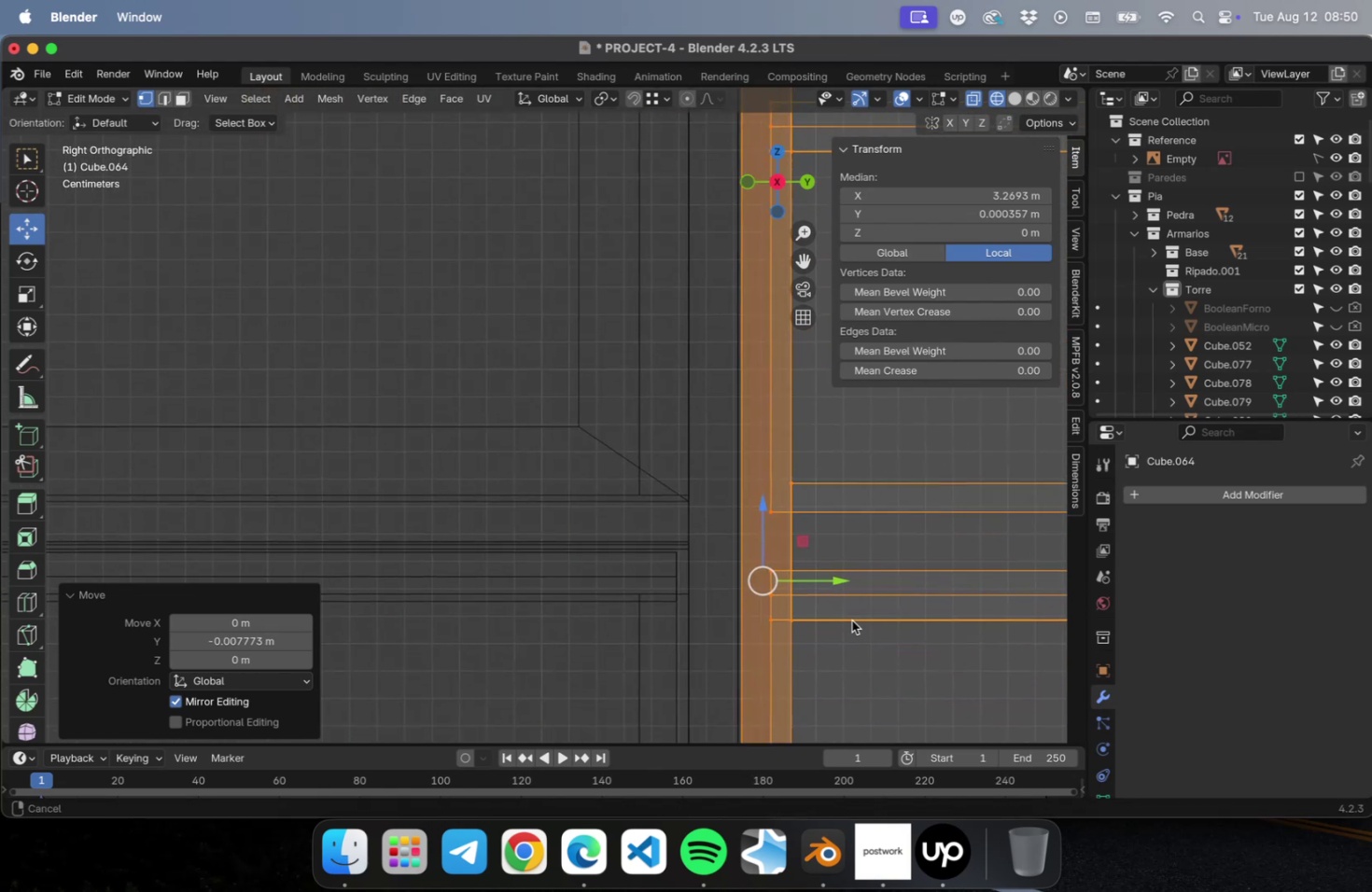 
hold_key(key=ShiftLeft, duration=0.38)
 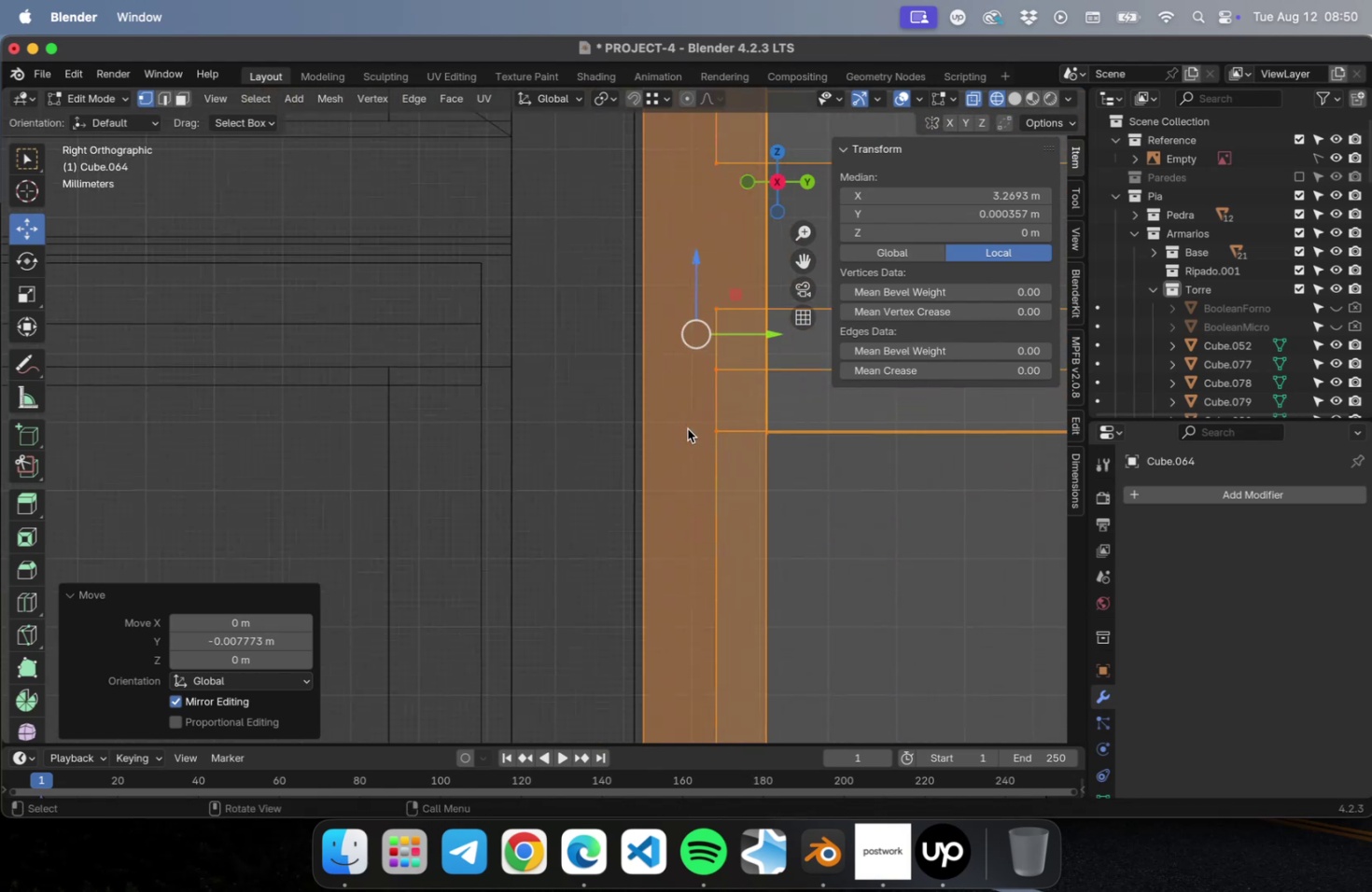 
scroll: coordinate [687, 428], scroll_direction: up, amount: 31.0
 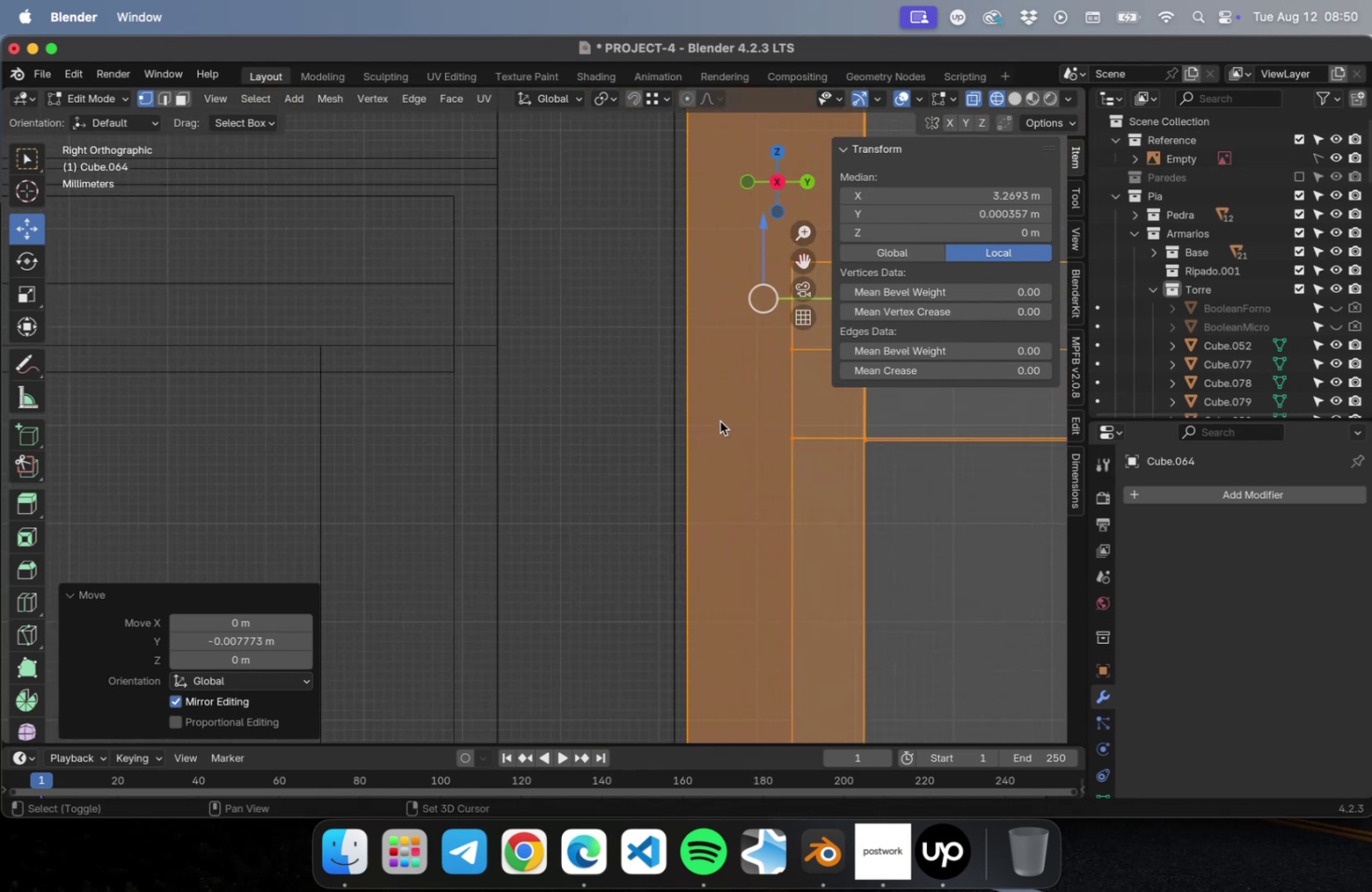 
hold_key(key=ShiftLeft, duration=0.42)
 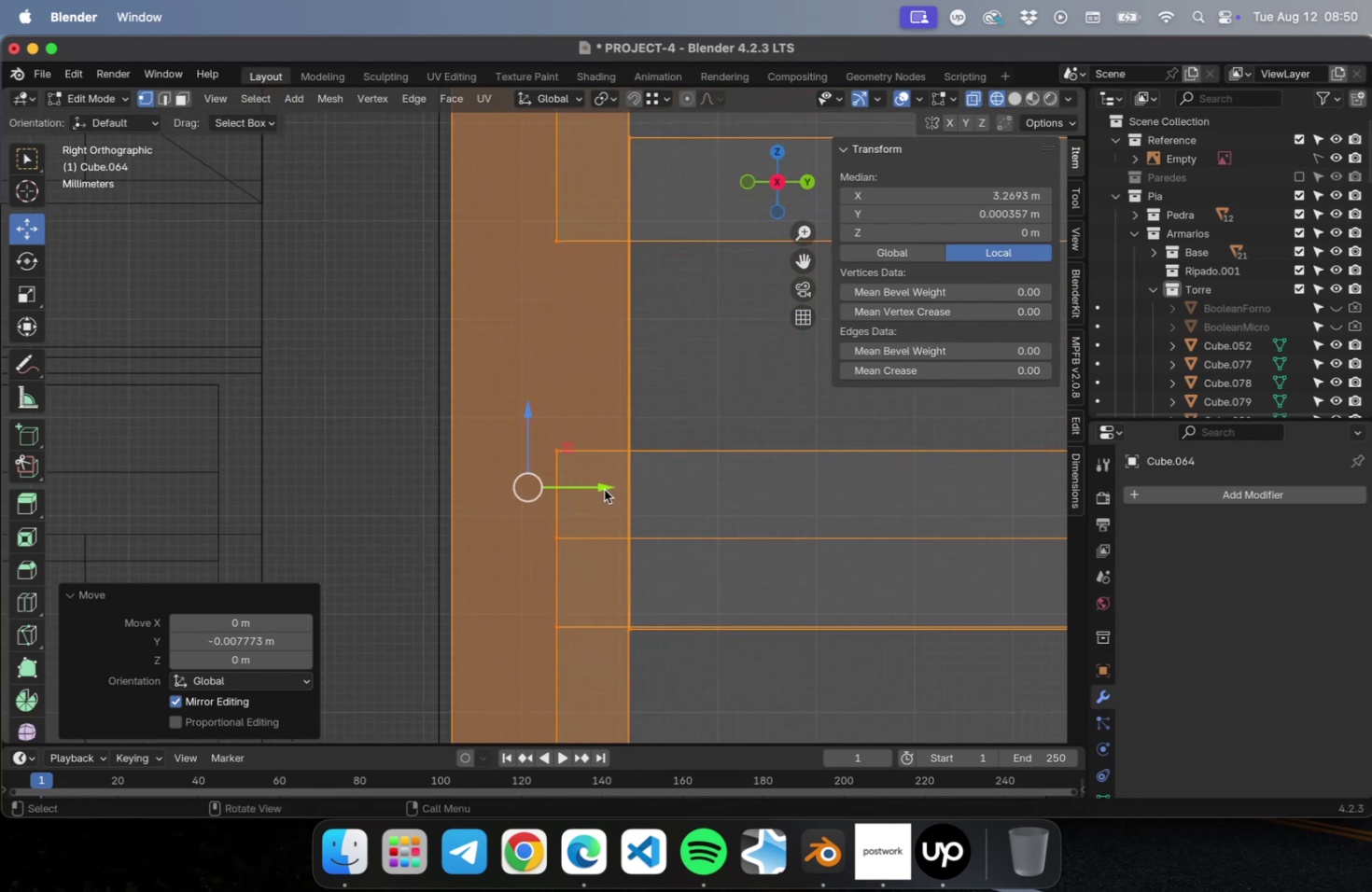 
left_click_drag(start_coordinate=[604, 489], to_coordinate=[589, 492])
 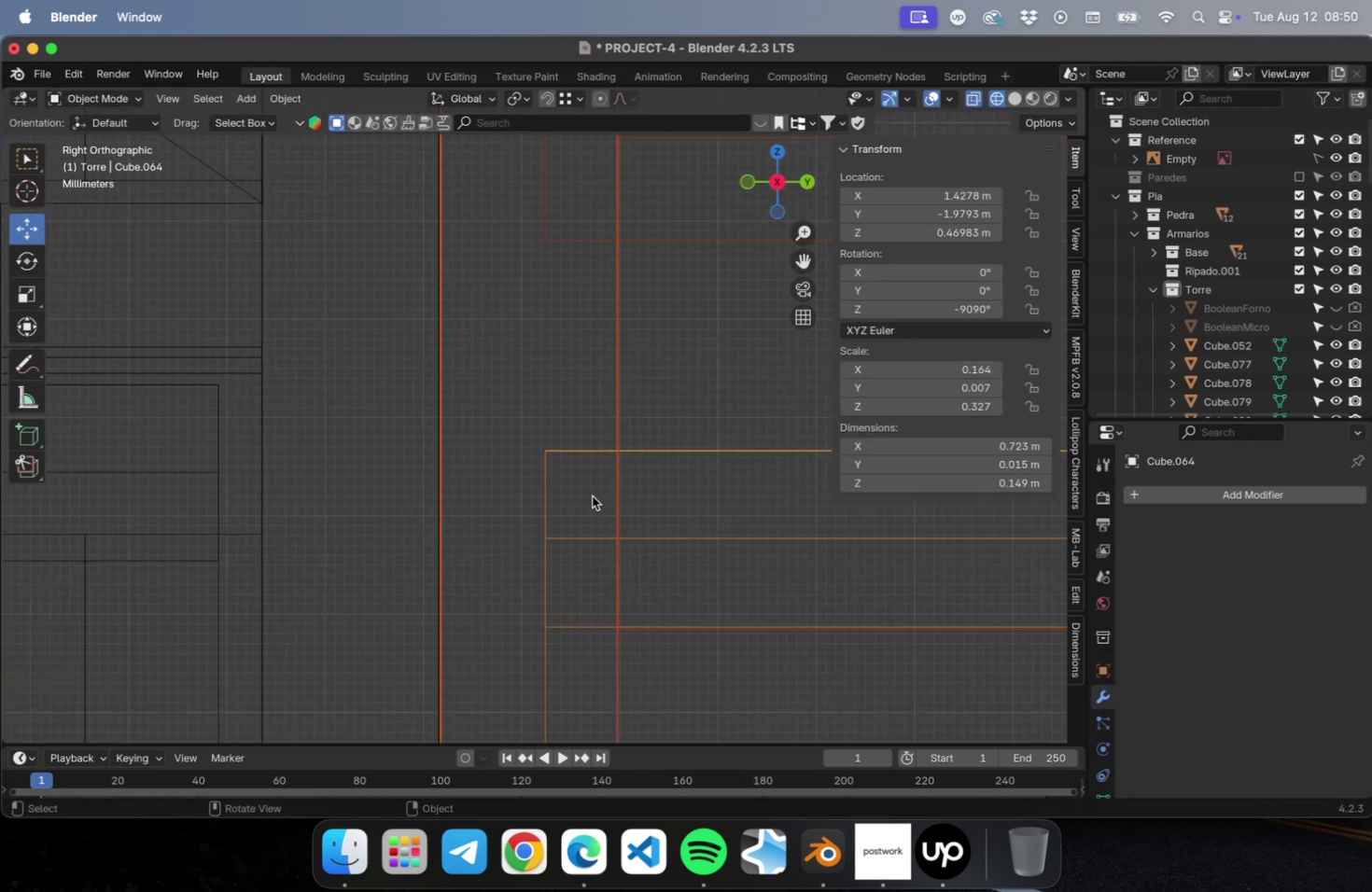 
key(Tab)
 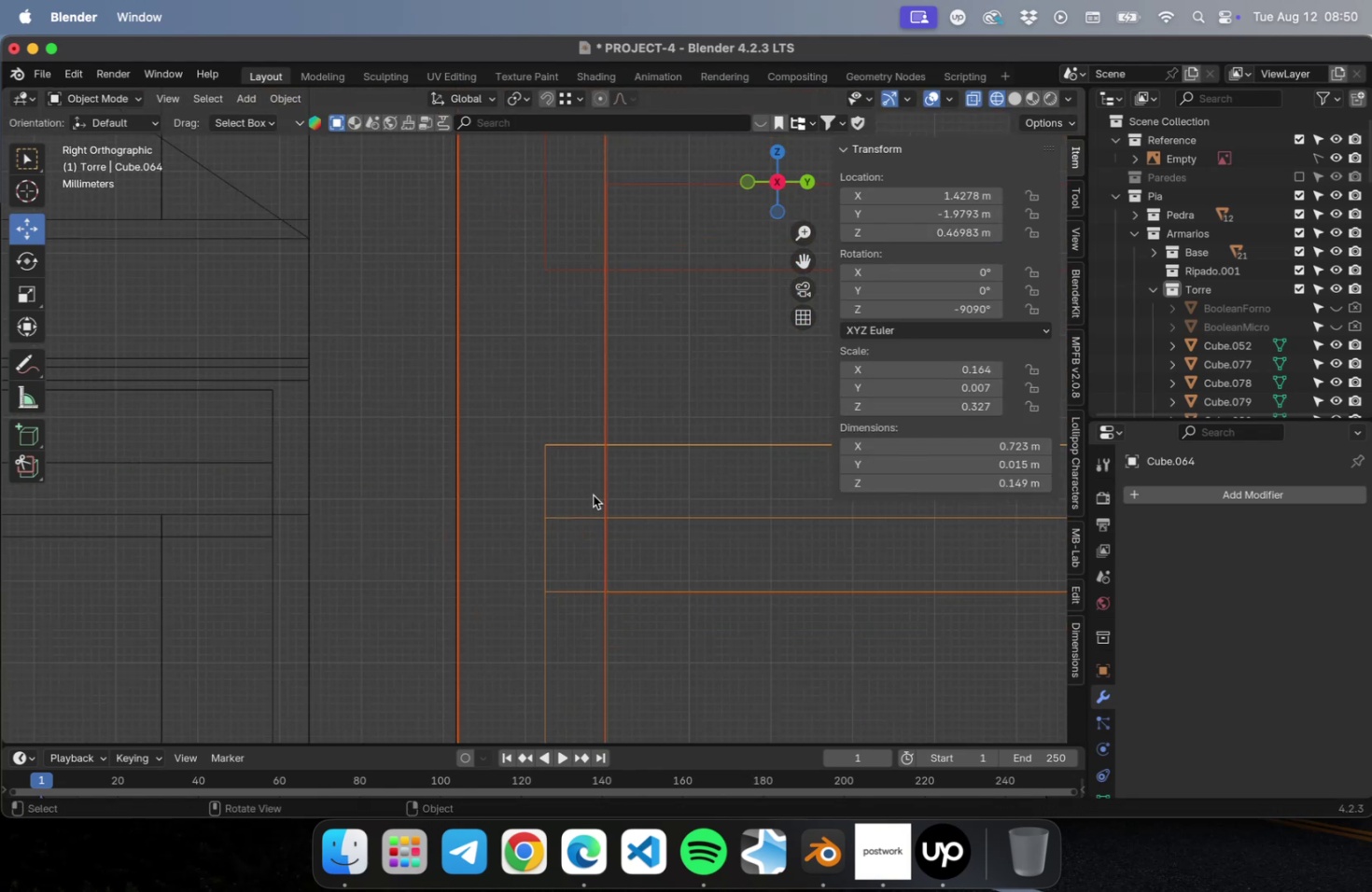 
scroll: coordinate [590, 501], scroll_direction: down, amount: 61.0
 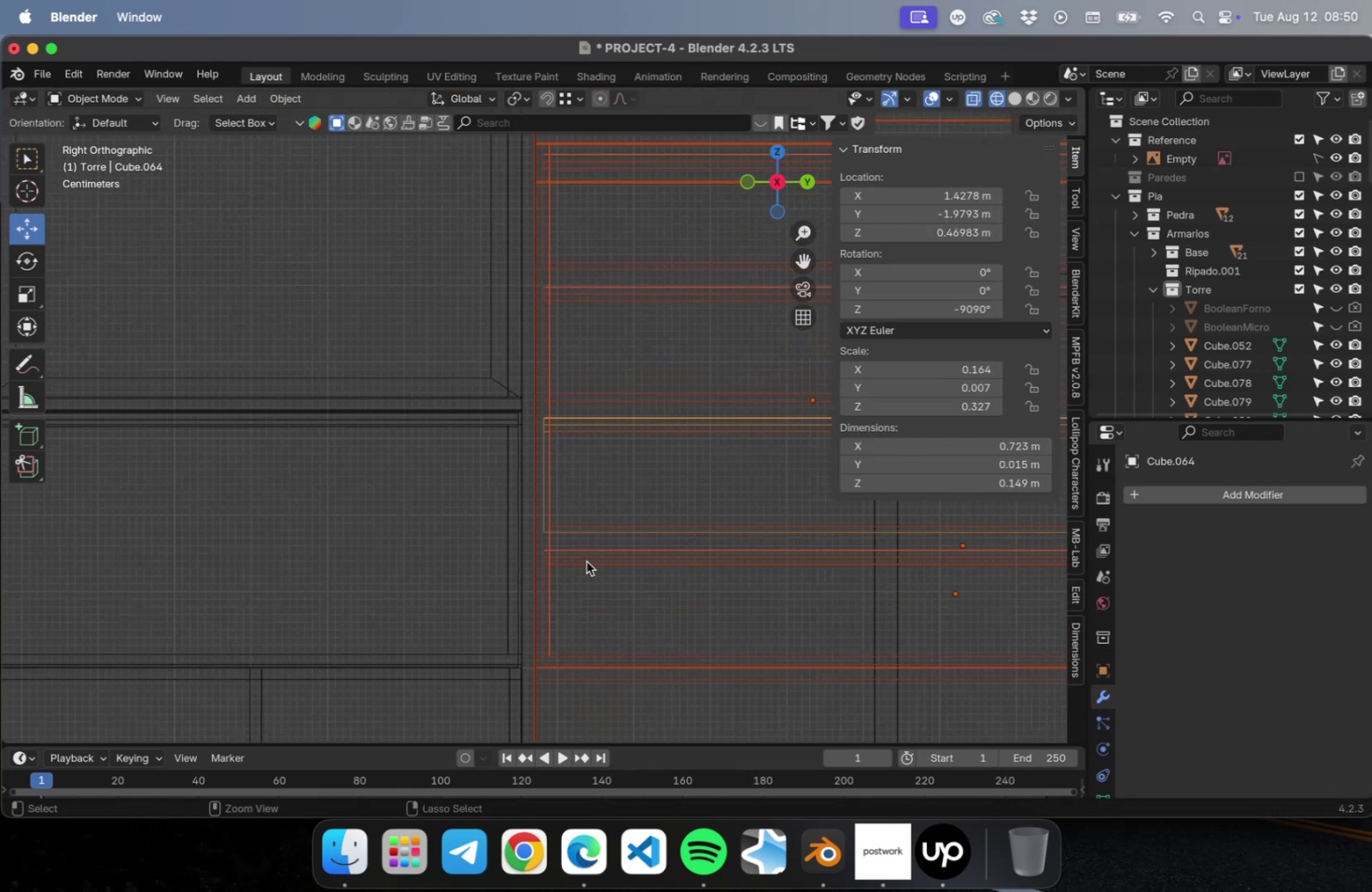 
key(Meta+CommandLeft)
 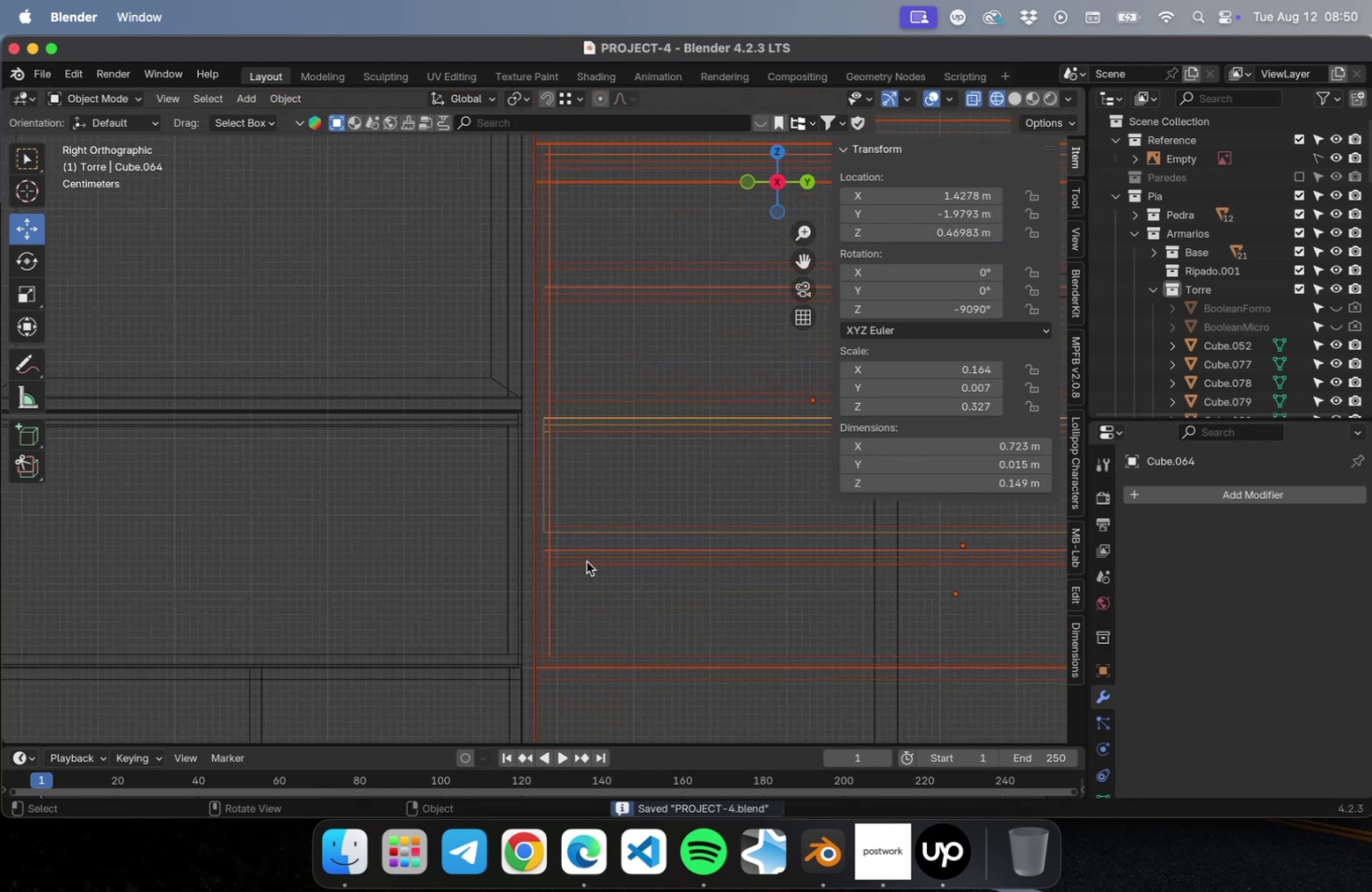 
key(Meta+S)
 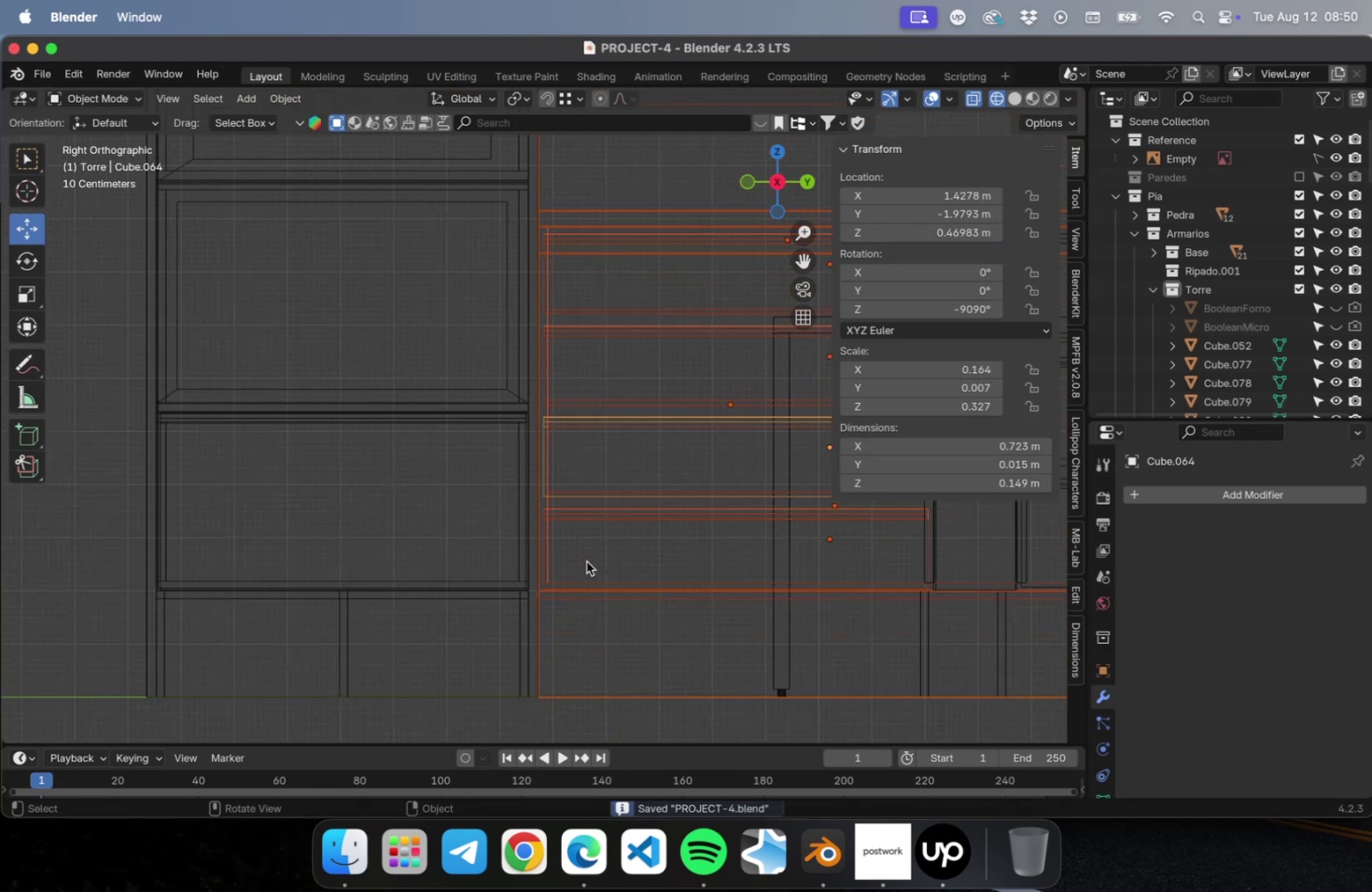 
scroll: coordinate [586, 561], scroll_direction: down, amount: 29.0
 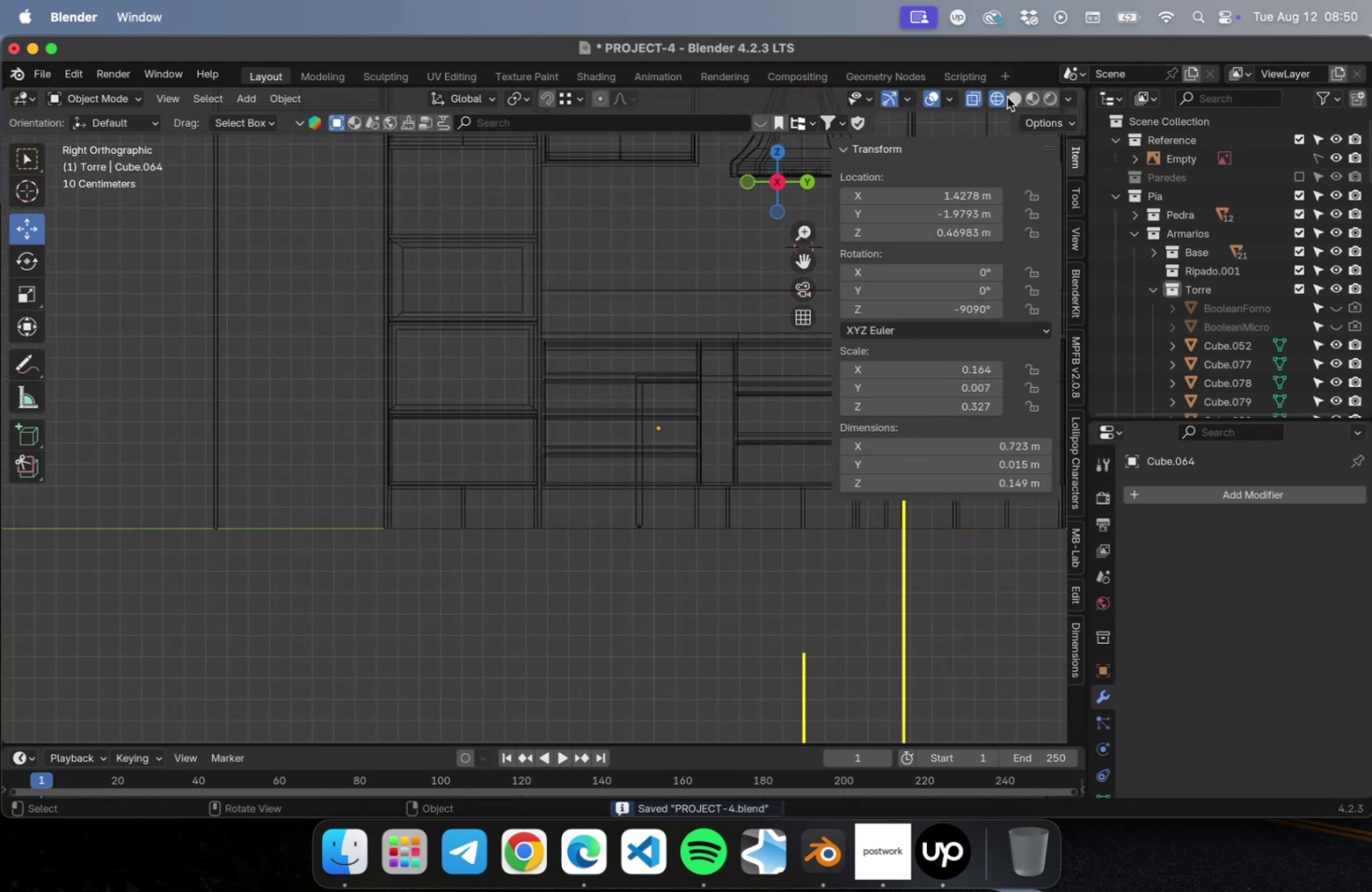 
left_click([1013, 94])
 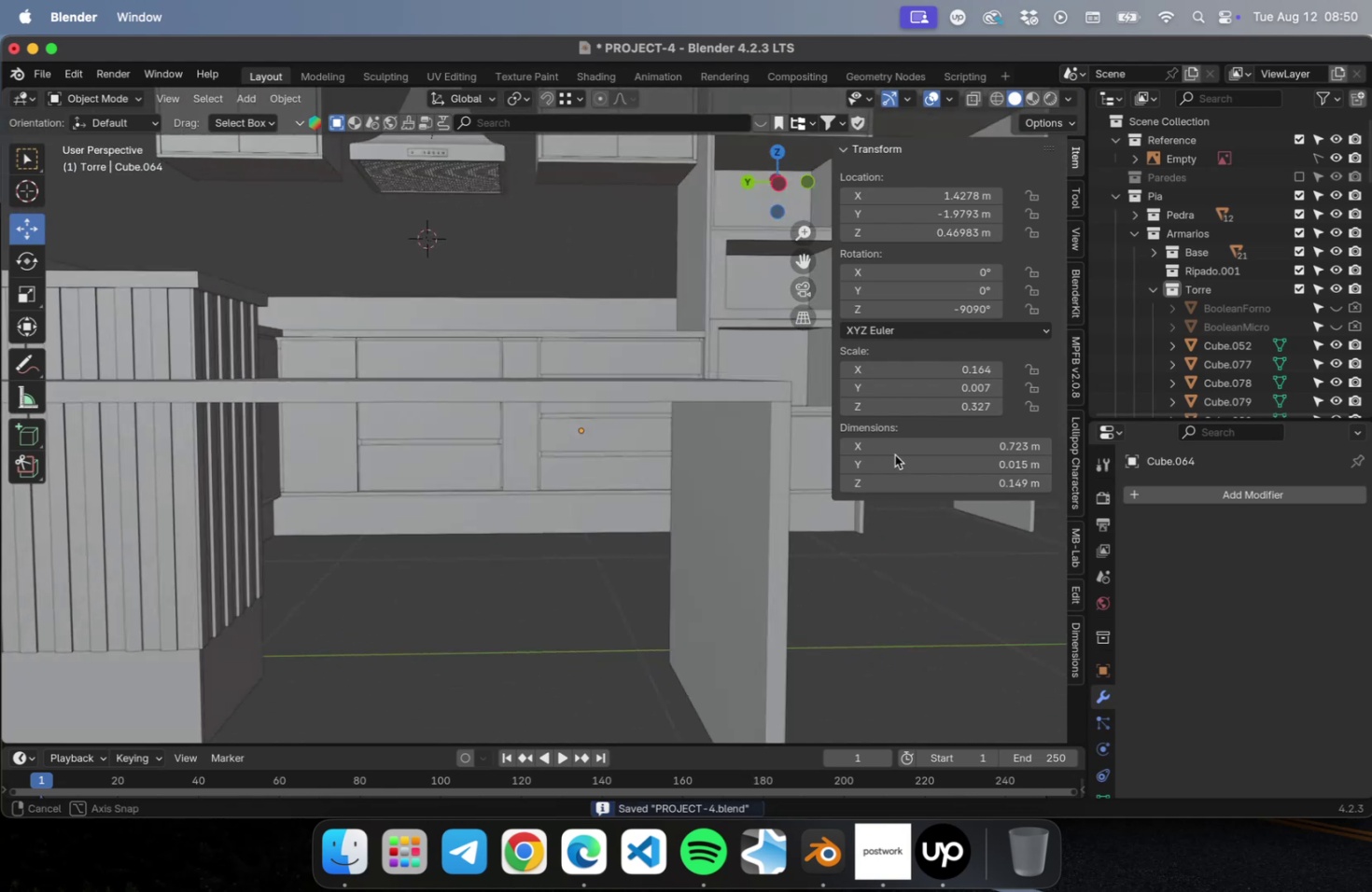 
hold_key(key=ShiftLeft, duration=0.54)
 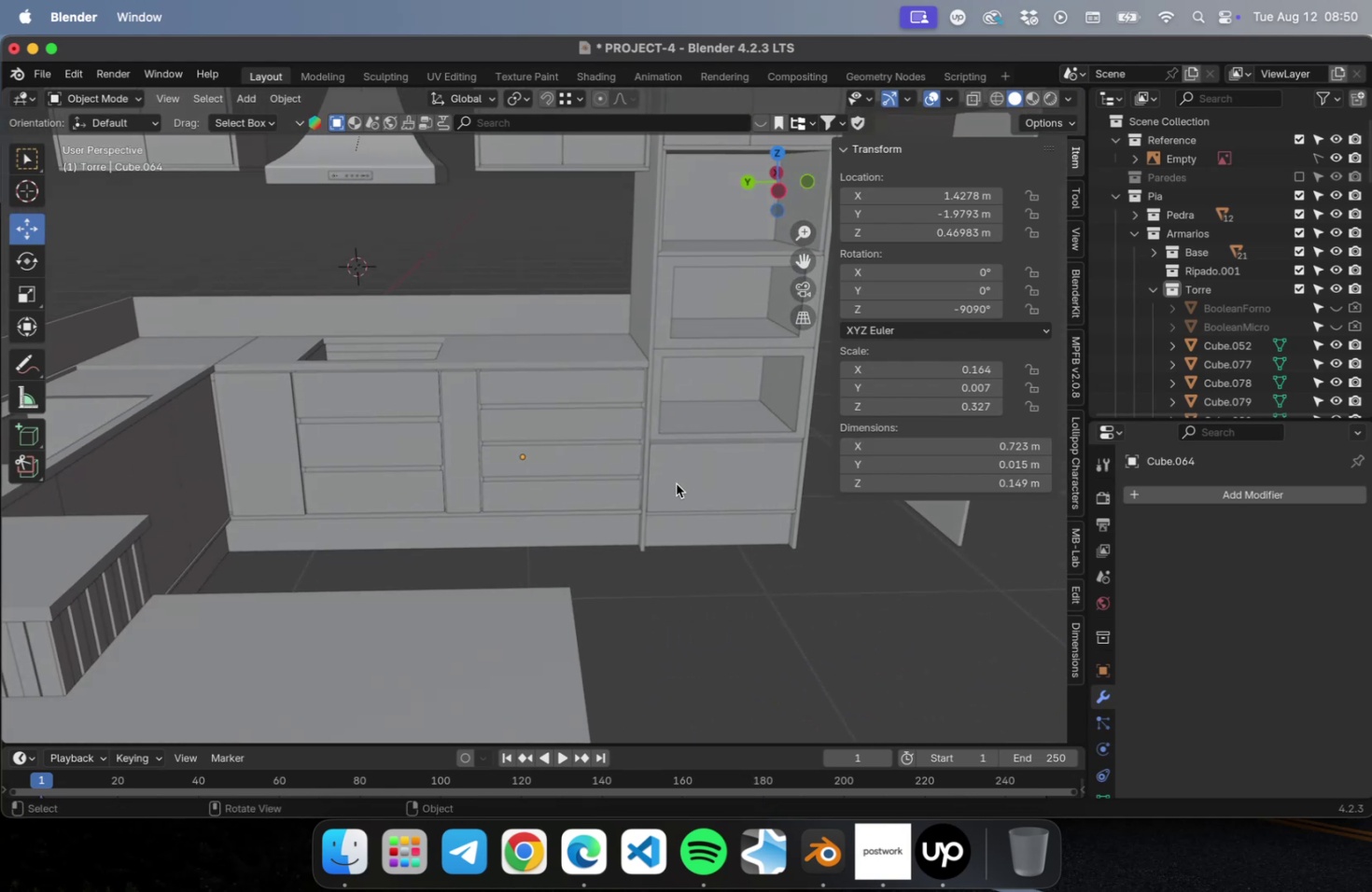 
hold_key(key=ShiftLeft, duration=0.68)
 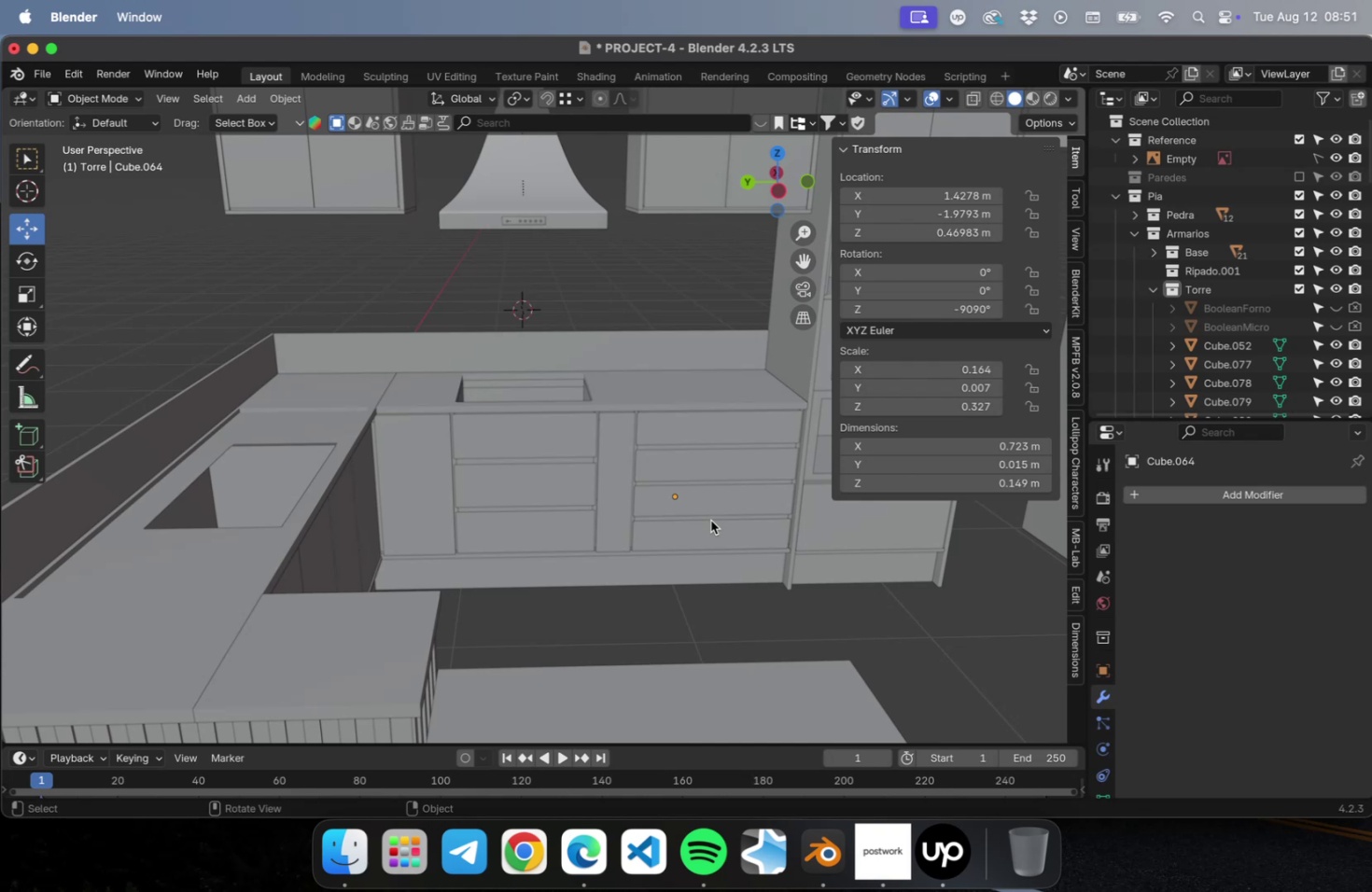 
wait(5.4)
 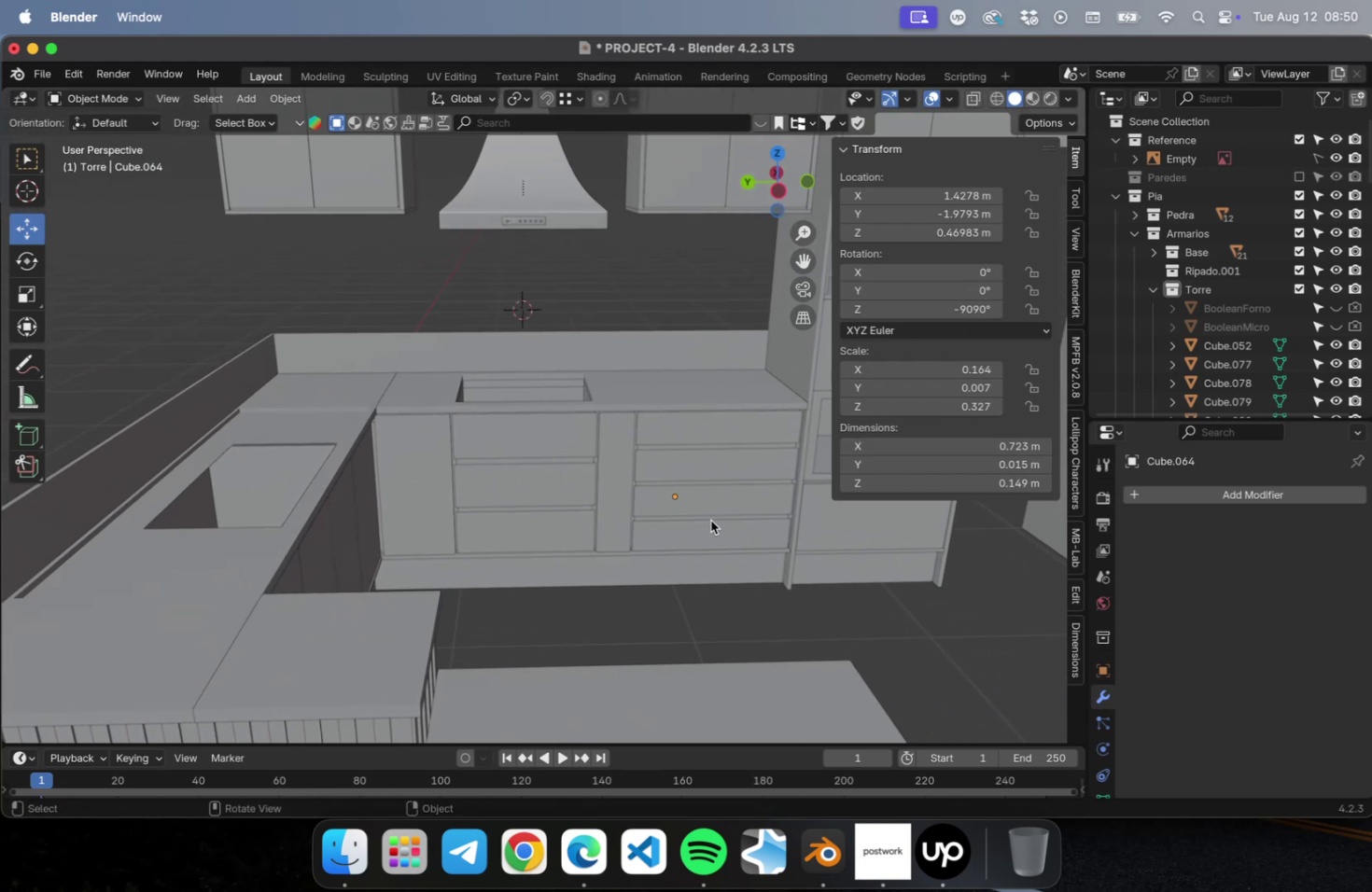 
left_click([708, 508])
 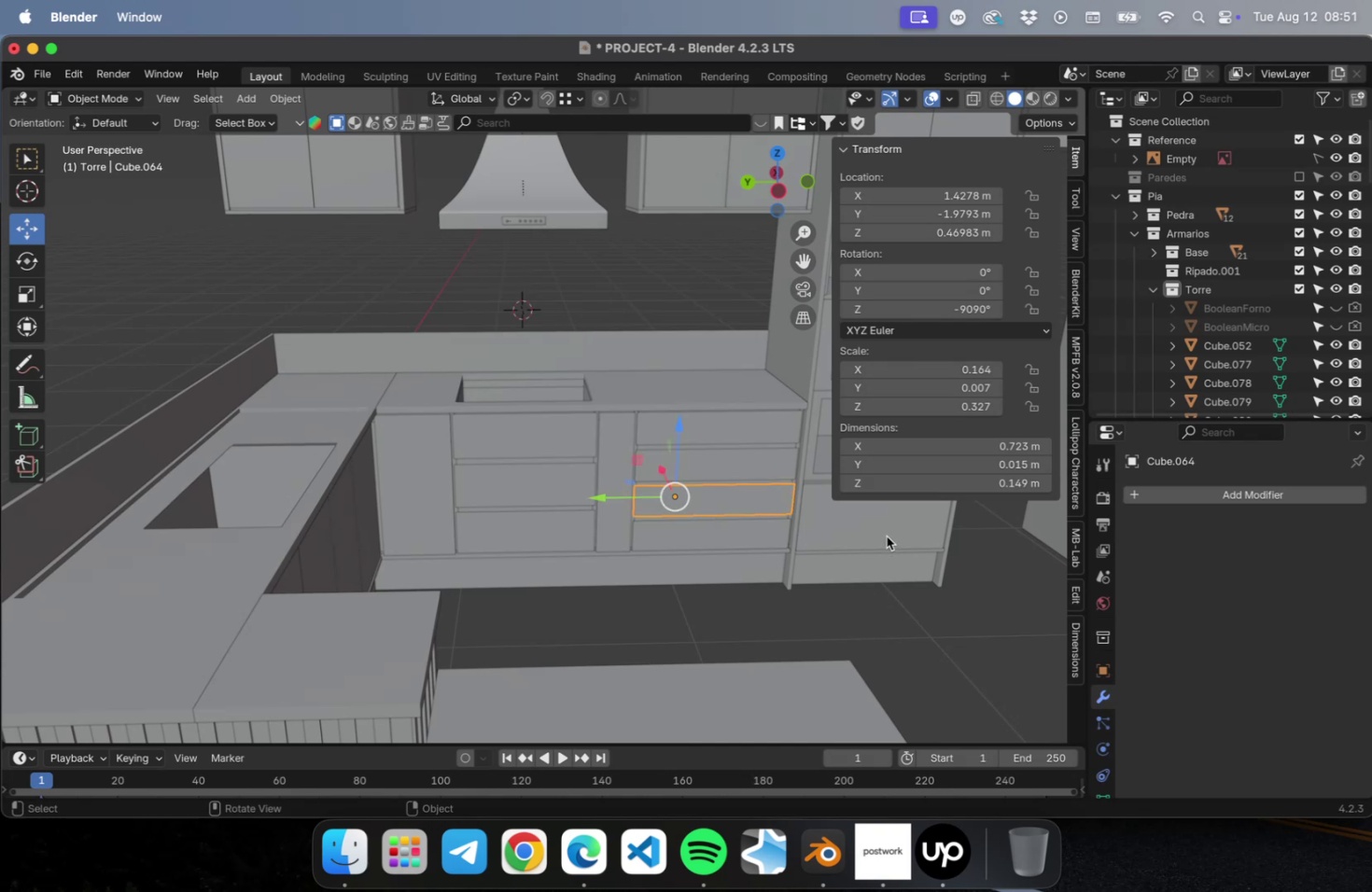 
left_click_drag(start_coordinate=[944, 448], to_coordinate=[931, 455])
 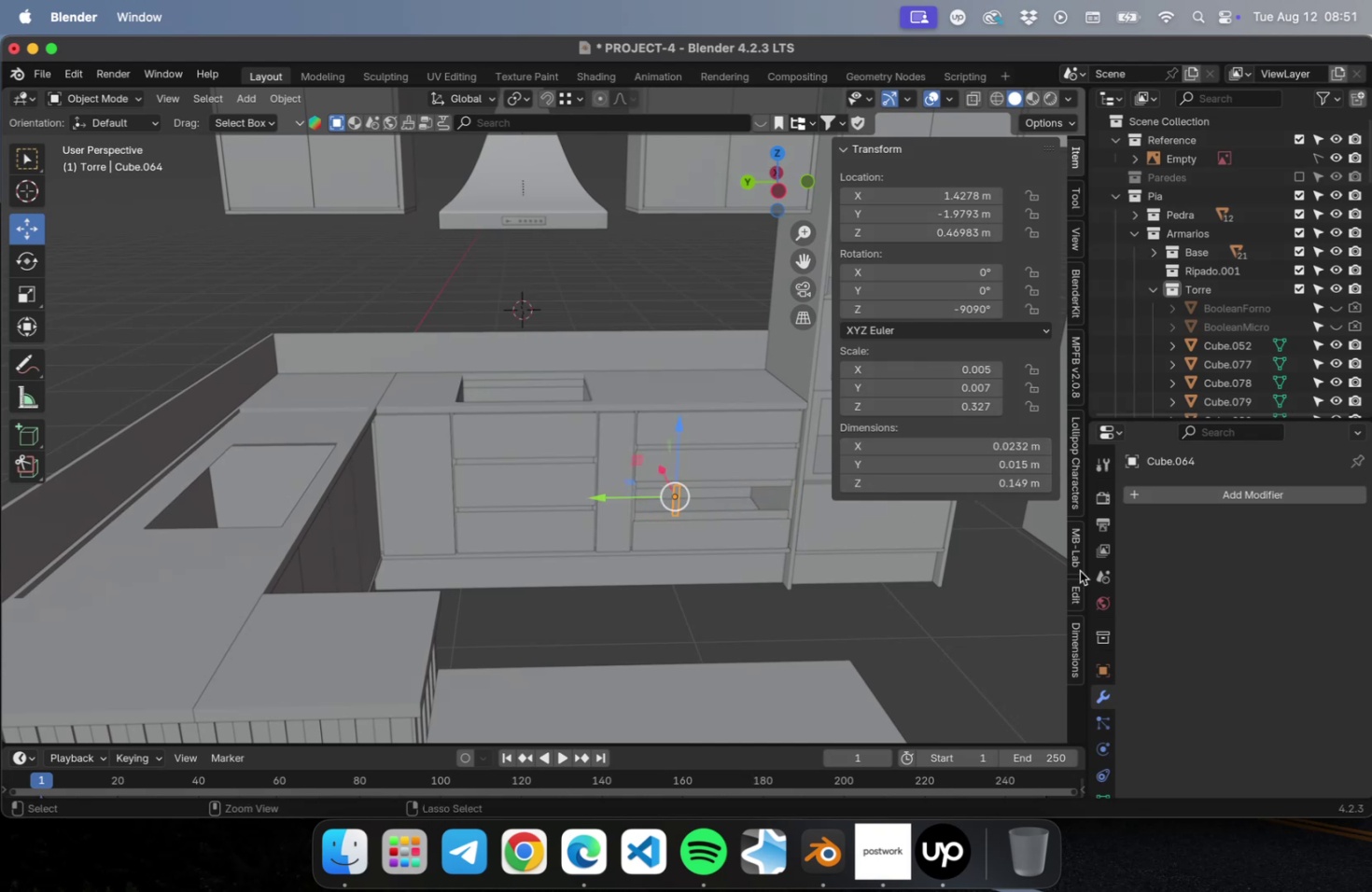 
key(Meta+CommandLeft)
 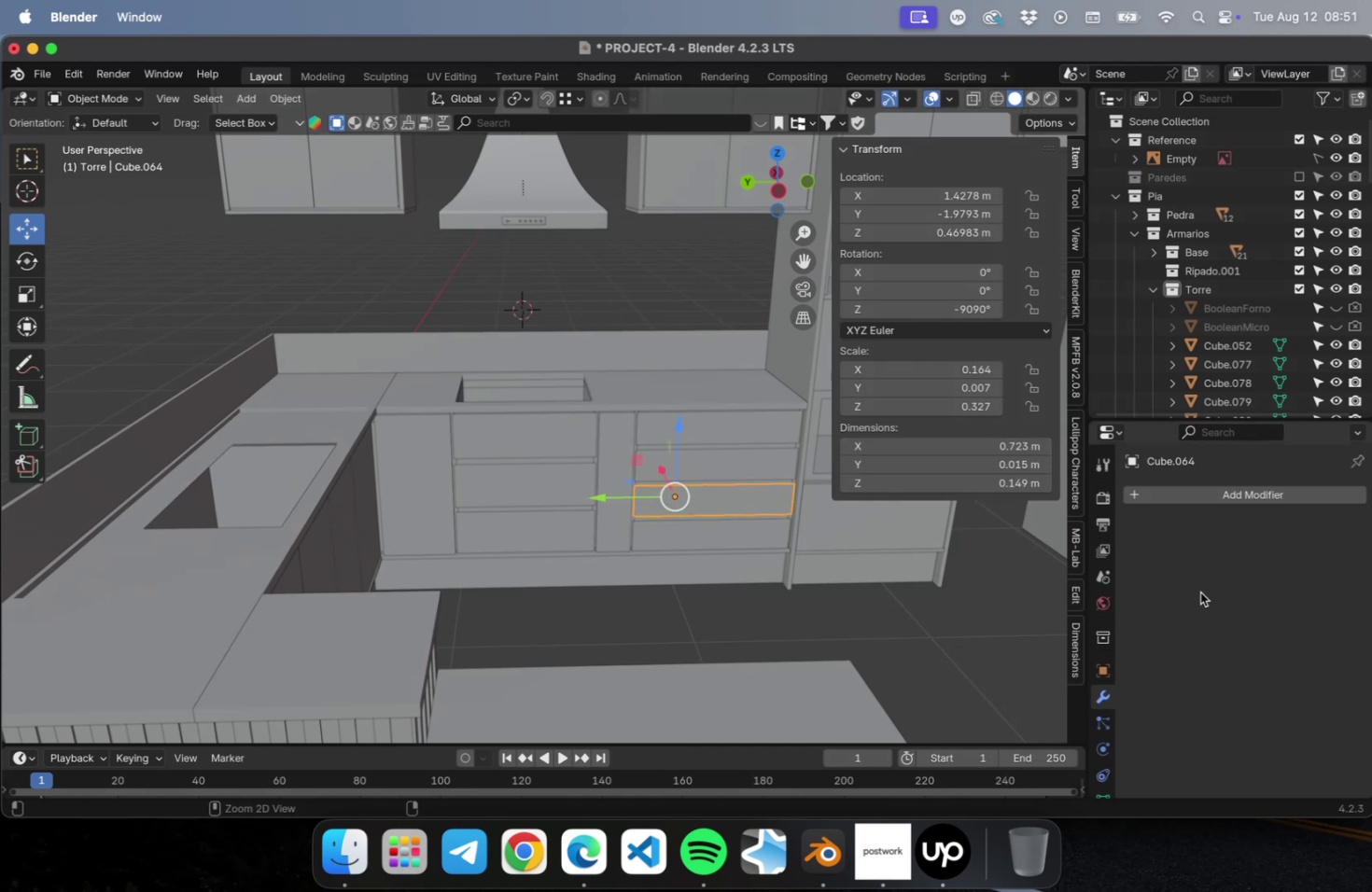 
key(Meta+Z)
 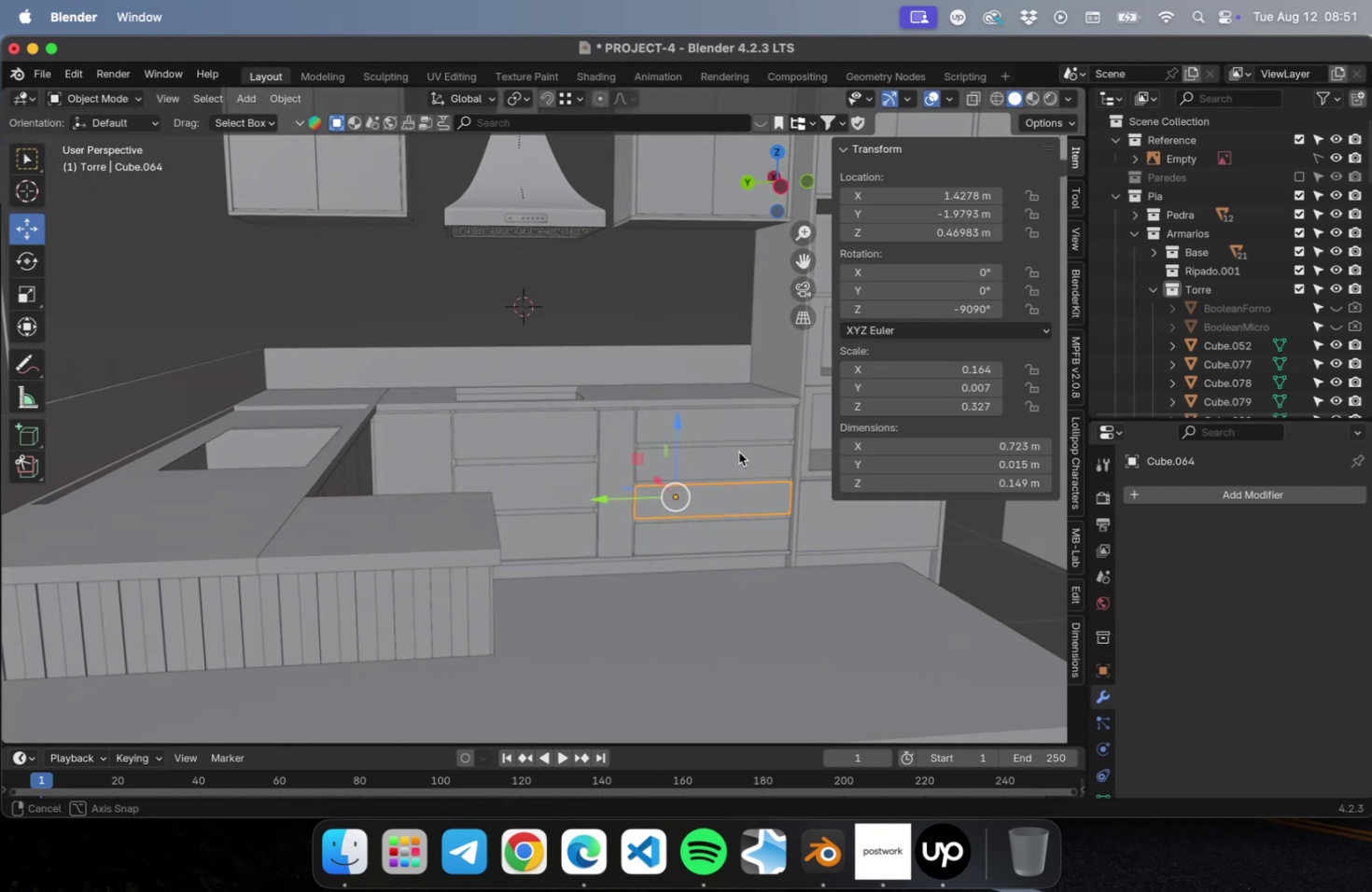 
wait(45.08)
 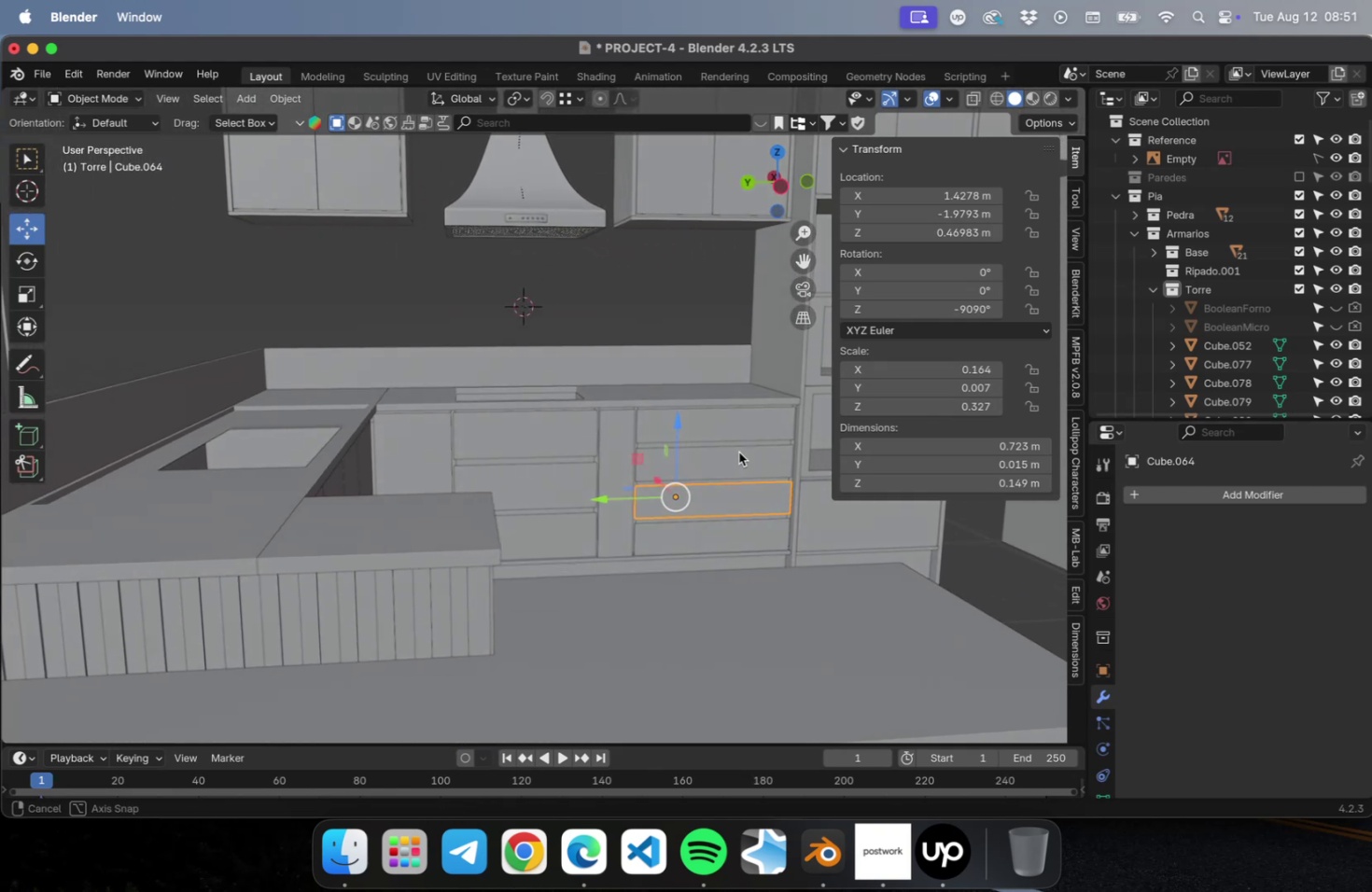 
scroll: coordinate [661, 510], scroll_direction: down, amount: 4.0
 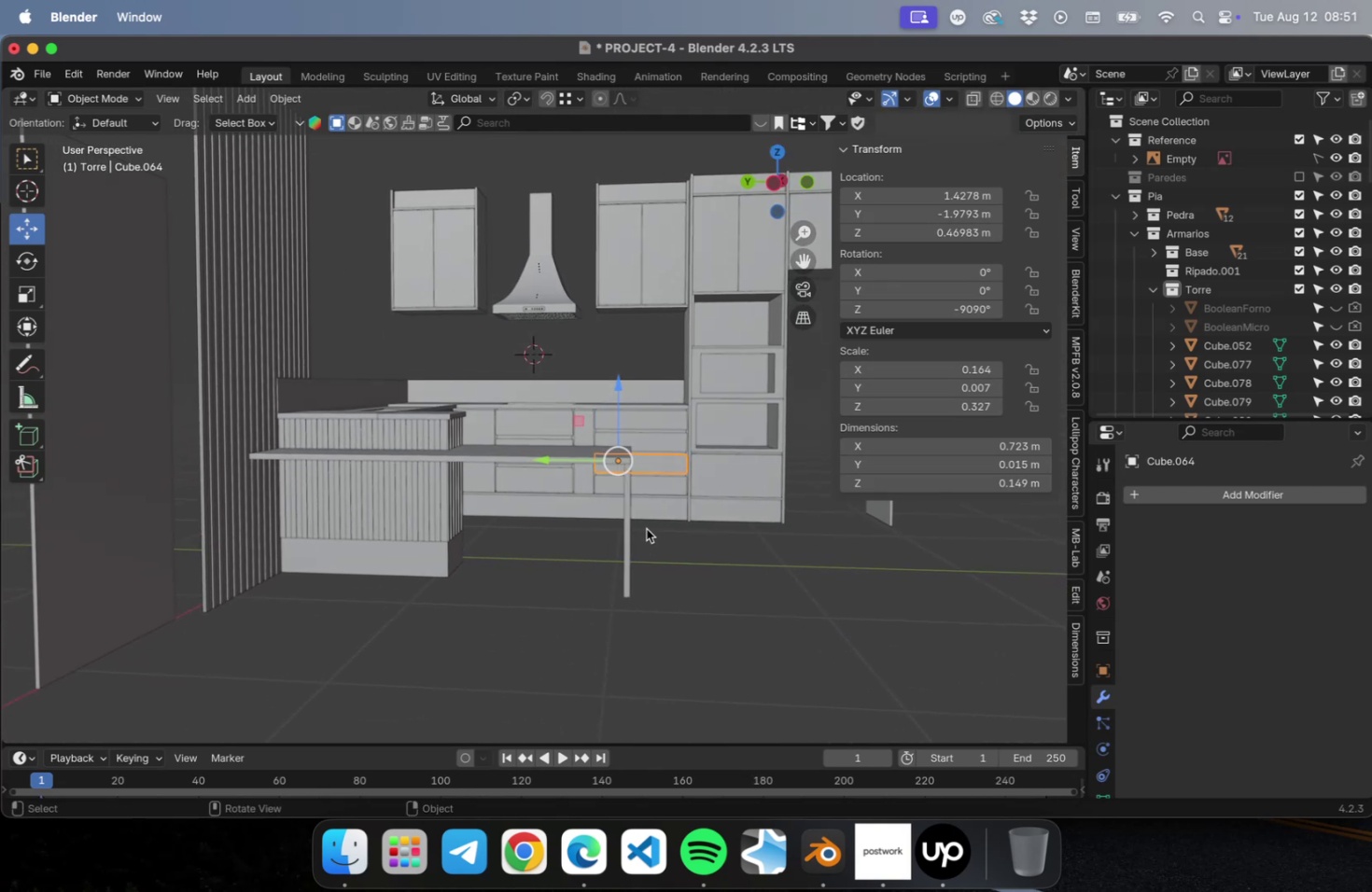 
mouse_move([575, 445])
 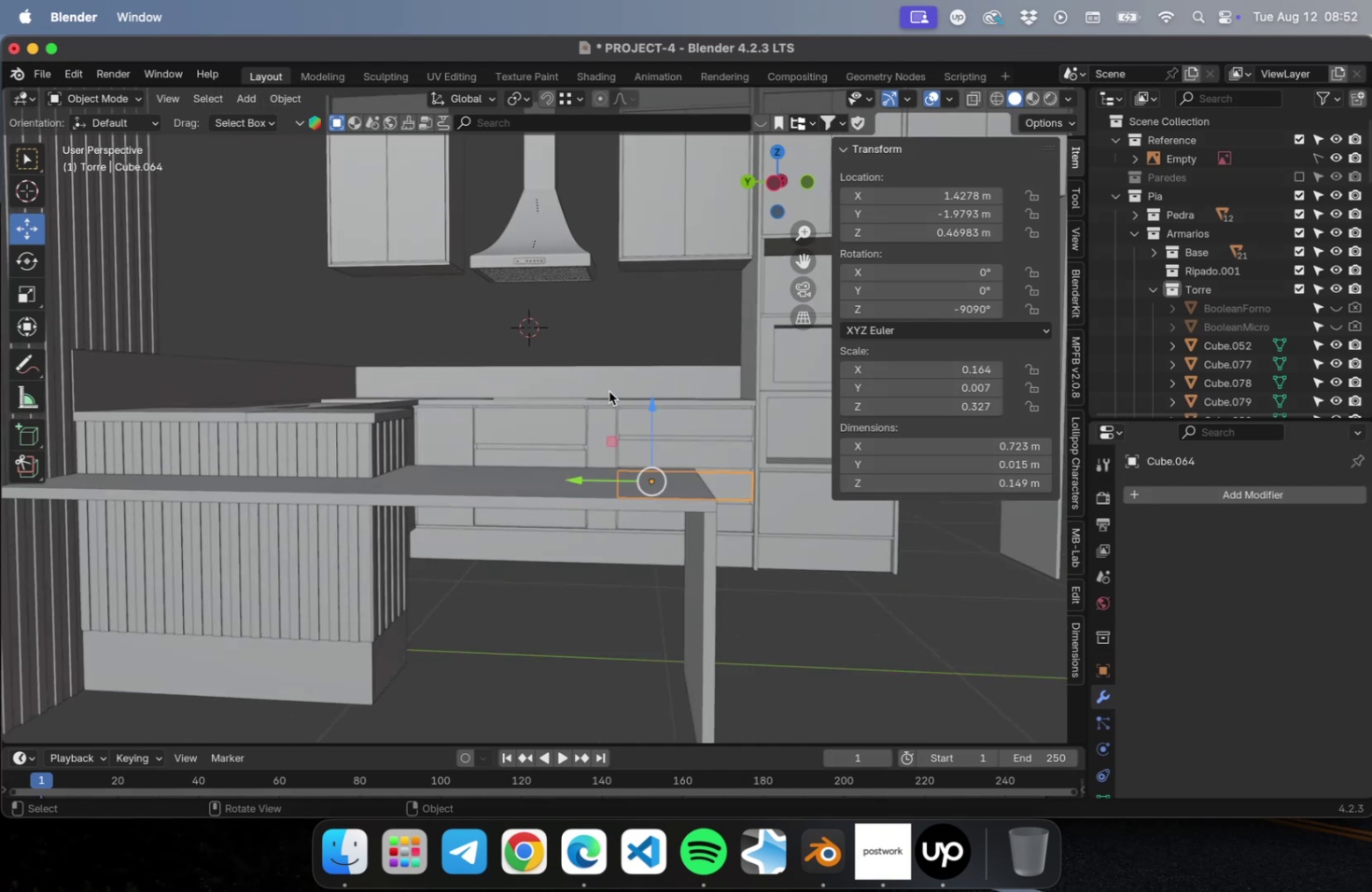 
scroll: coordinate [609, 391], scroll_direction: up, amount: 4.0
 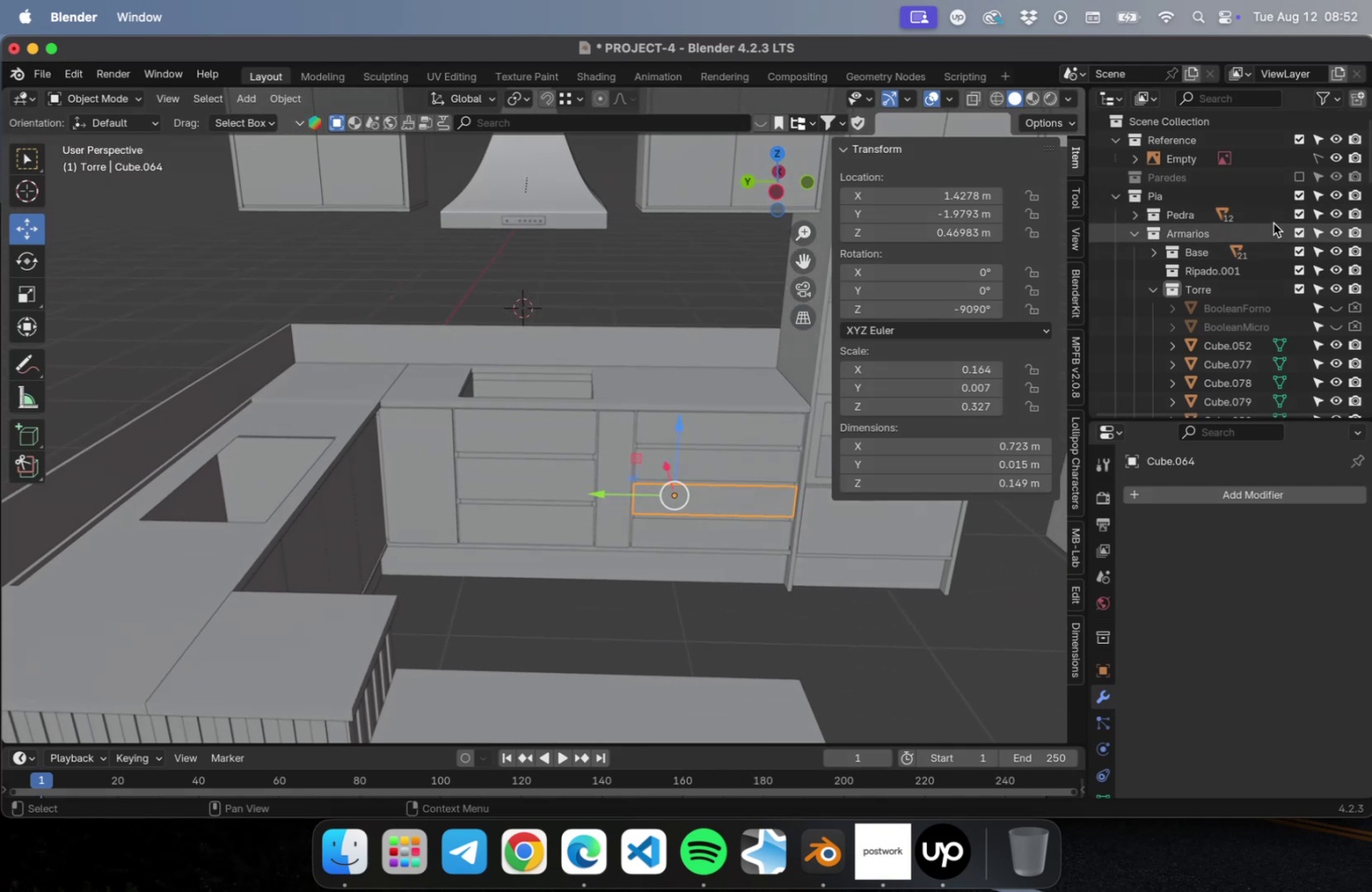 
wait(5.76)
 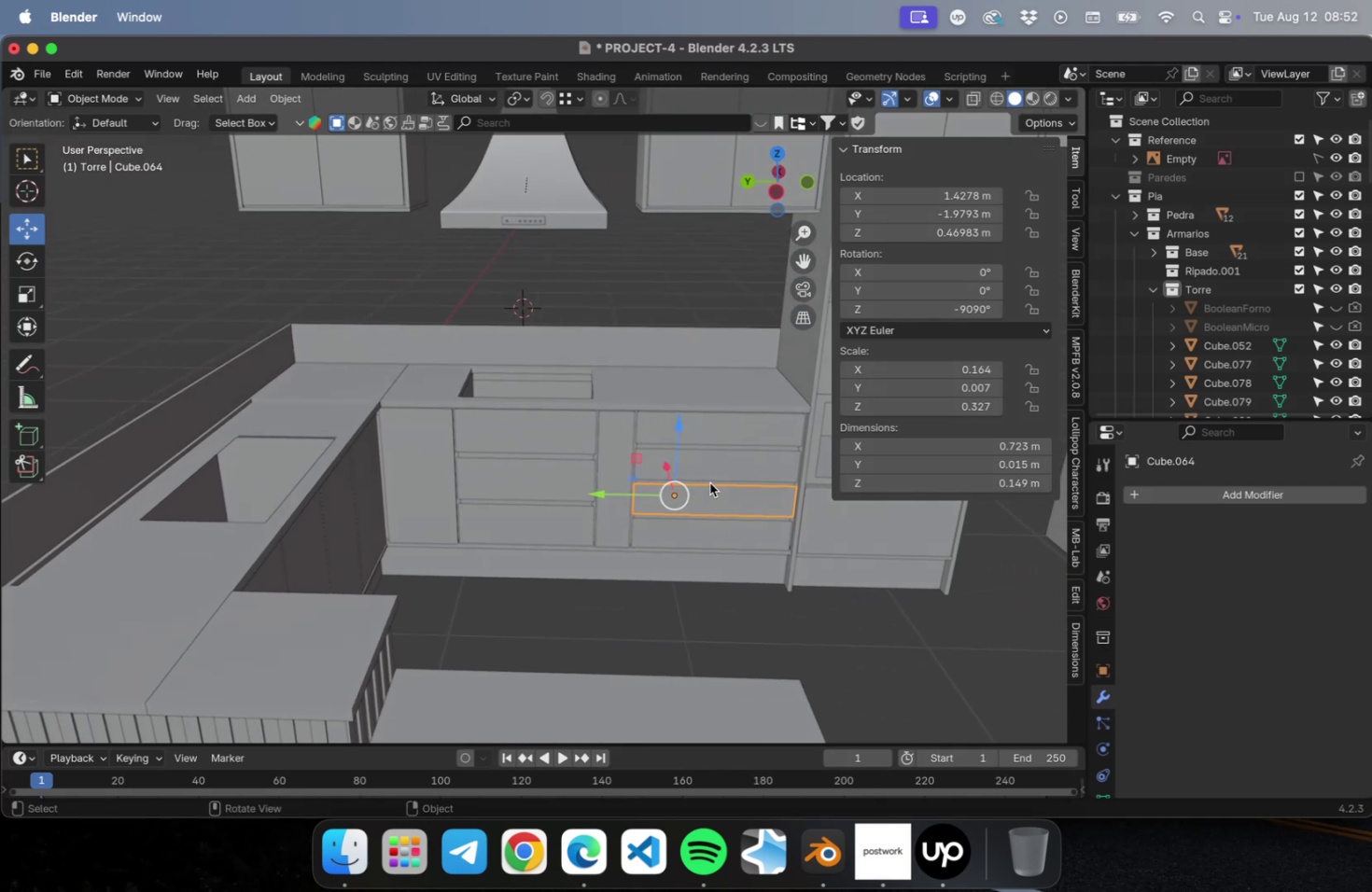 
left_click([1331, 214])
 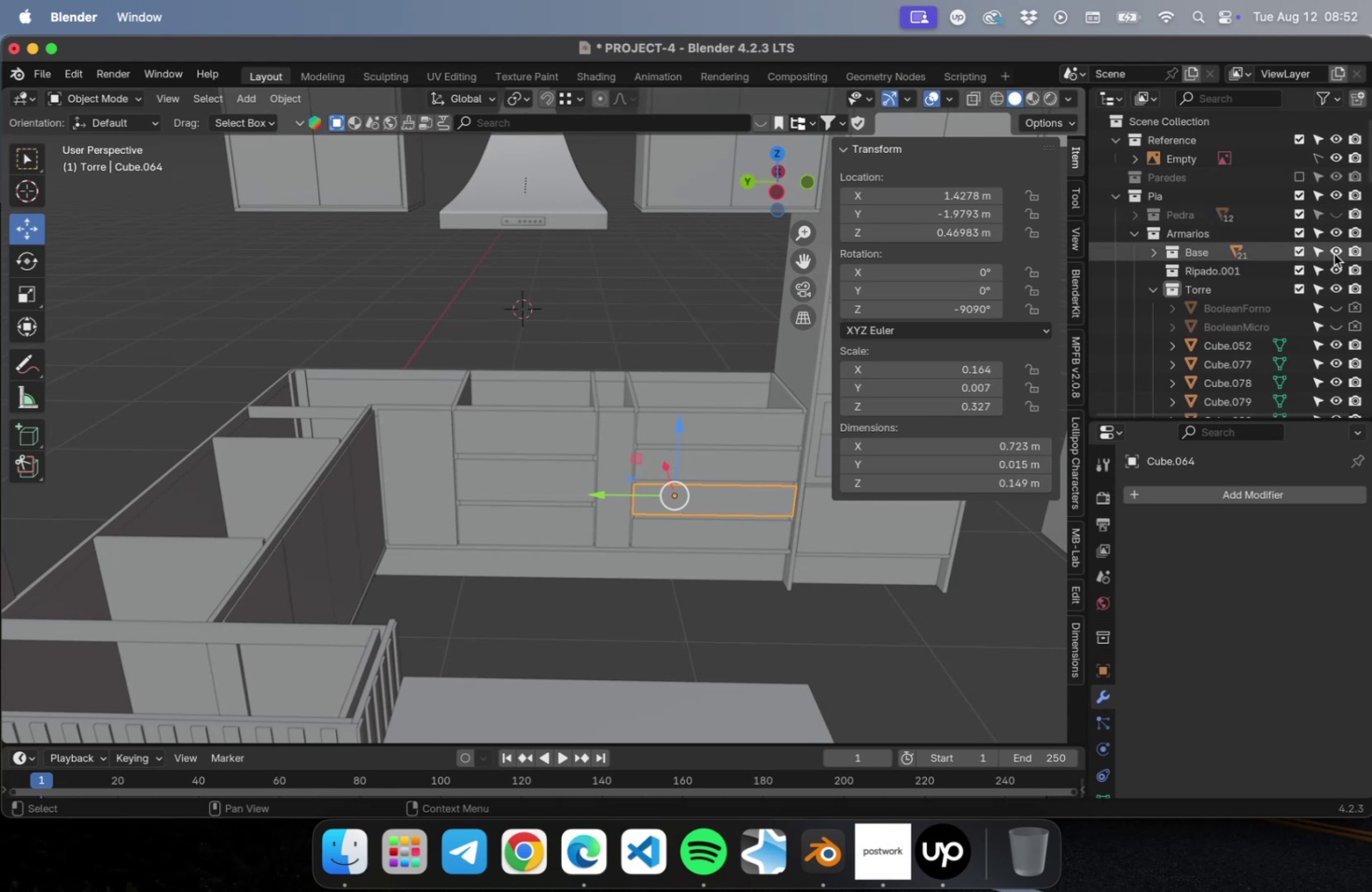 
wait(7.67)
 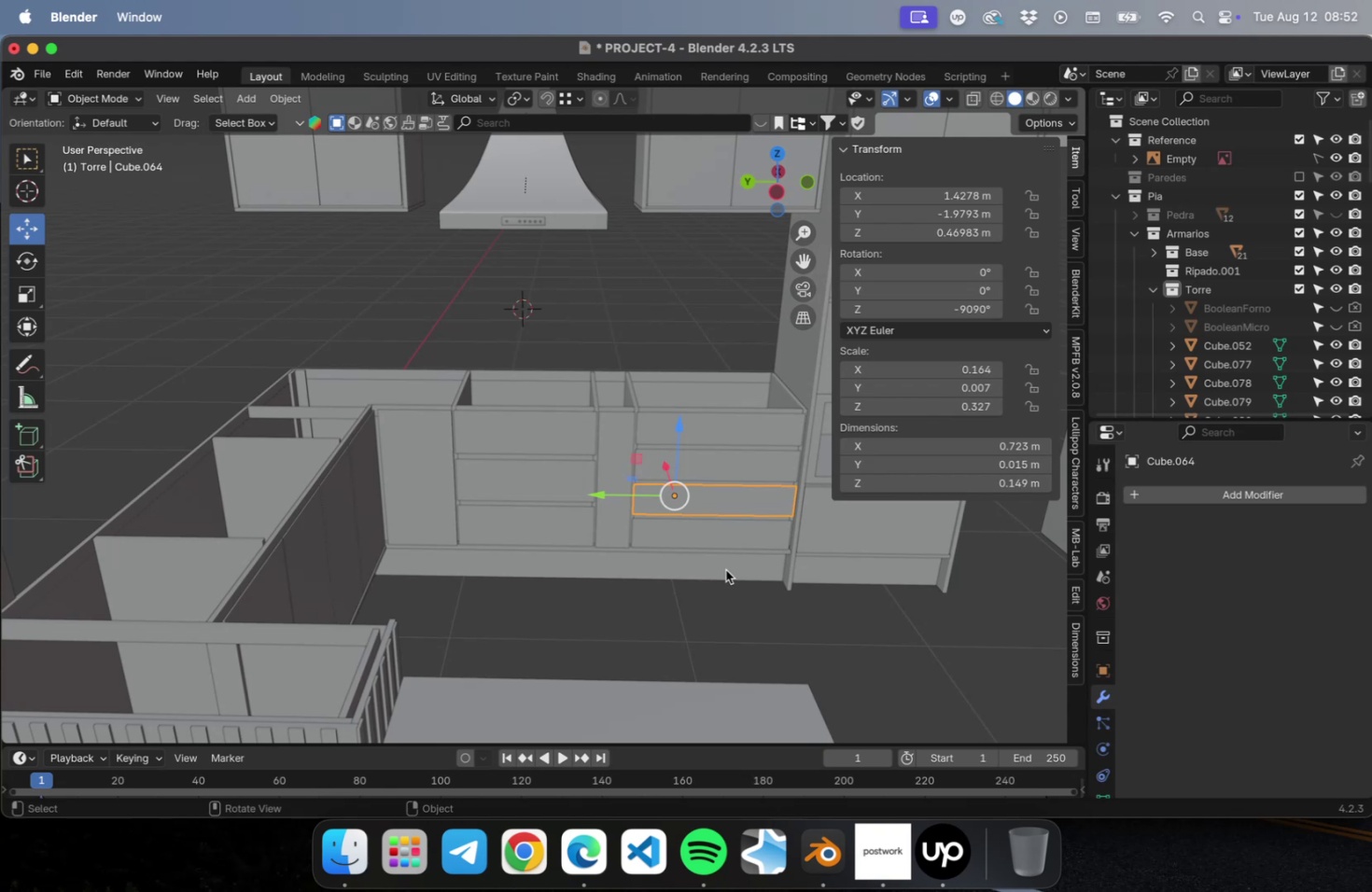 
hold_key(key=ShiftLeft, duration=0.53)
 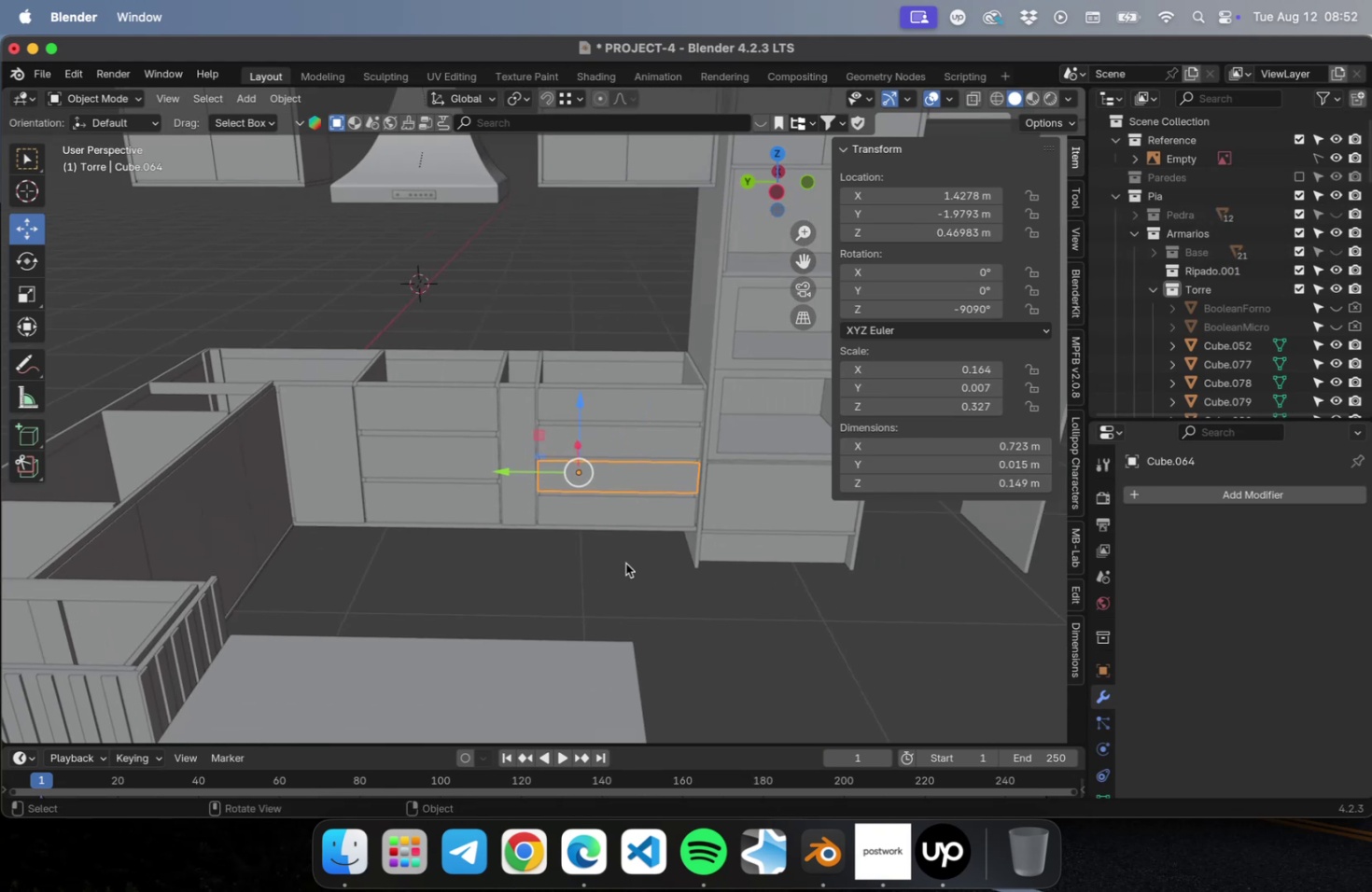 
left_click_drag(start_coordinate=[626, 570], to_coordinate=[517, 314])
 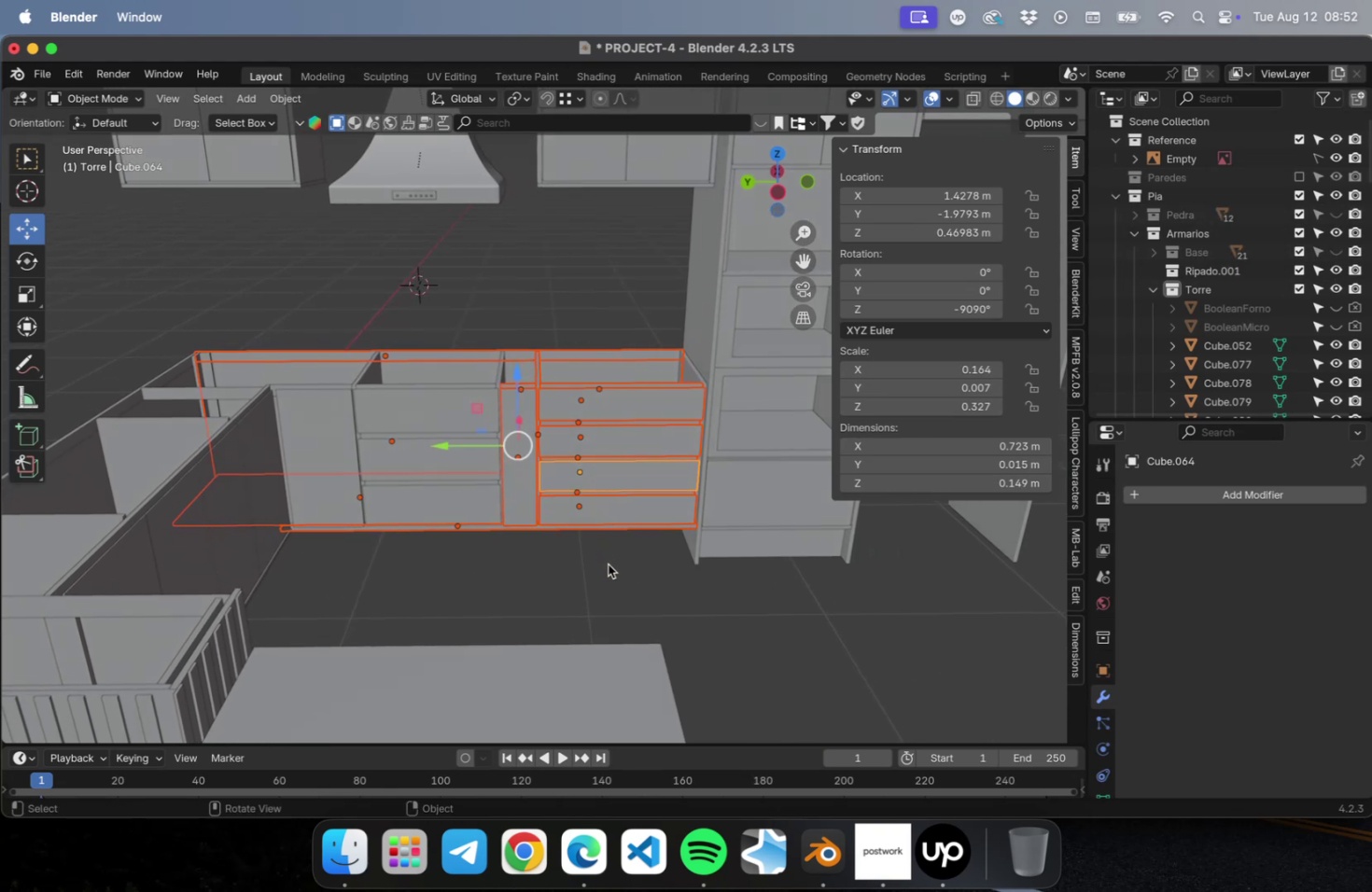 
left_click_drag(start_coordinate=[618, 578], to_coordinate=[520, 298])
 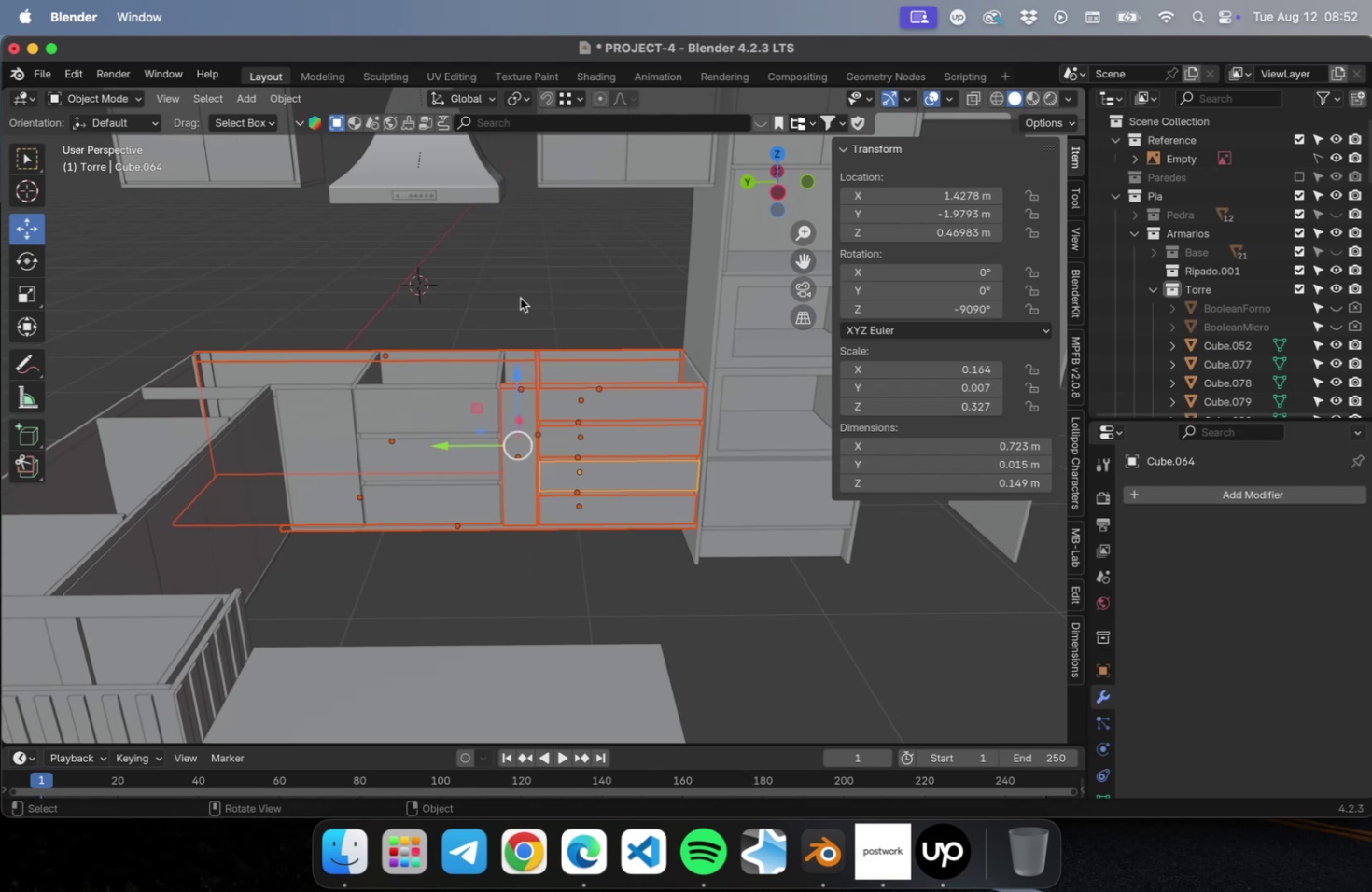 
key(Tab)
 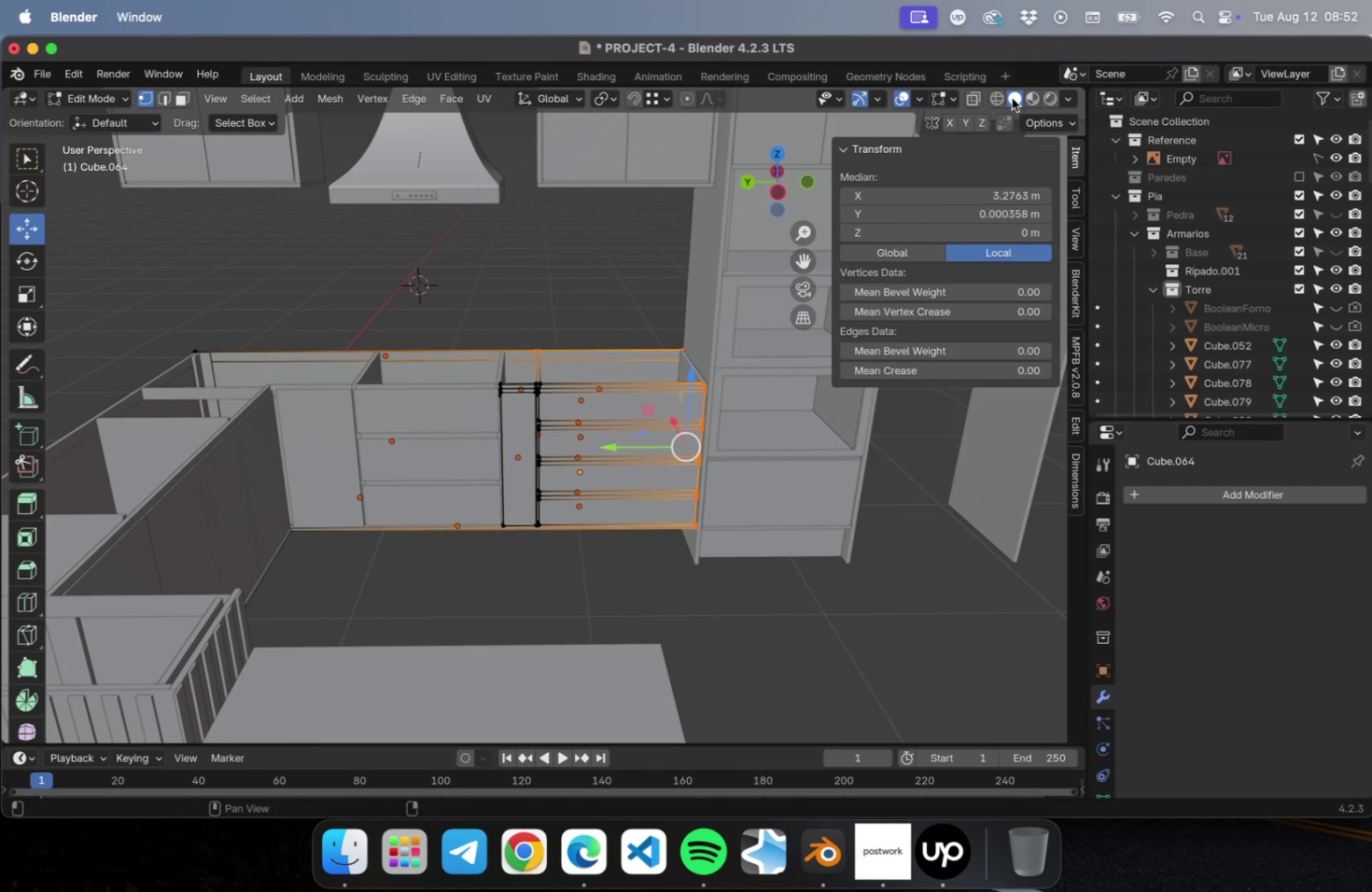 
left_click([996, 96])
 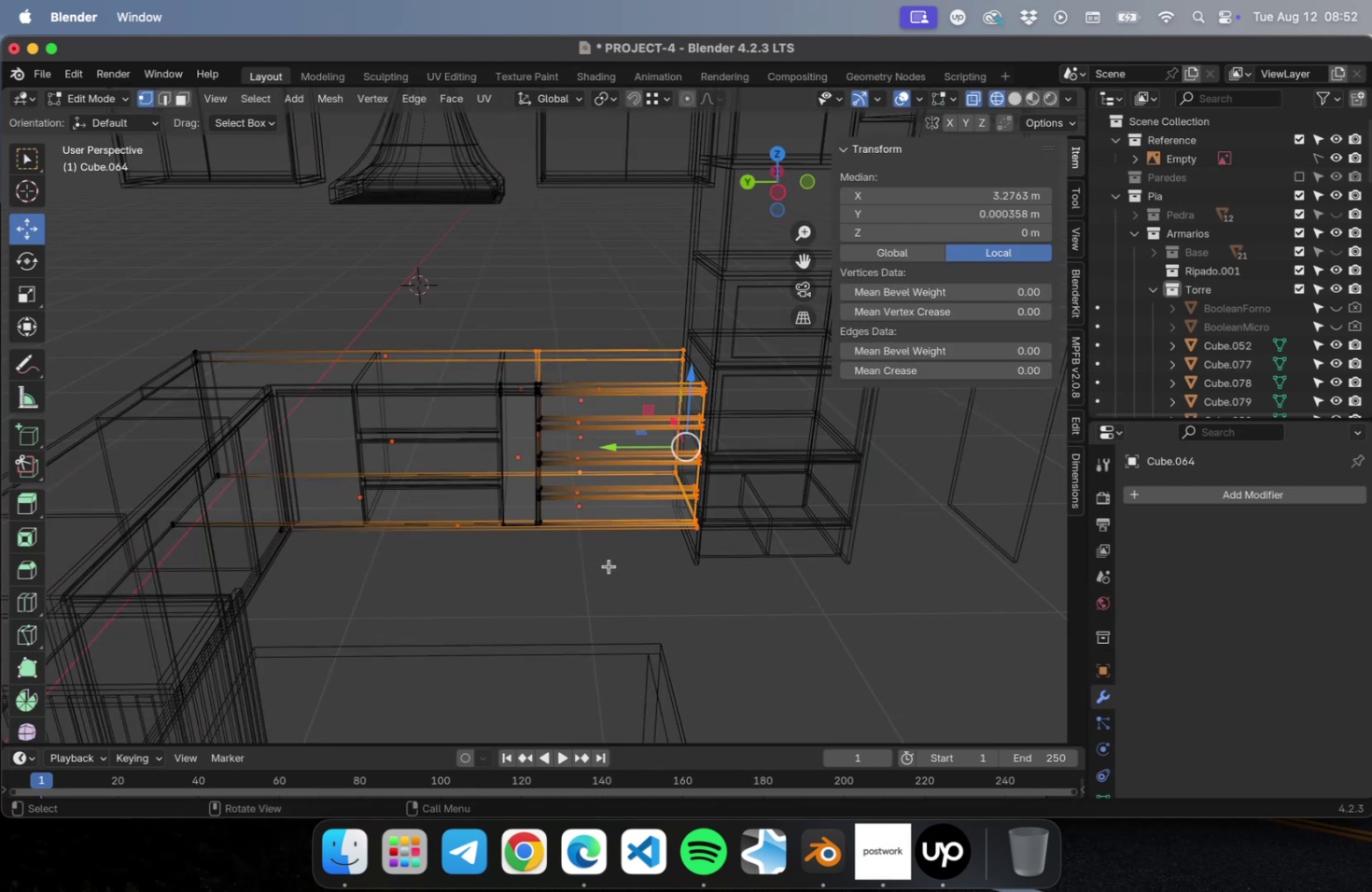 
left_click_drag(start_coordinate=[609, 565], to_coordinate=[520, 308])
 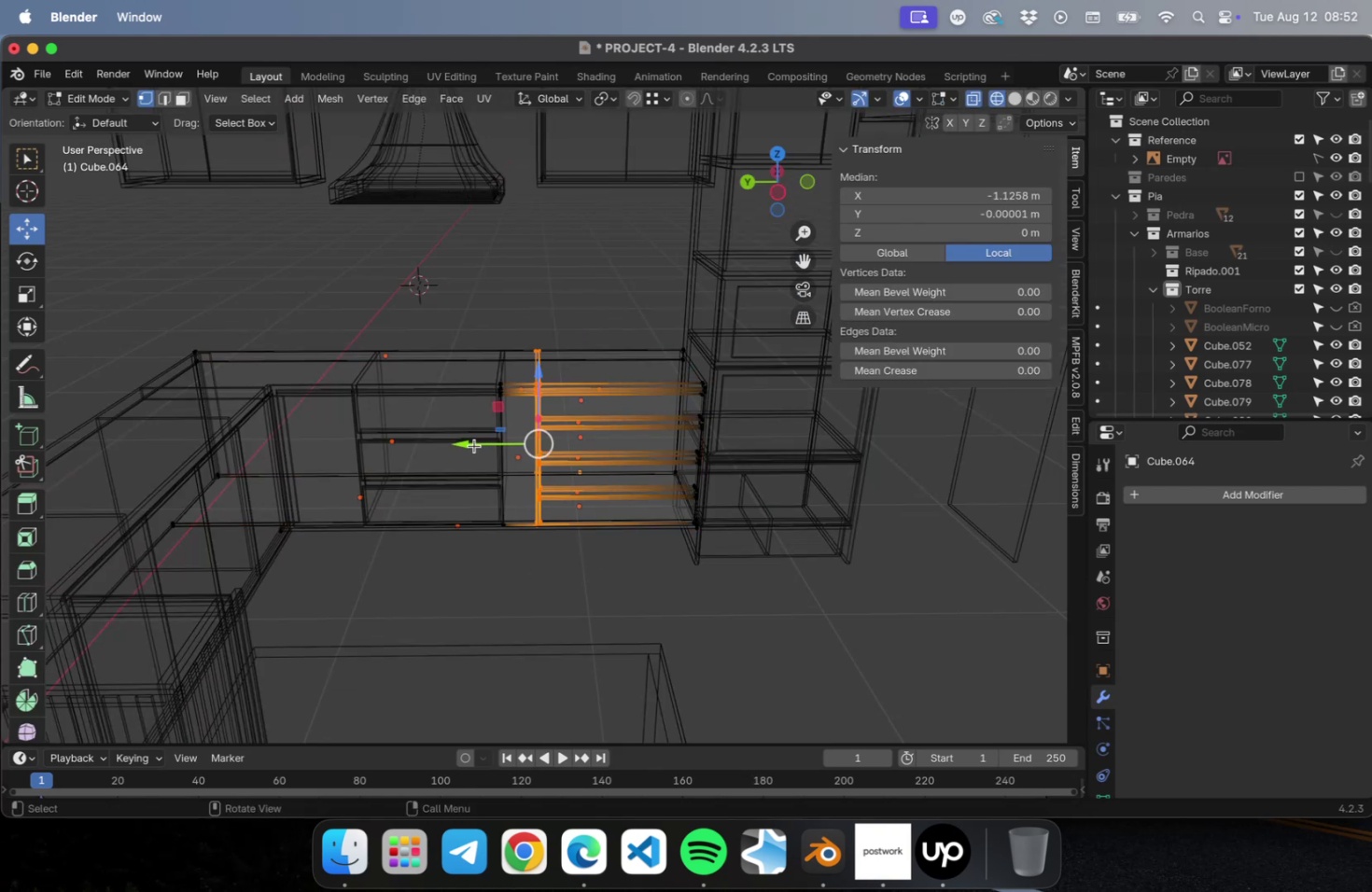 
left_click_drag(start_coordinate=[473, 444], to_coordinate=[497, 440])
 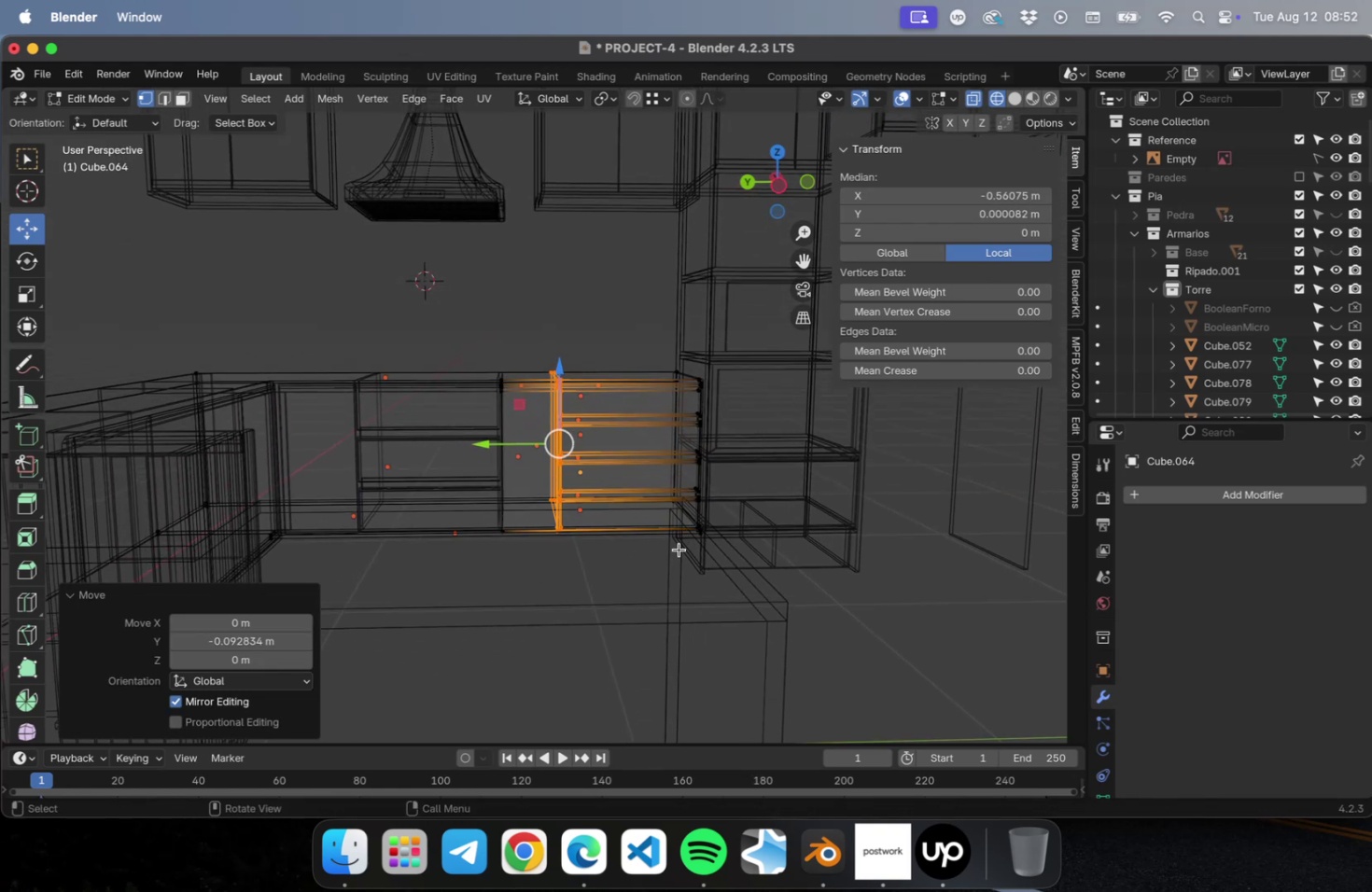 
key(Tab)
 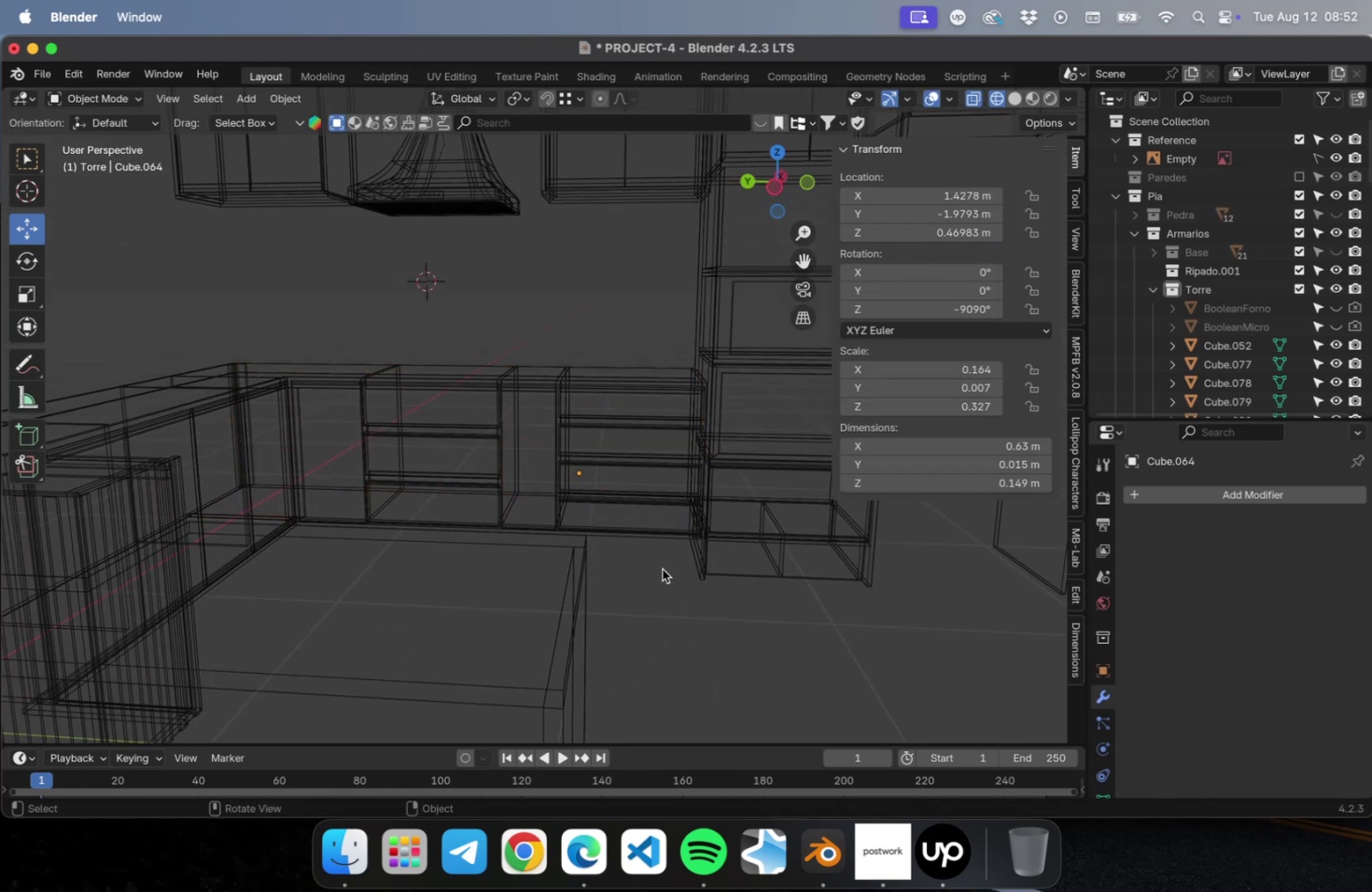 
key(Meta+CommandLeft)
 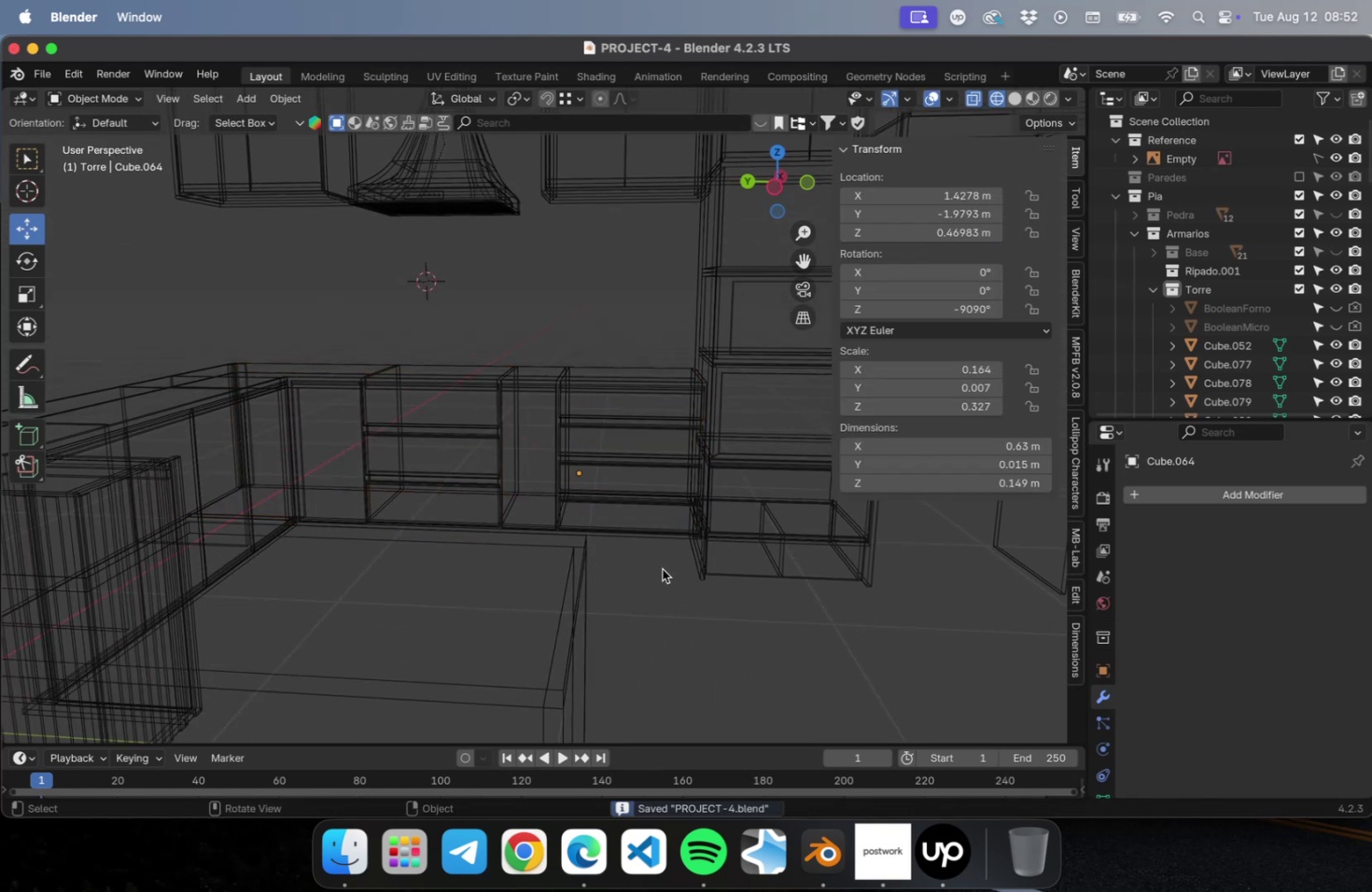 
key(Meta+S)
 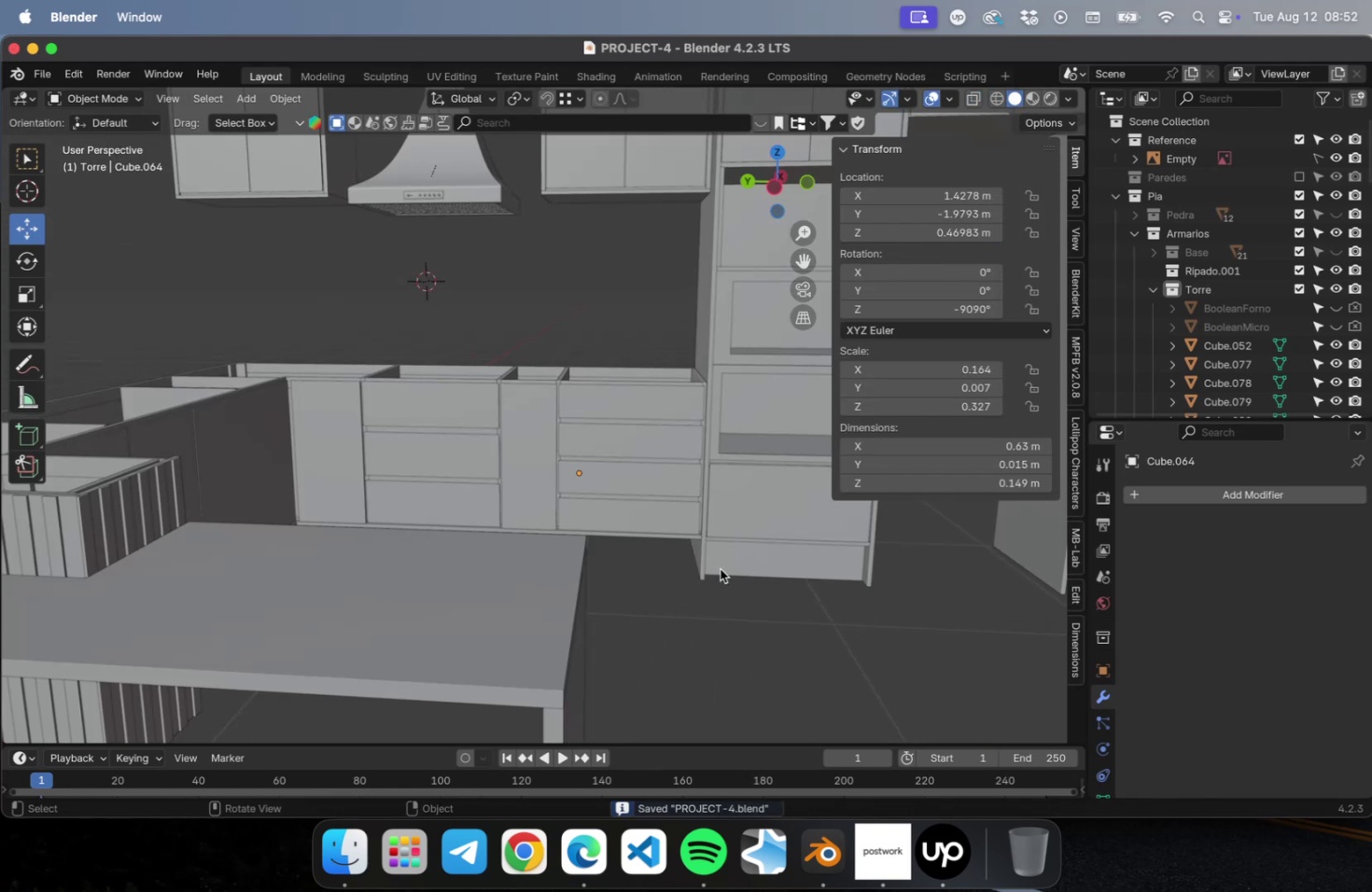 
left_click([668, 596])
 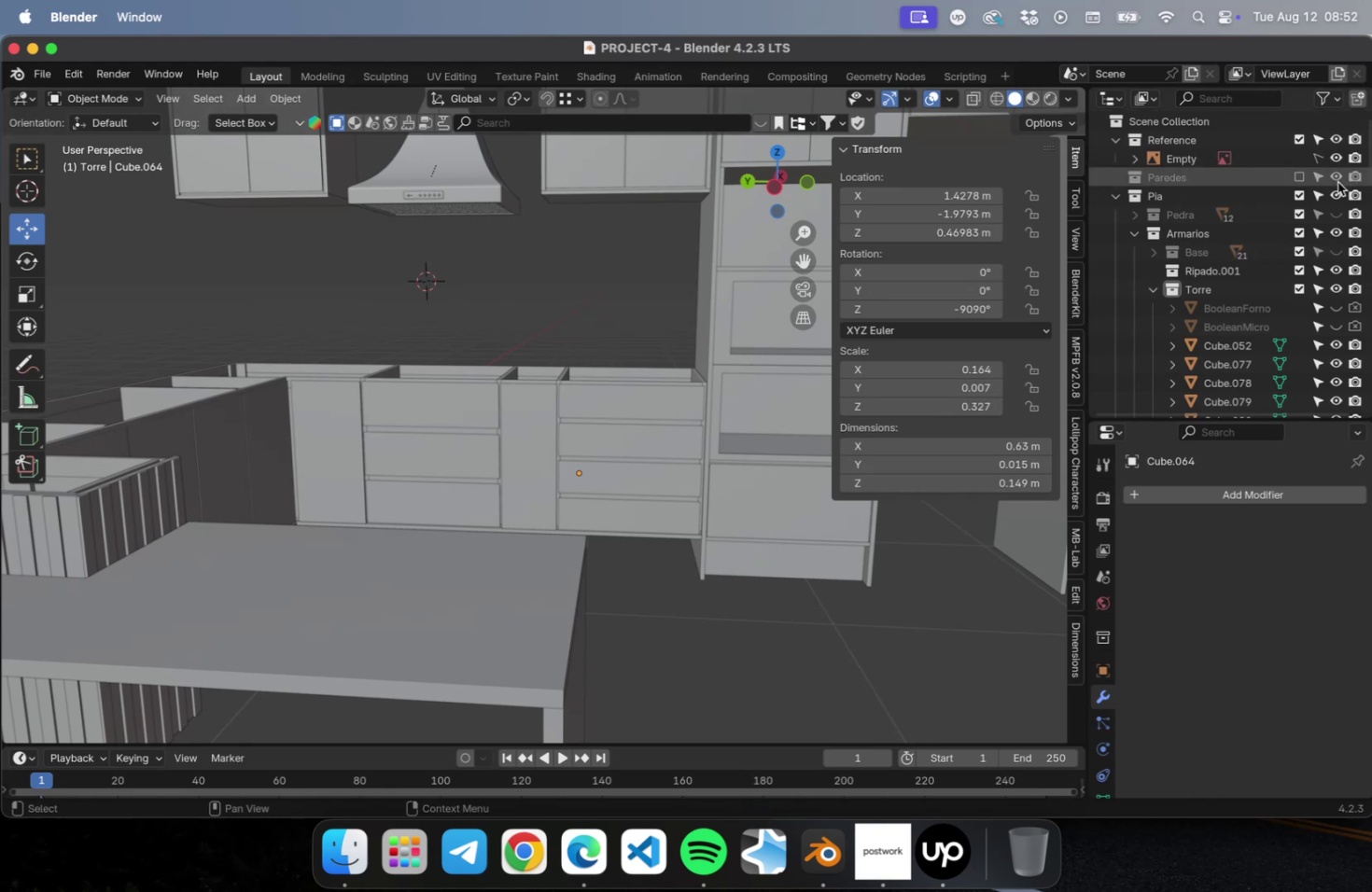 
wait(5.77)
 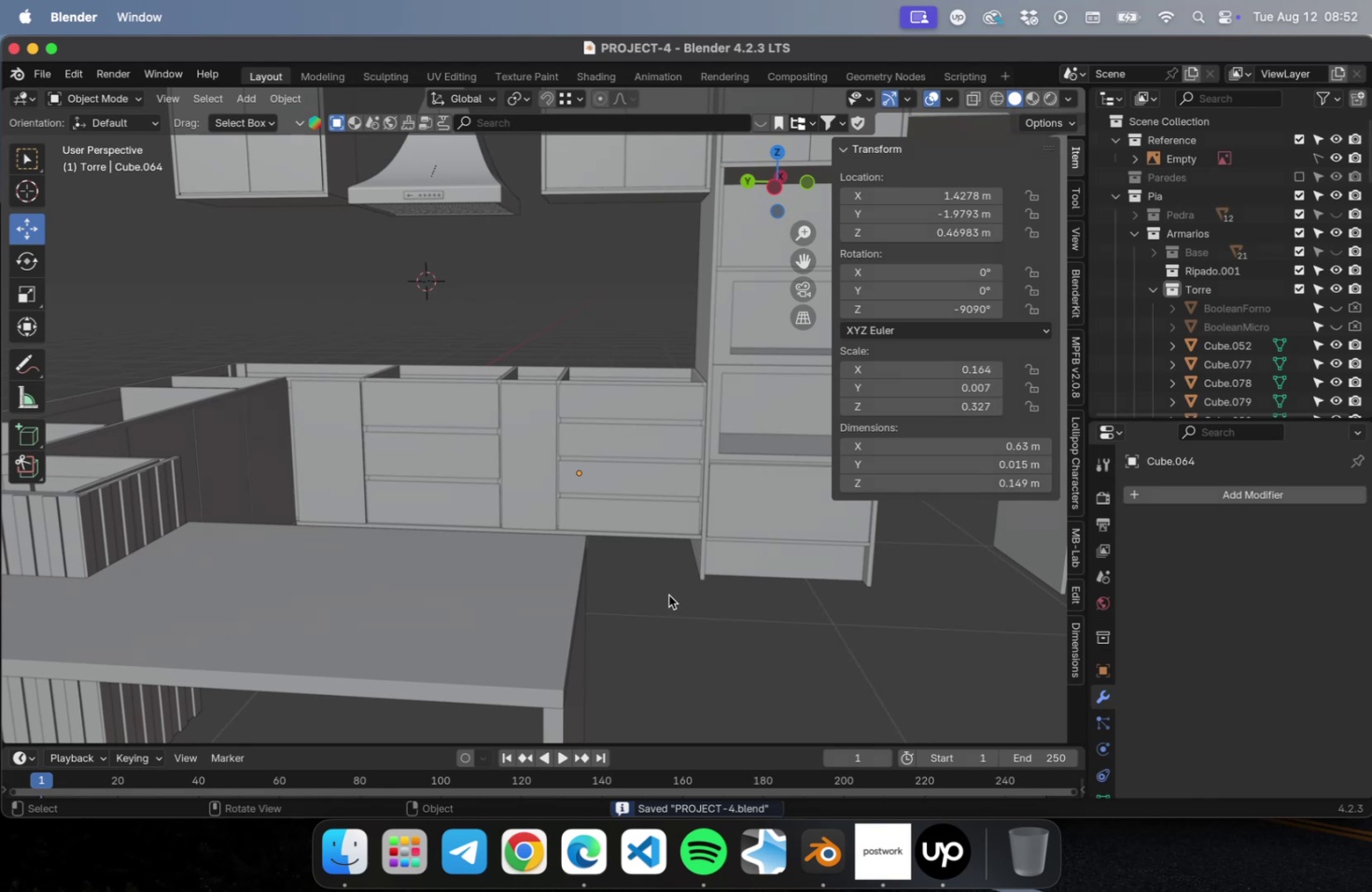 
left_click([1332, 215])
 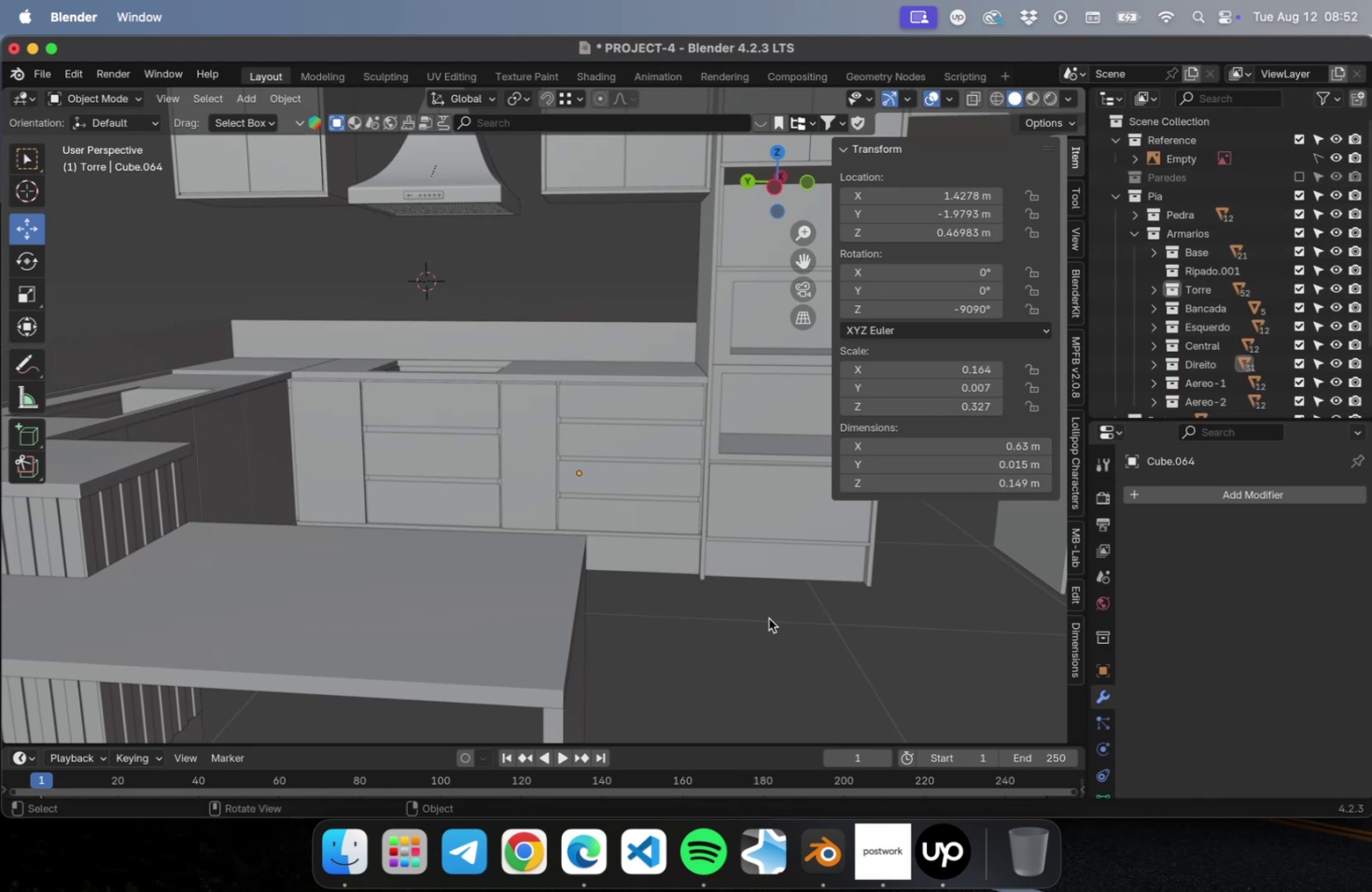 
scroll: coordinate [746, 620], scroll_direction: down, amount: 1.0
 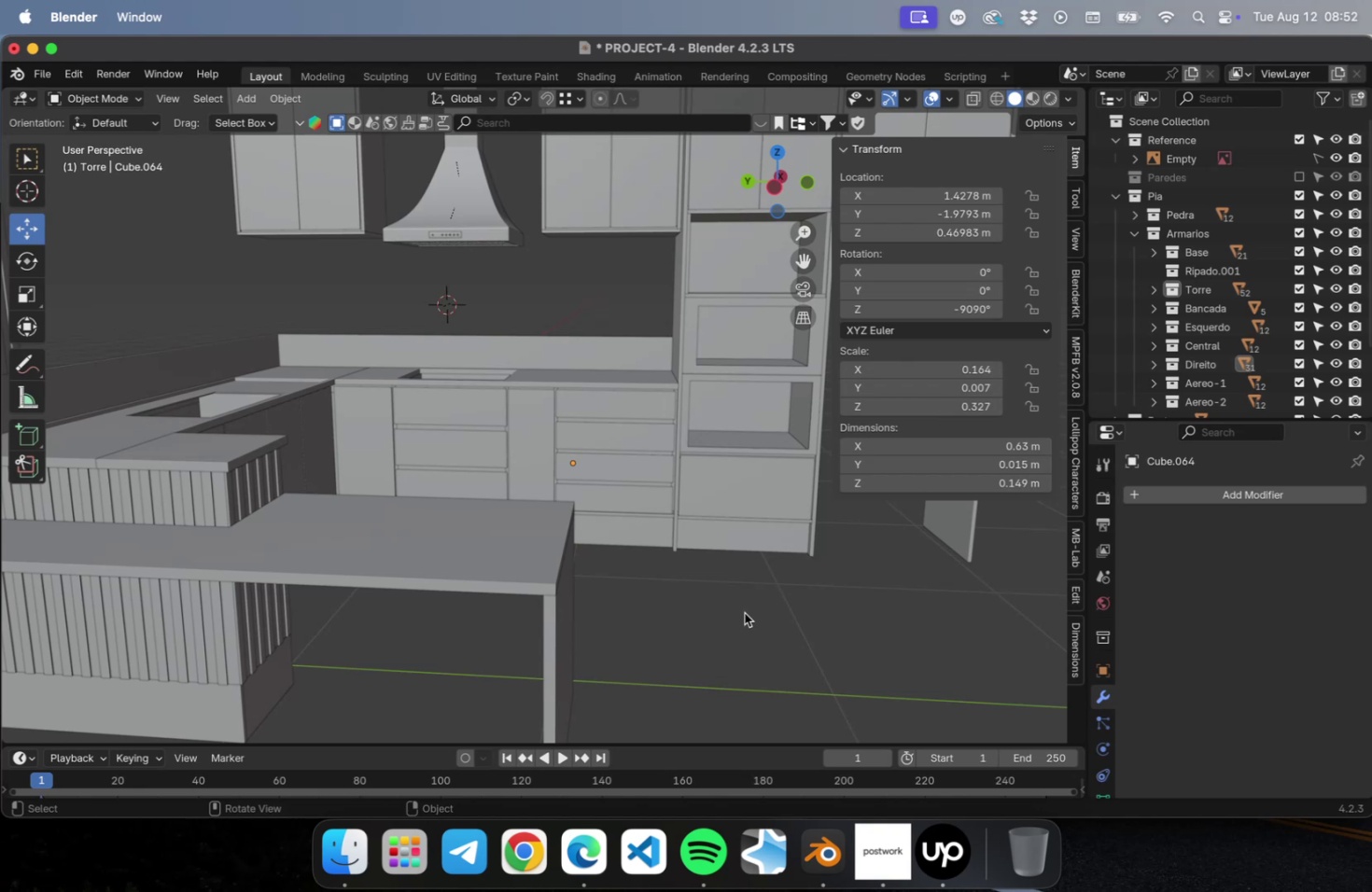 
key(N)
 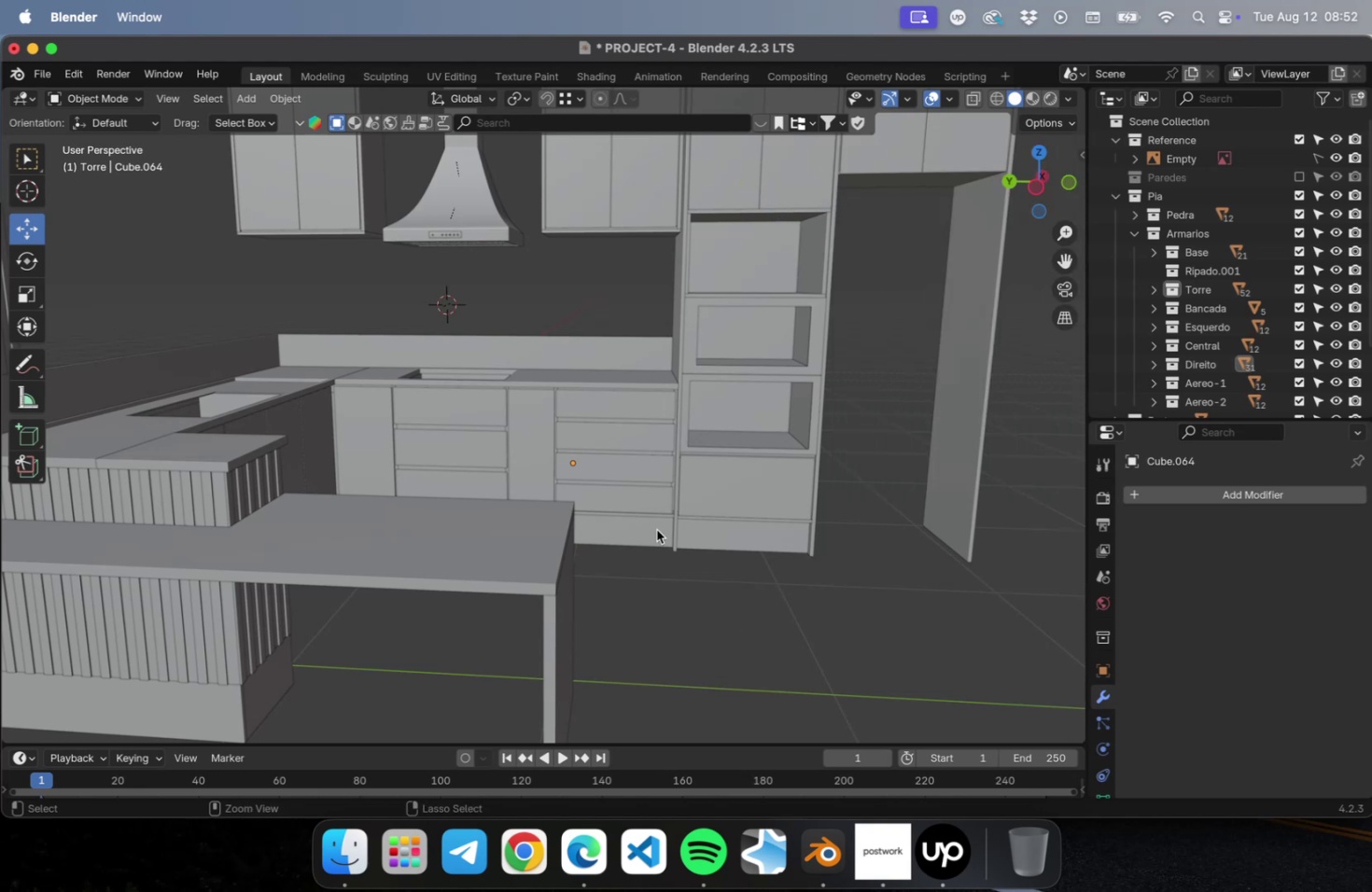 
hold_key(key=ControlLeft, duration=0.54)
 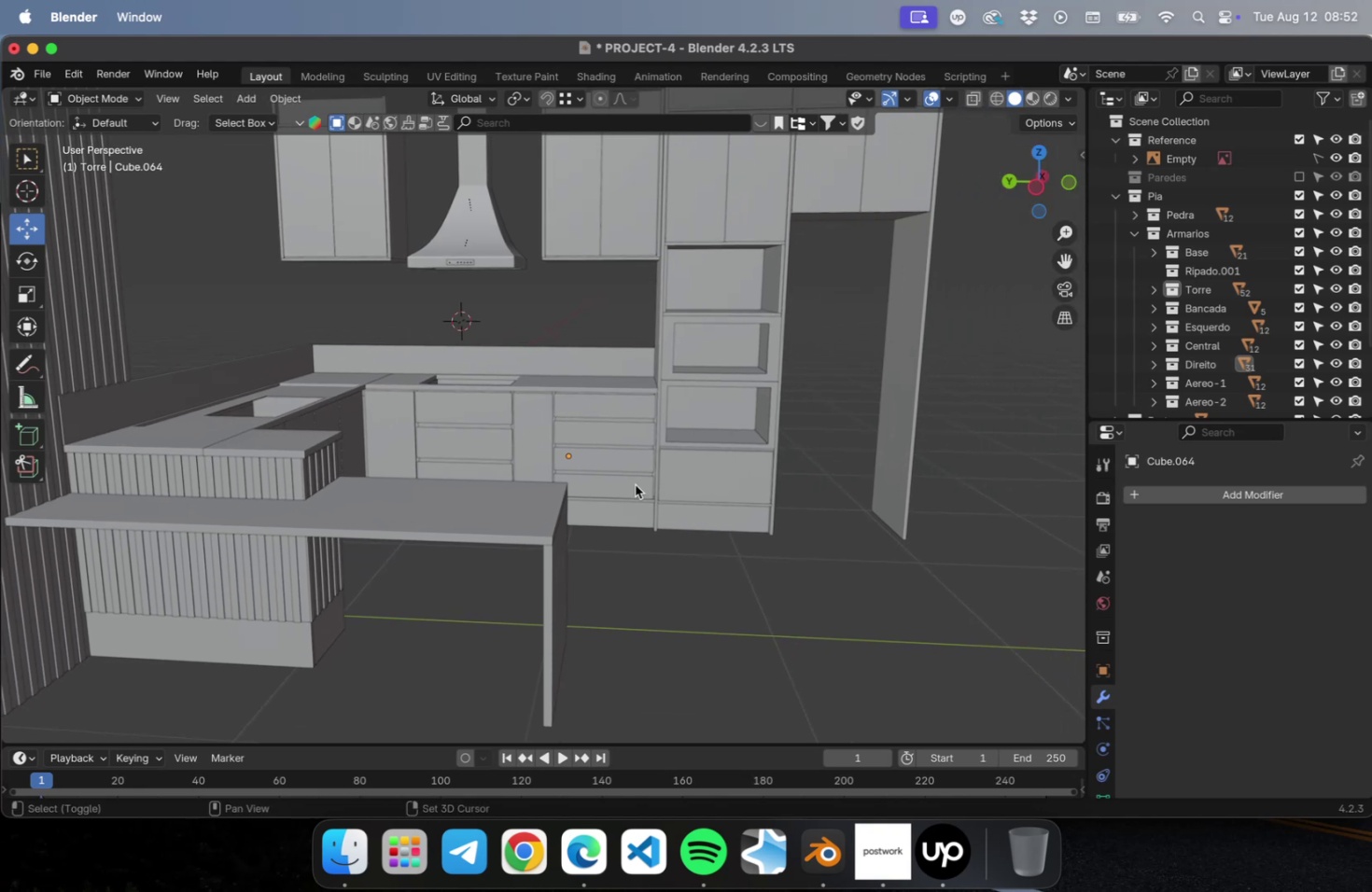 
hold_key(key=ShiftLeft, duration=1.06)
 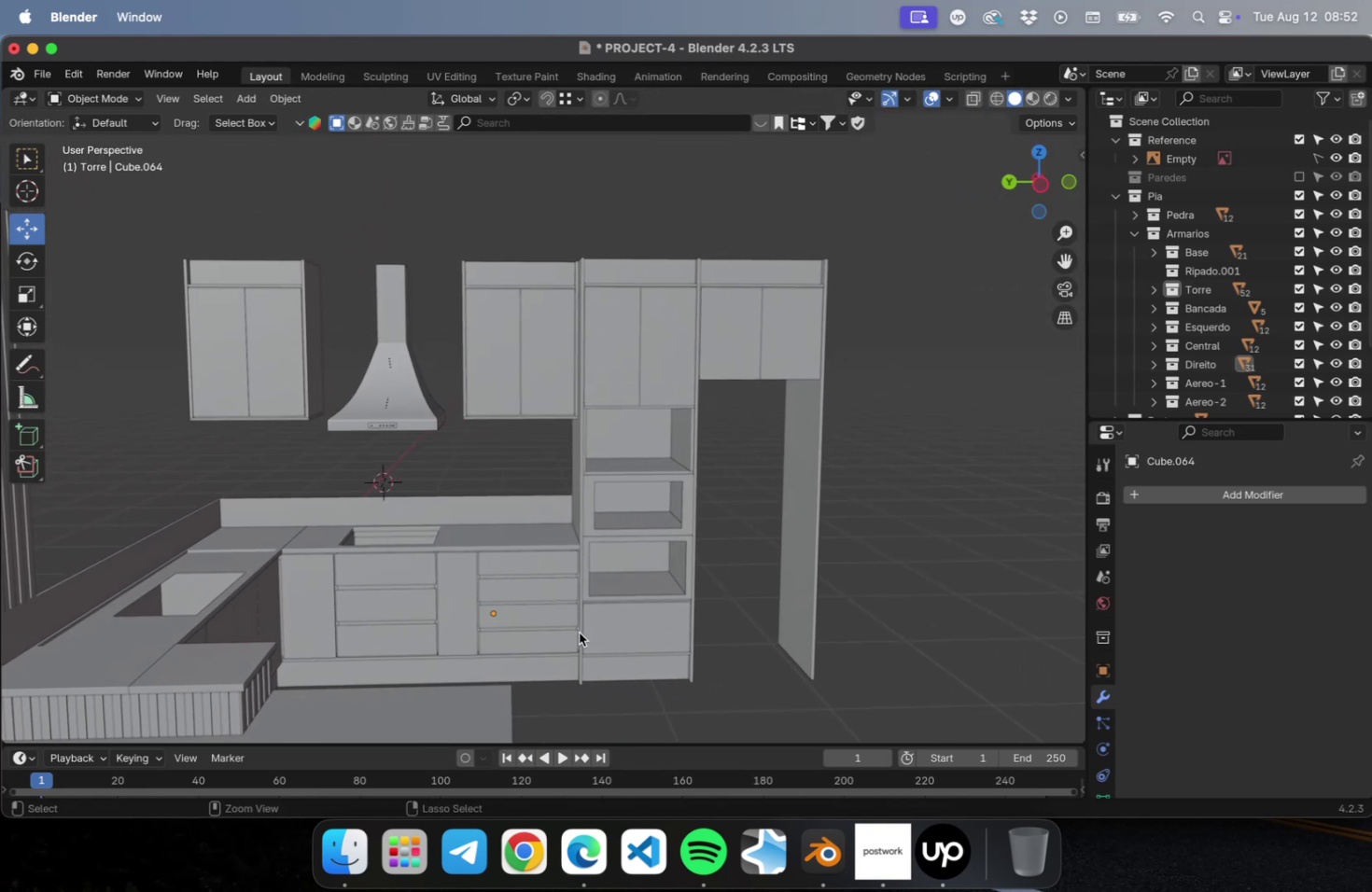 
hold_key(key=CommandLeft, duration=0.32)
 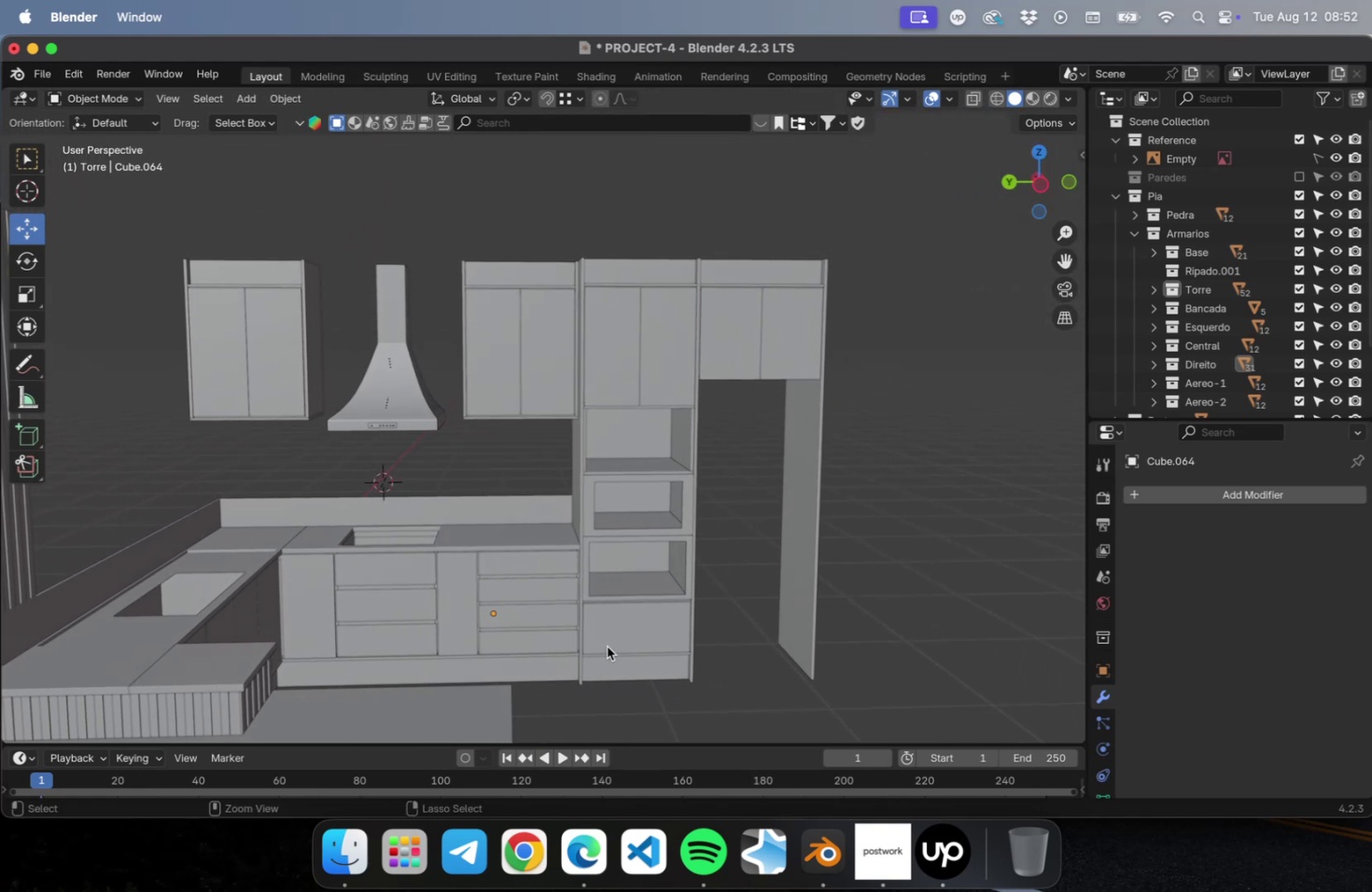 
key(Meta+CommandLeft)
 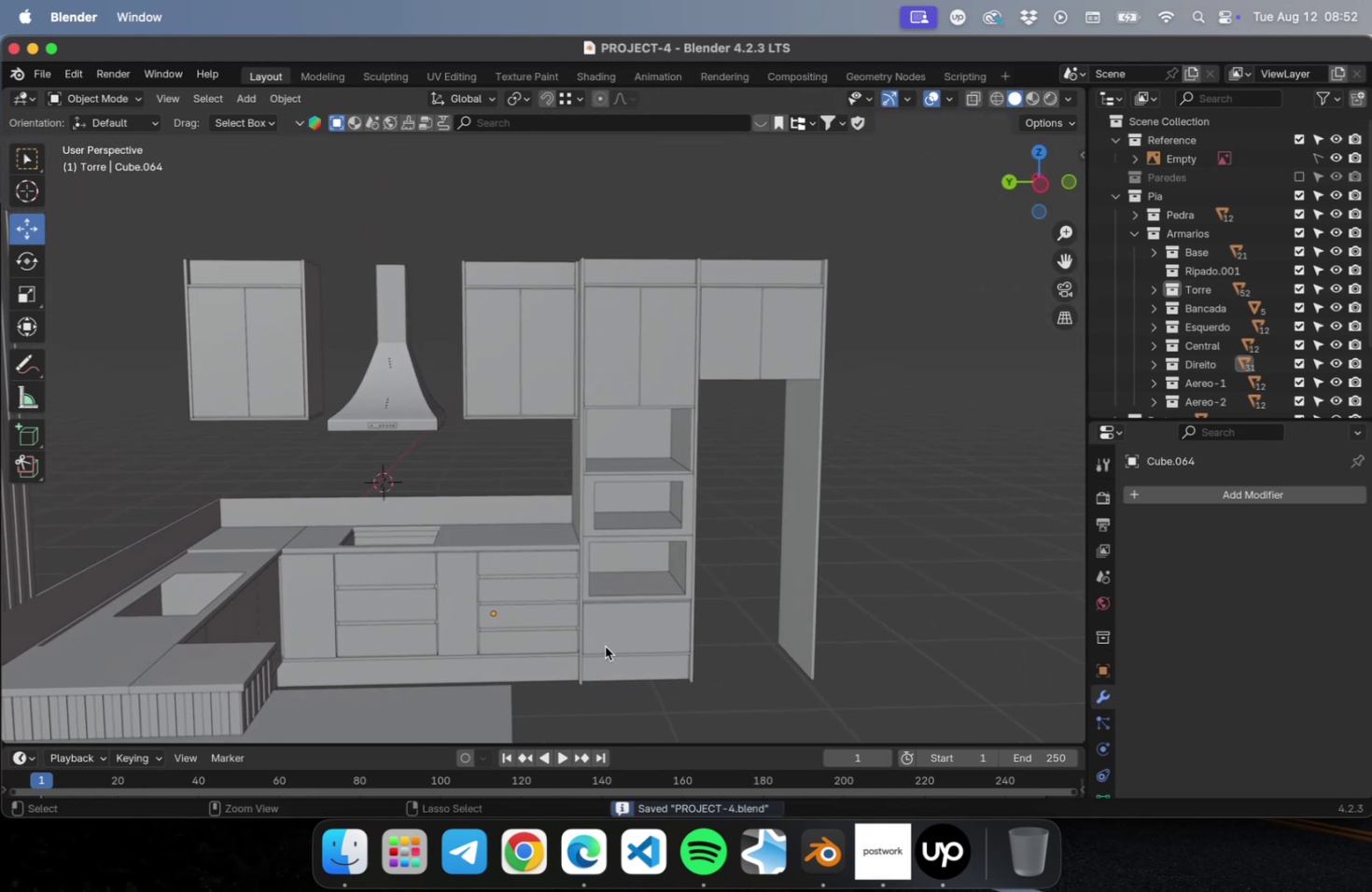 
key(Meta+S)
 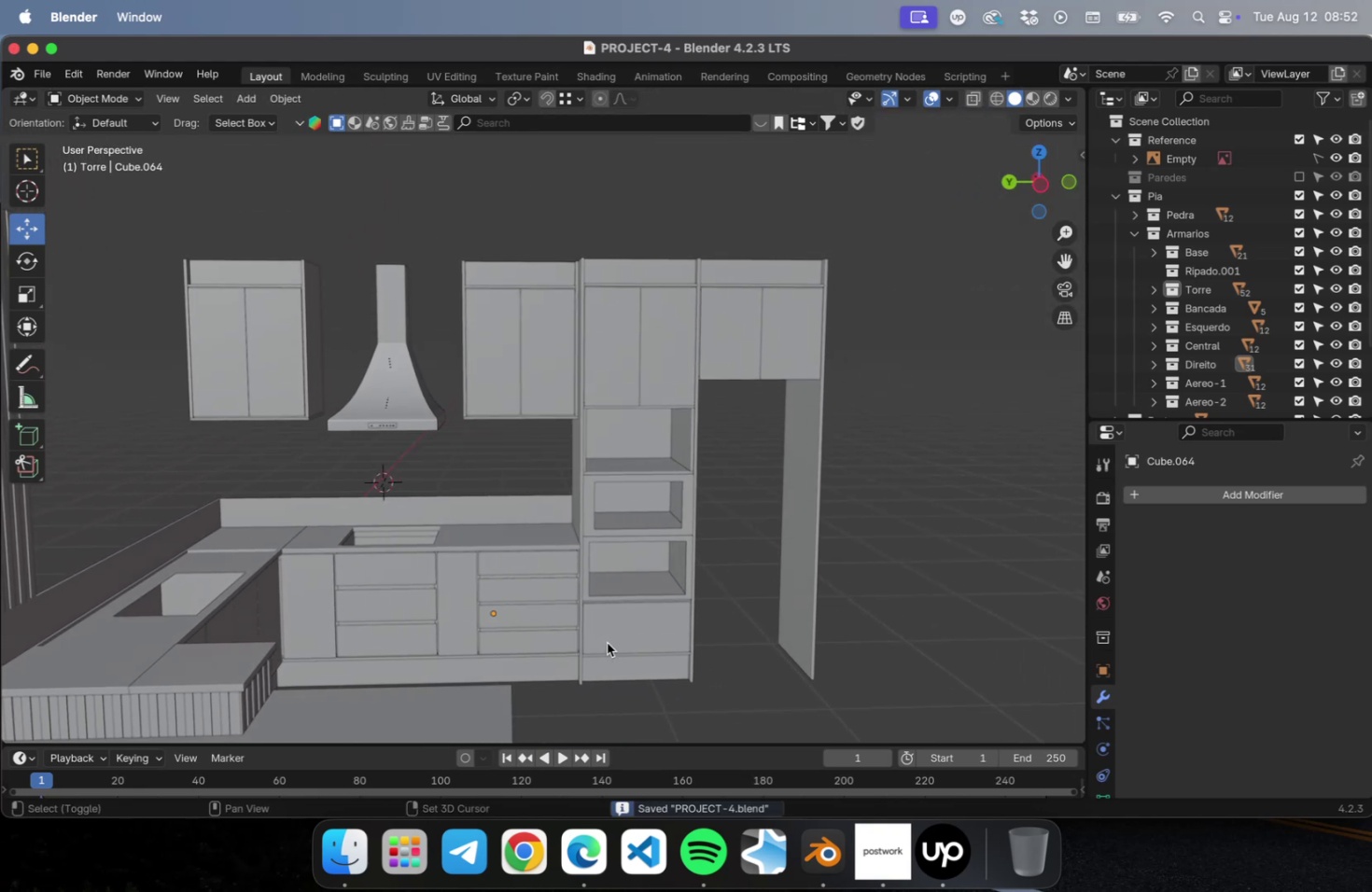 
hold_key(key=ShiftLeft, duration=0.49)
 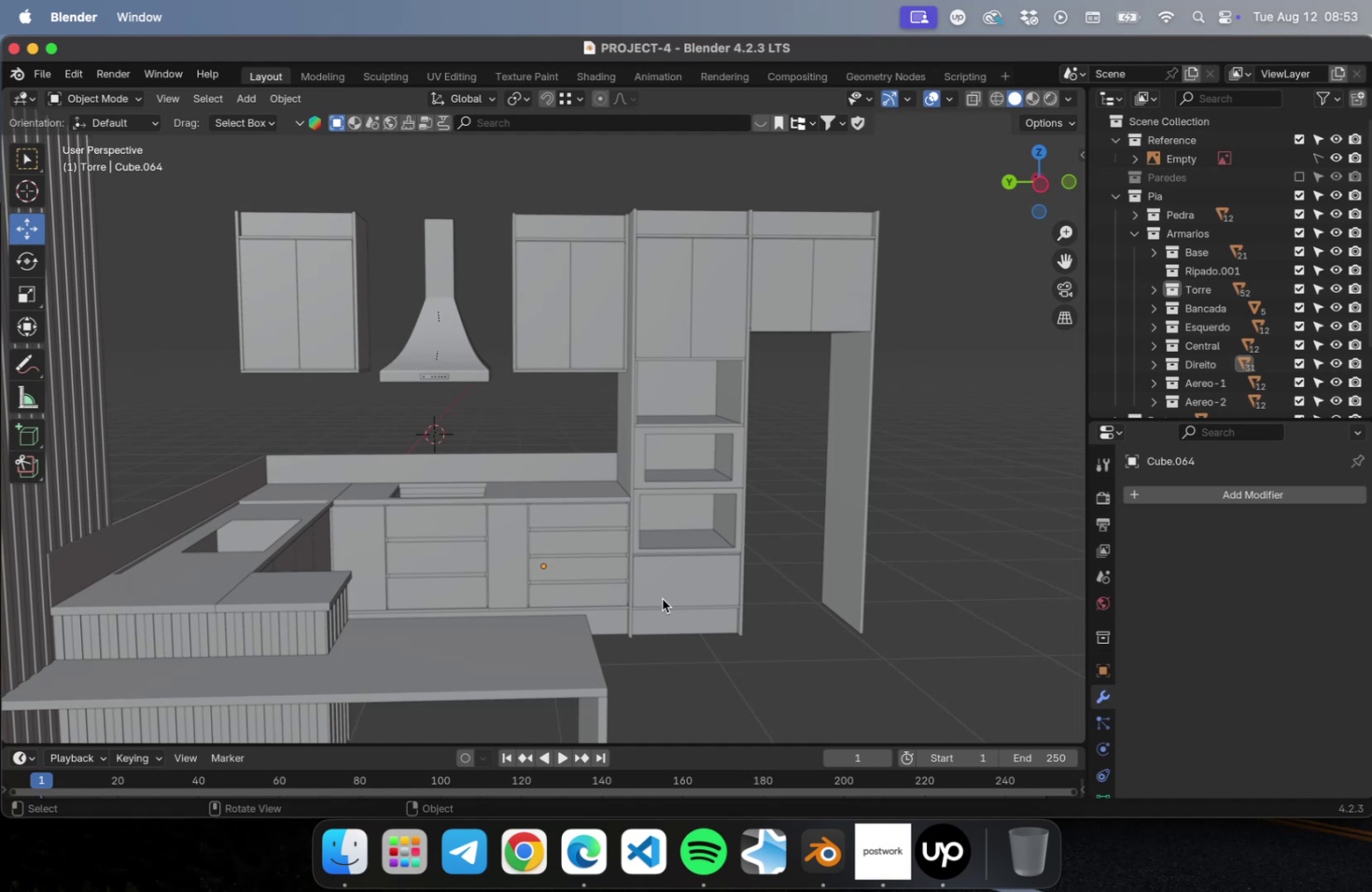 
wait(14.03)
 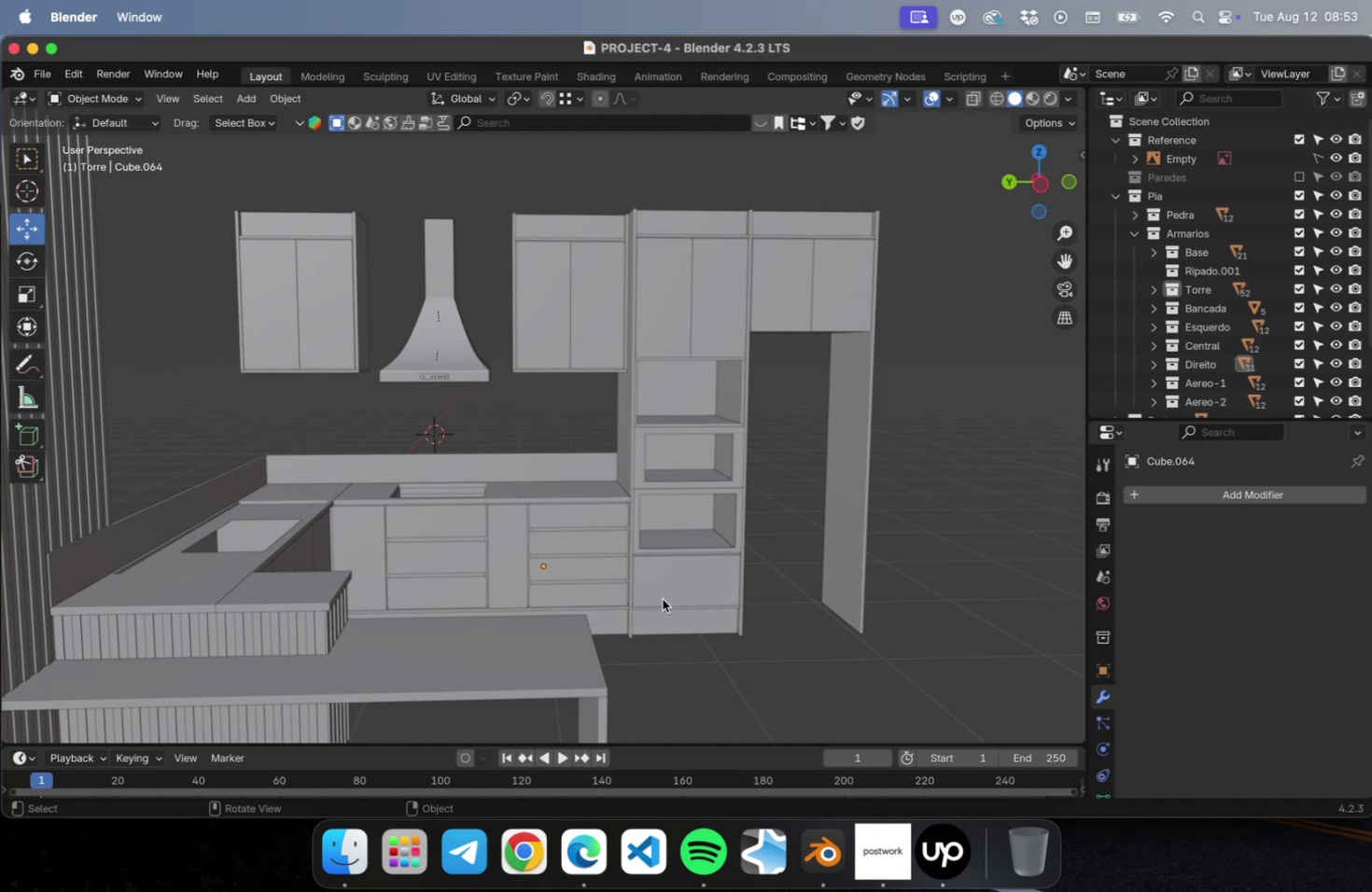 
key(Numpad3)
 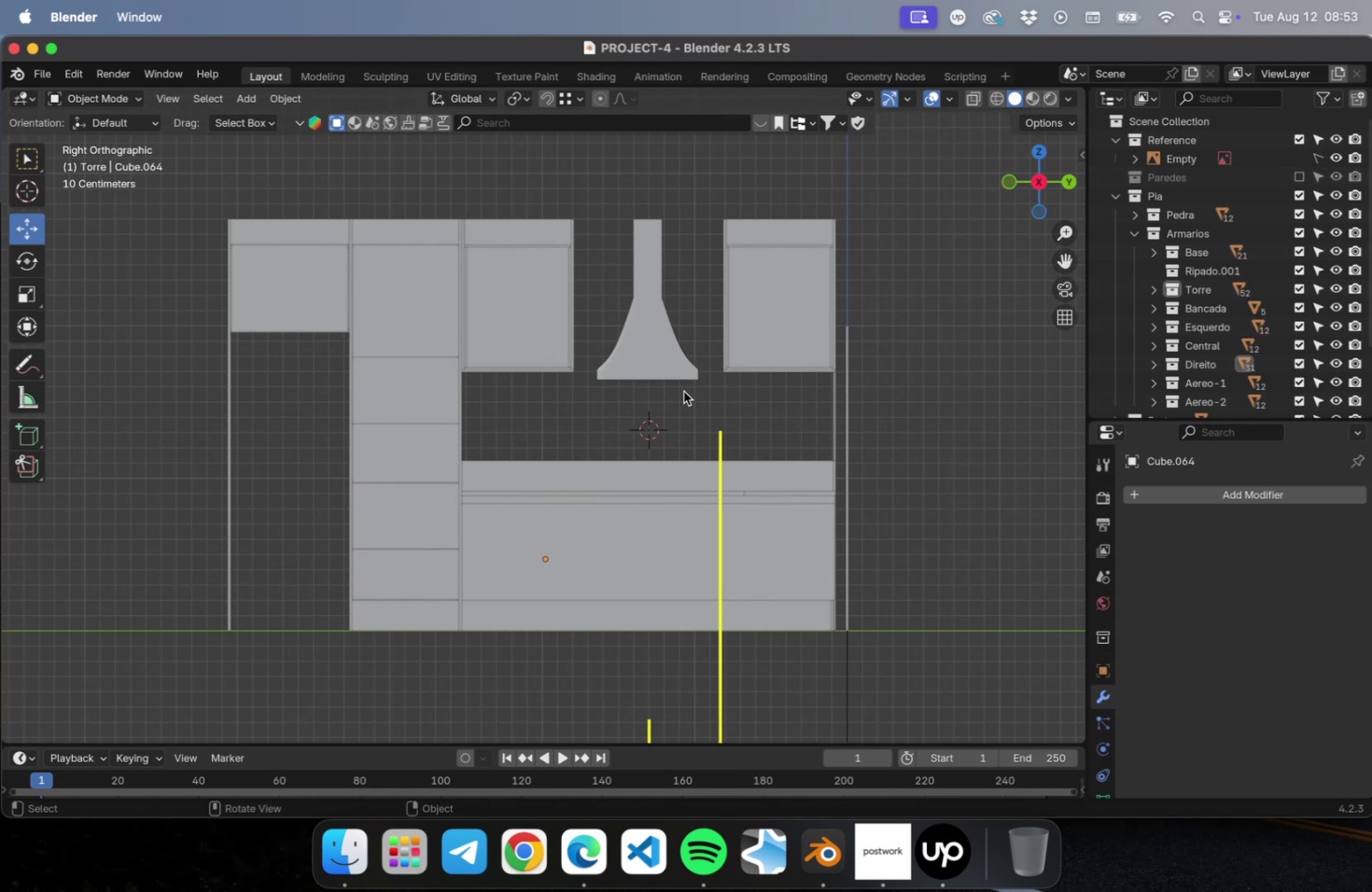 
scroll: coordinate [763, 397], scroll_direction: up, amount: 10.0
 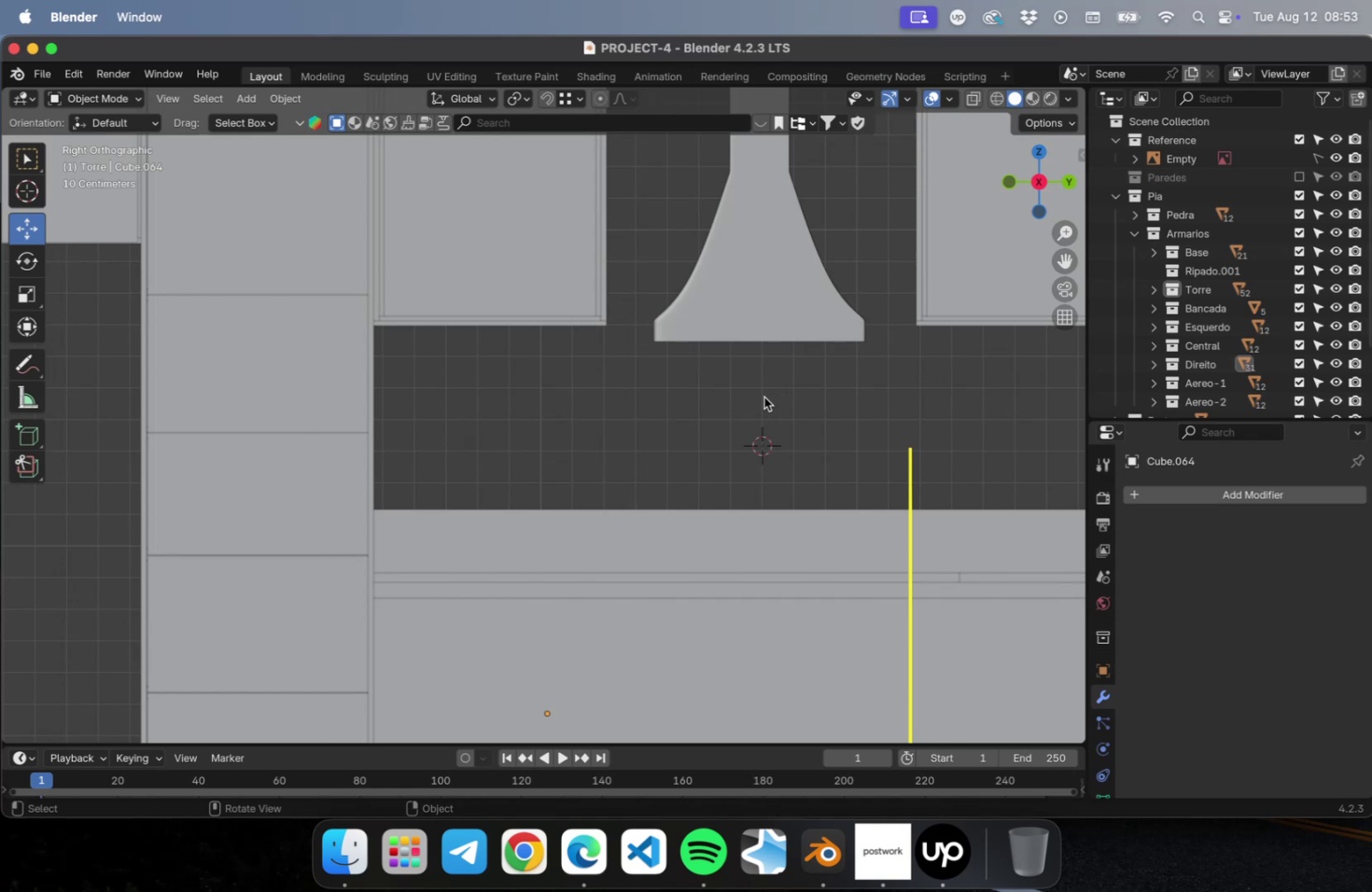 
wait(15.96)
 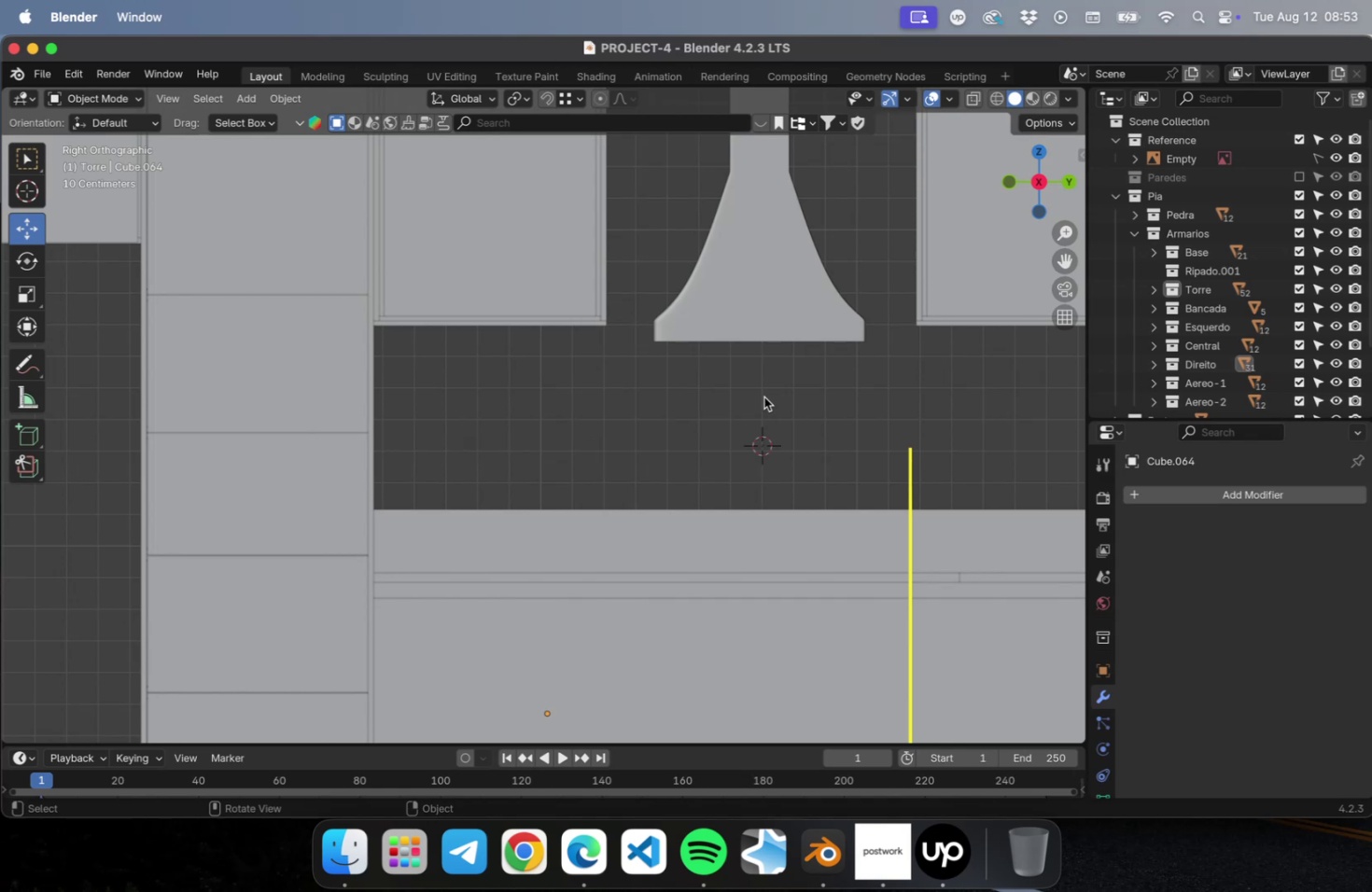 
scroll: coordinate [679, 426], scroll_direction: down, amount: 8.0
 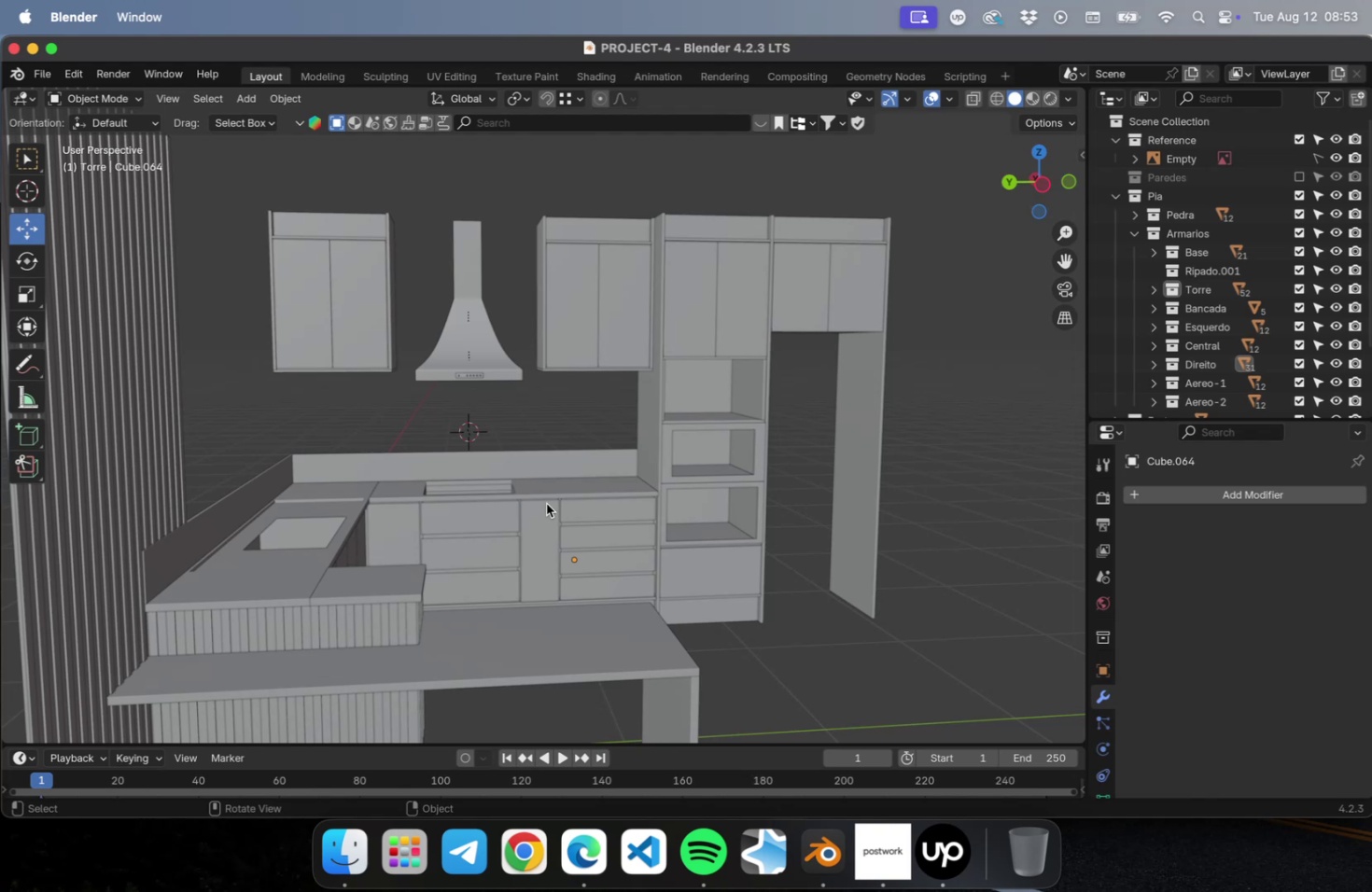 
wait(21.33)
 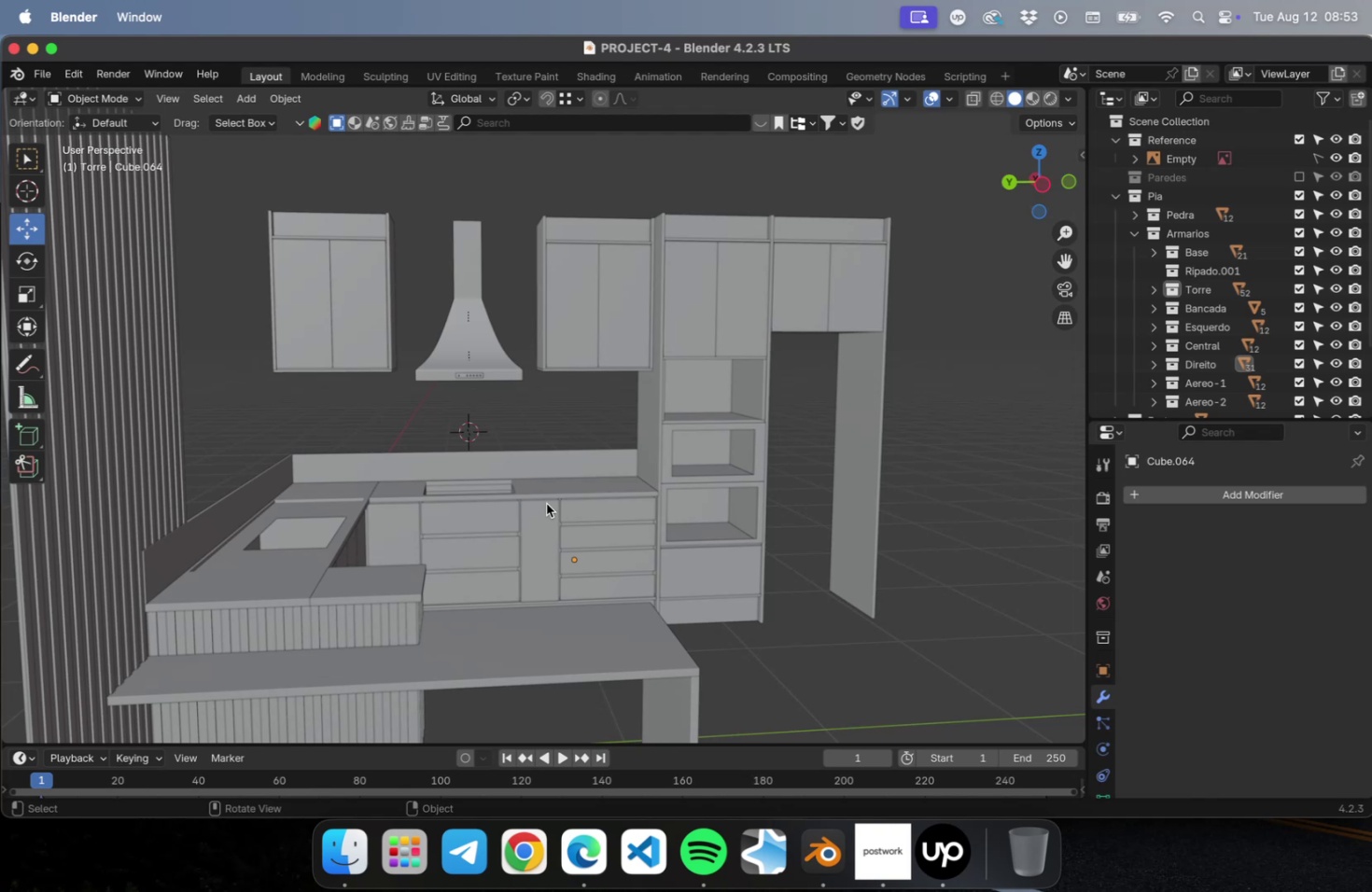 
left_click([1301, 179])
 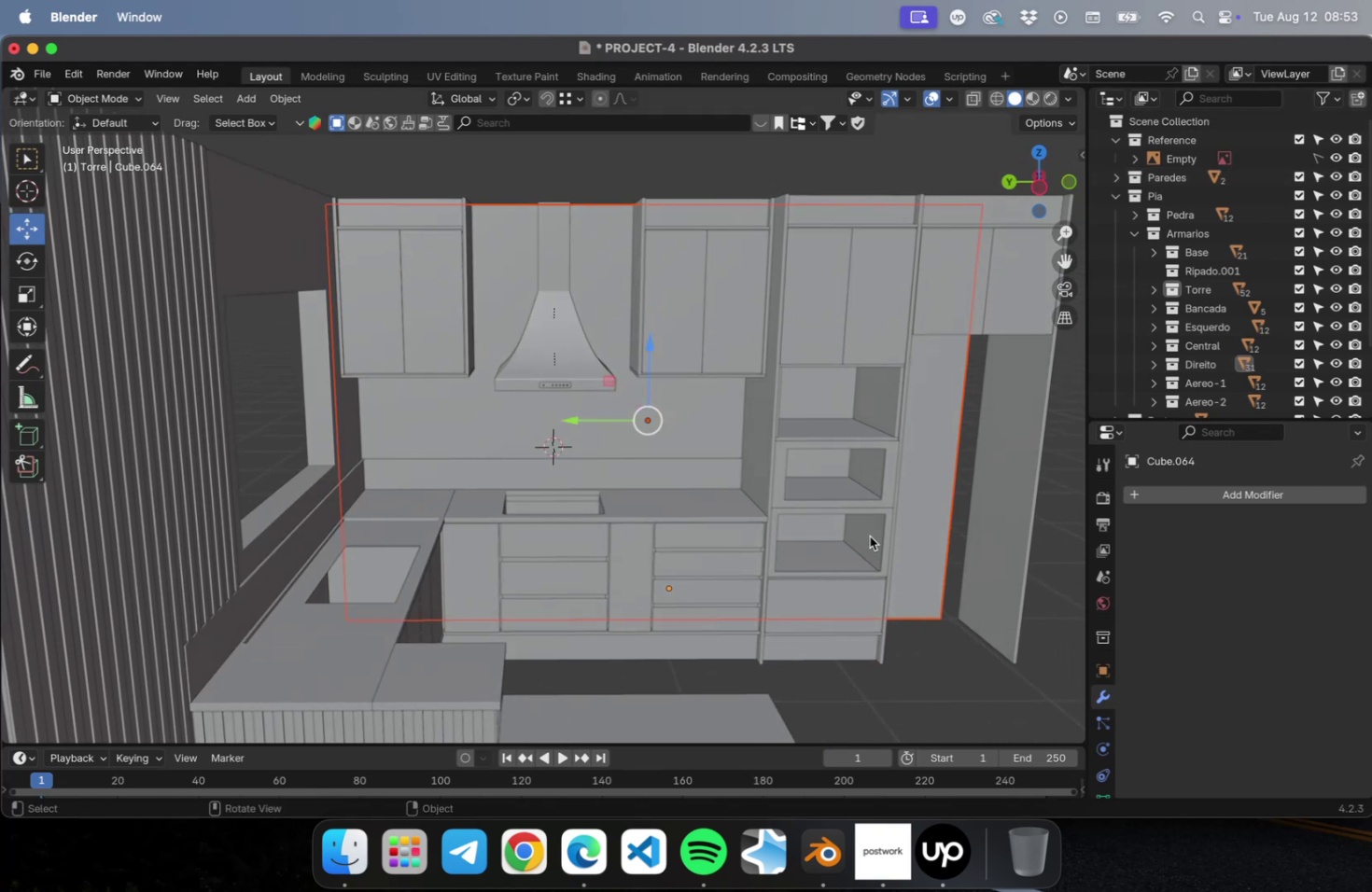 
left_click([914, 683])
 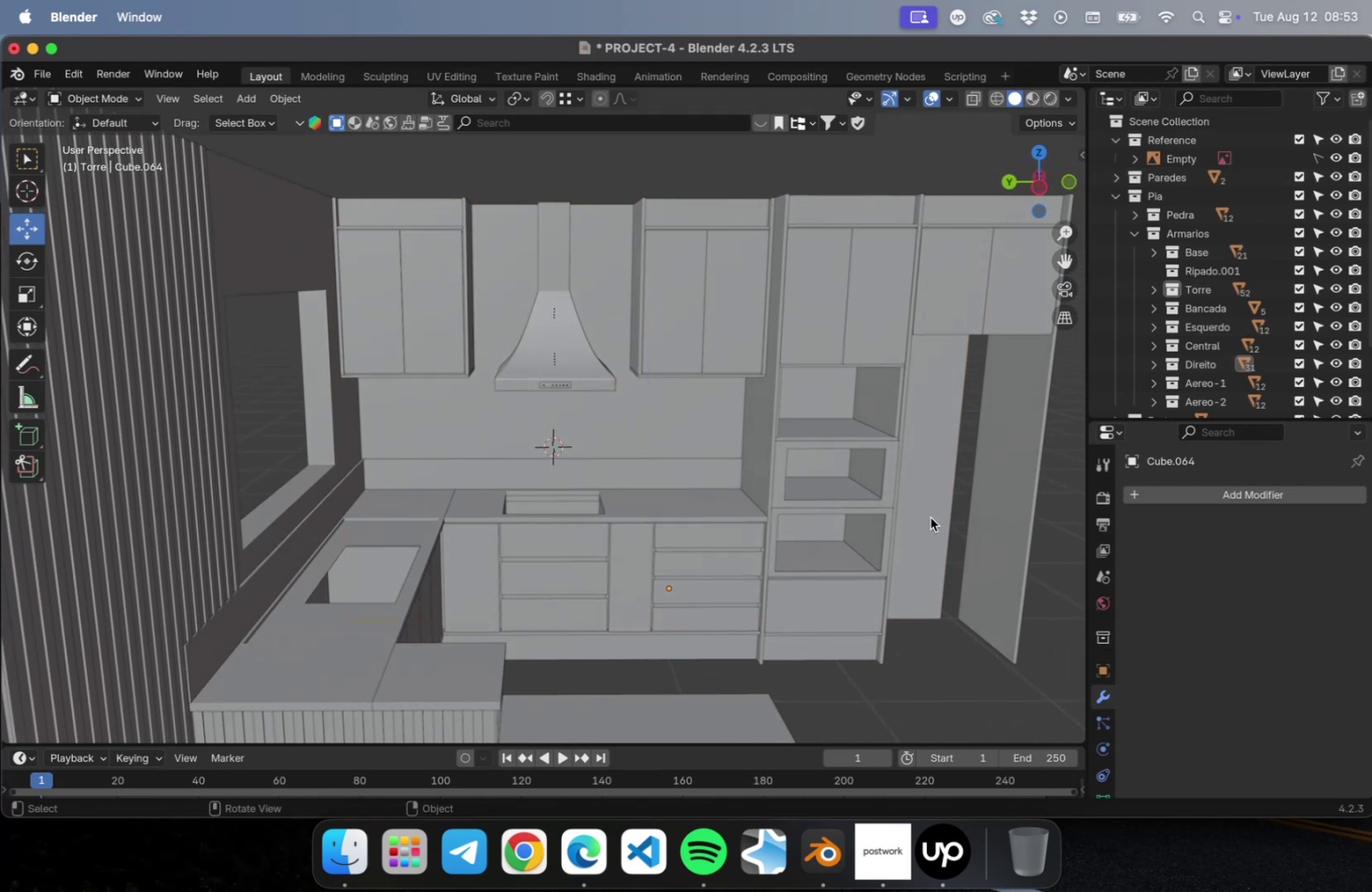 
left_click([930, 517])
 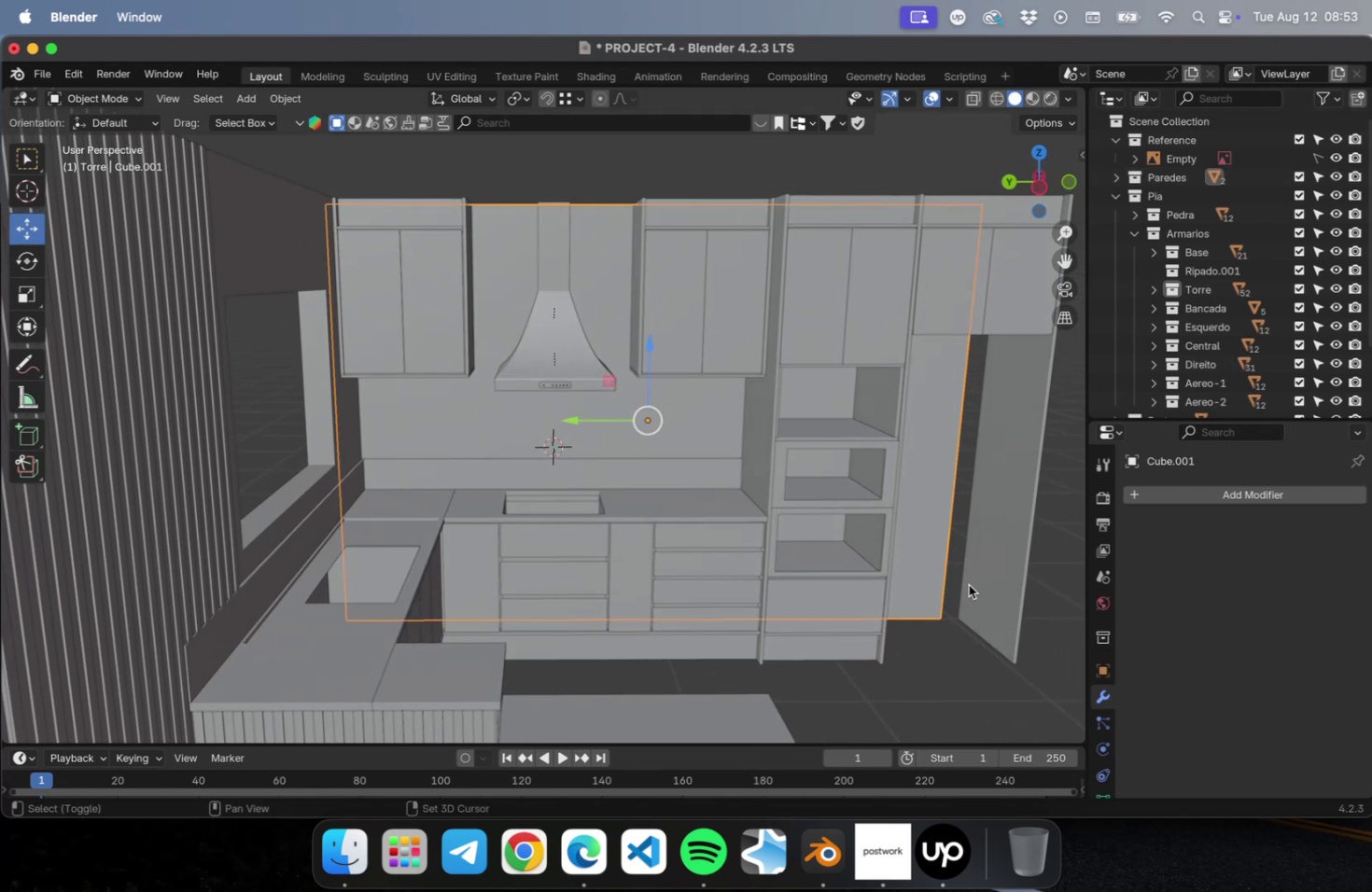 
hold_key(key=ShiftLeft, duration=0.47)
 